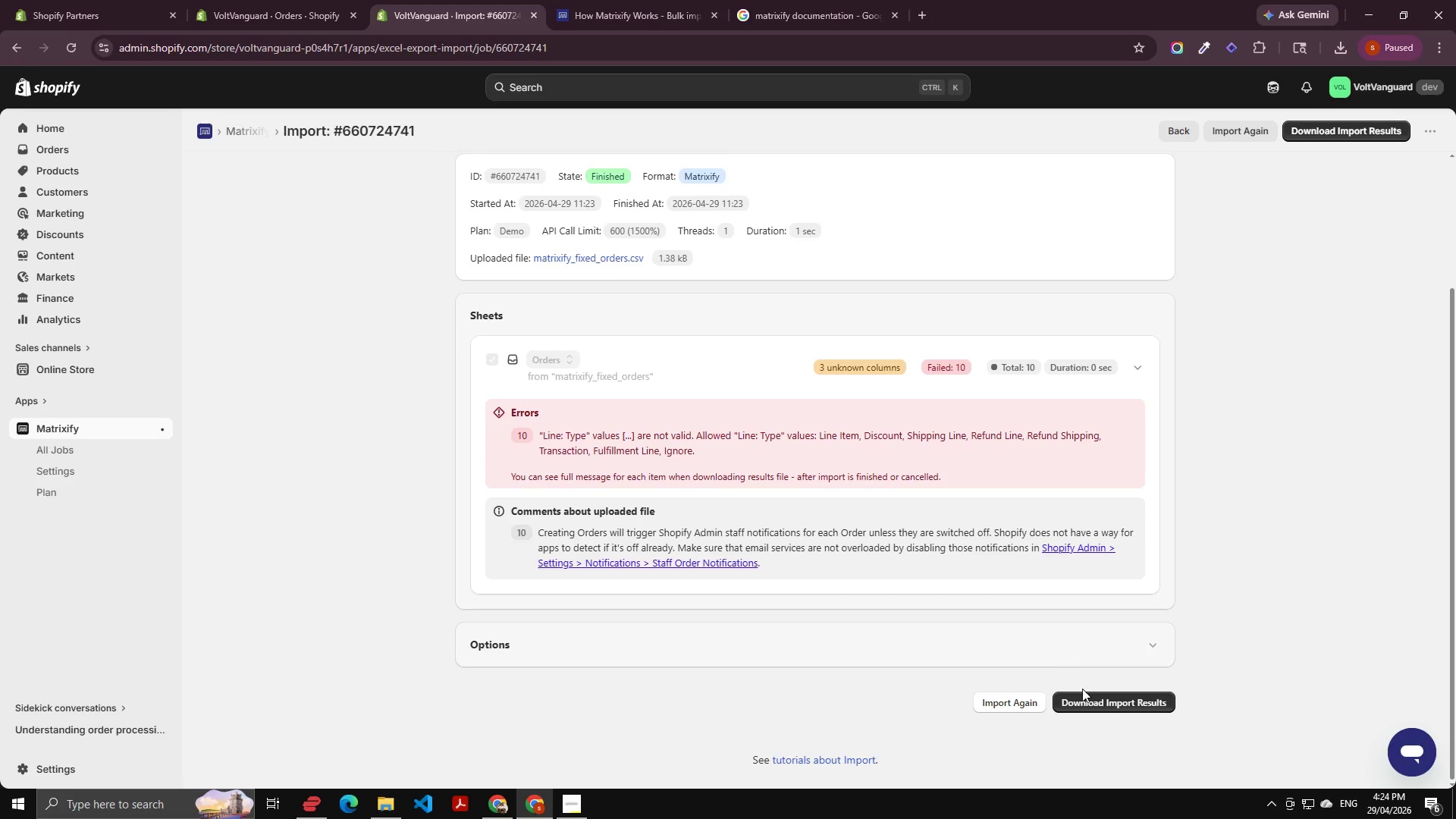 
left_click([1088, 696])
 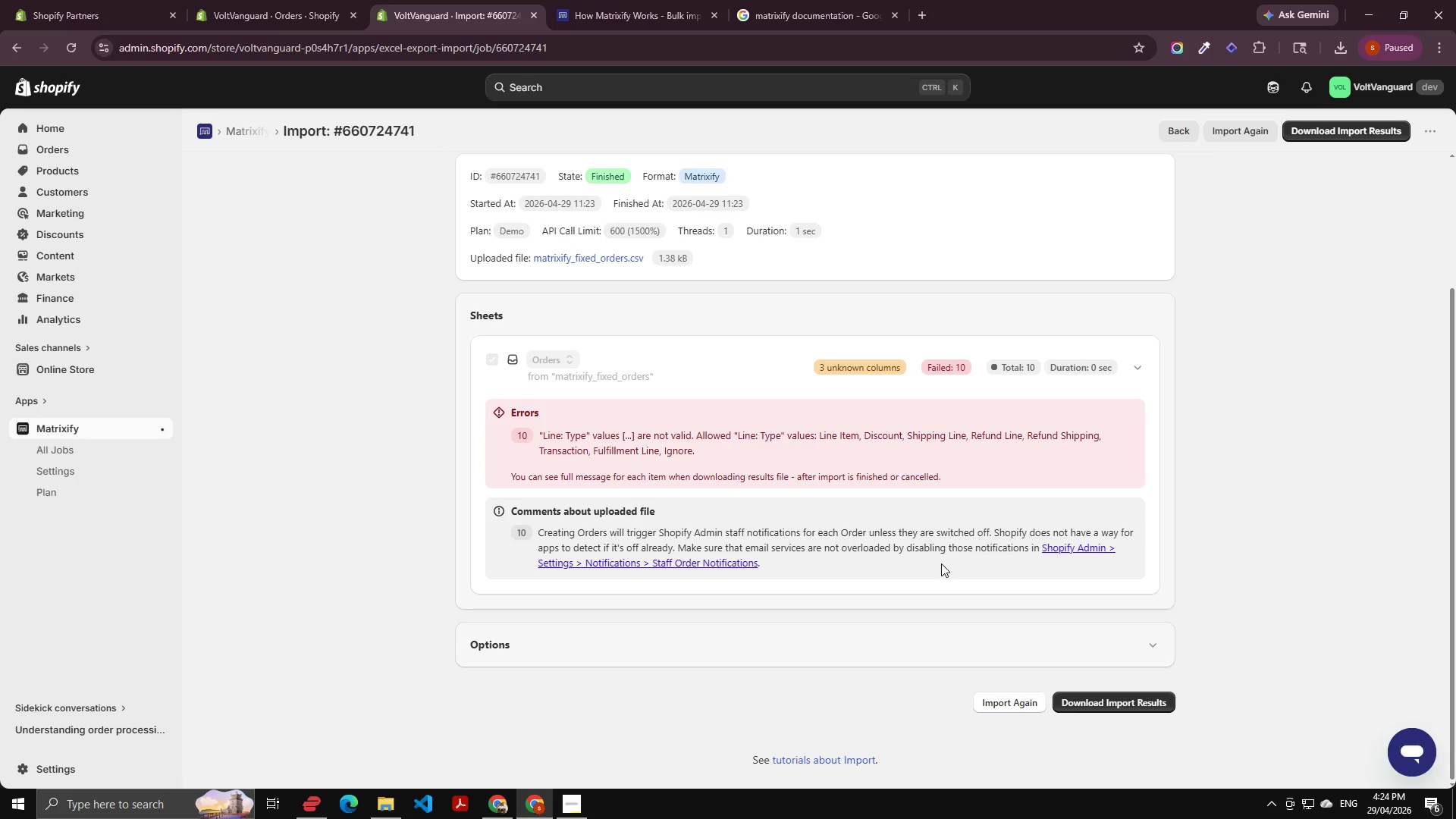 
scroll: coordinate [865, 504], scroll_direction: up, amount: 5.0
 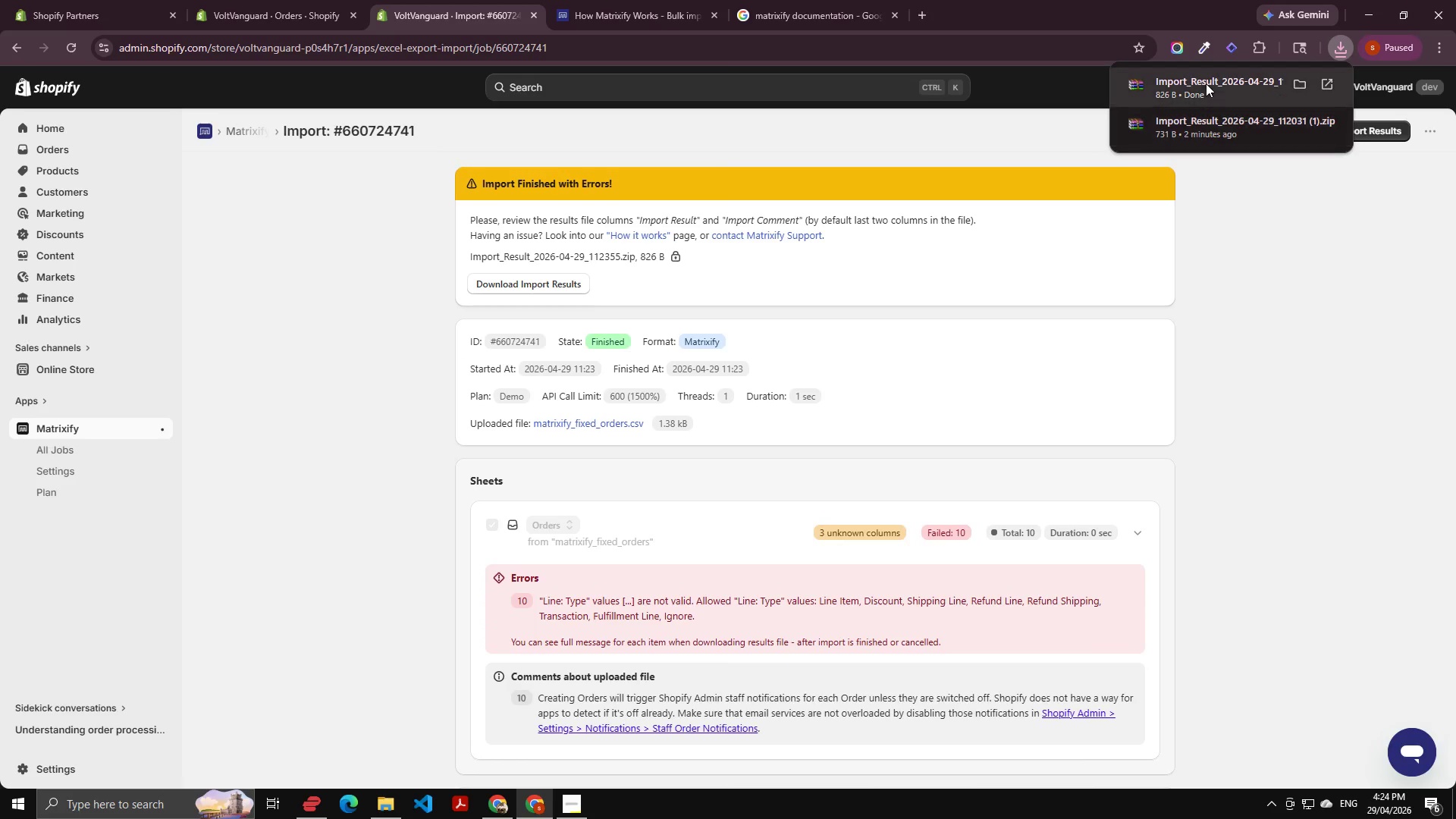 
left_click([1302, 87])
 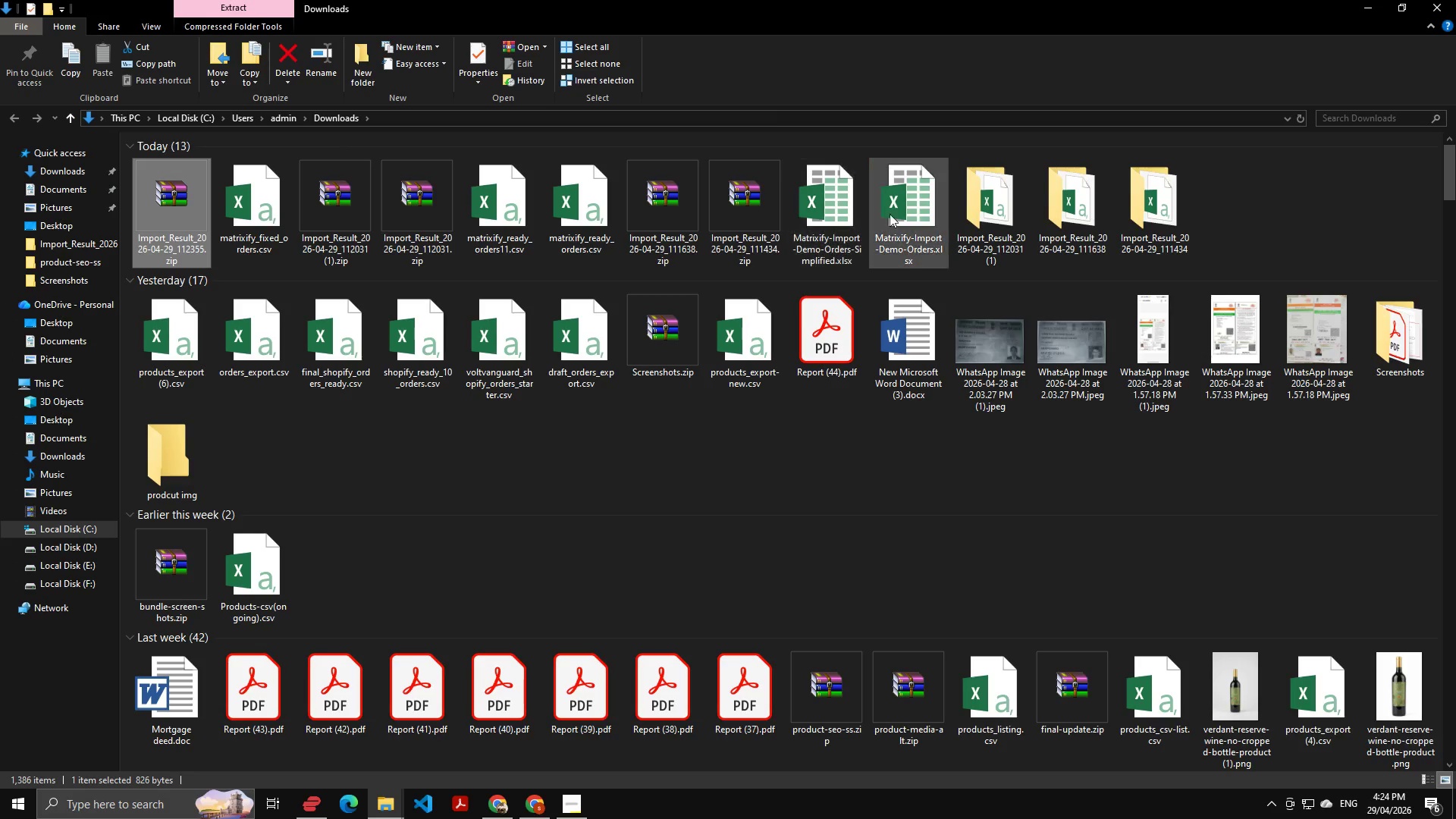 
left_click([843, 191])
 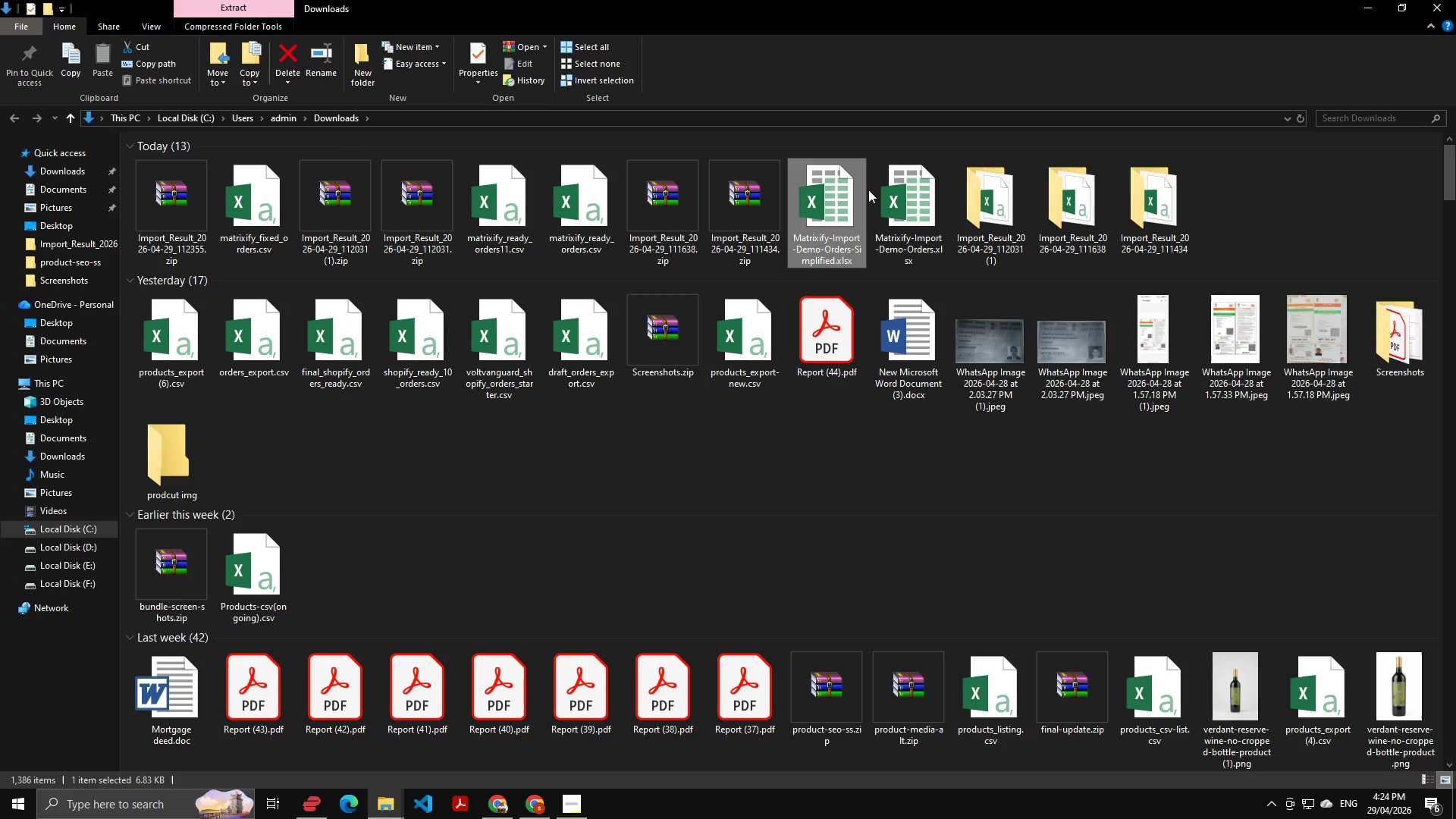 
hold_key(key=ShiftLeft, duration=1.12)
left_click([1144, 172])
 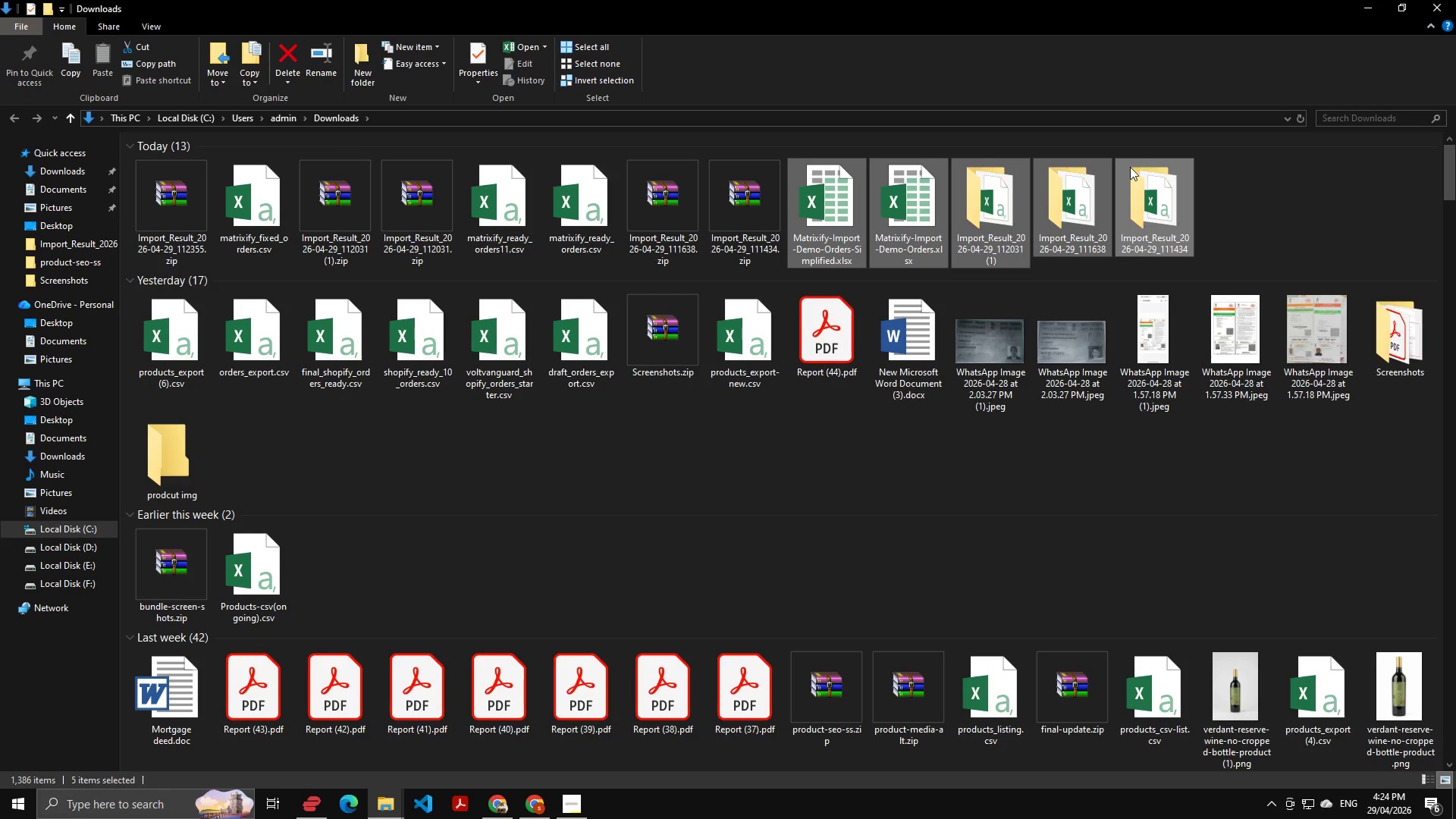 
key(Delete)
 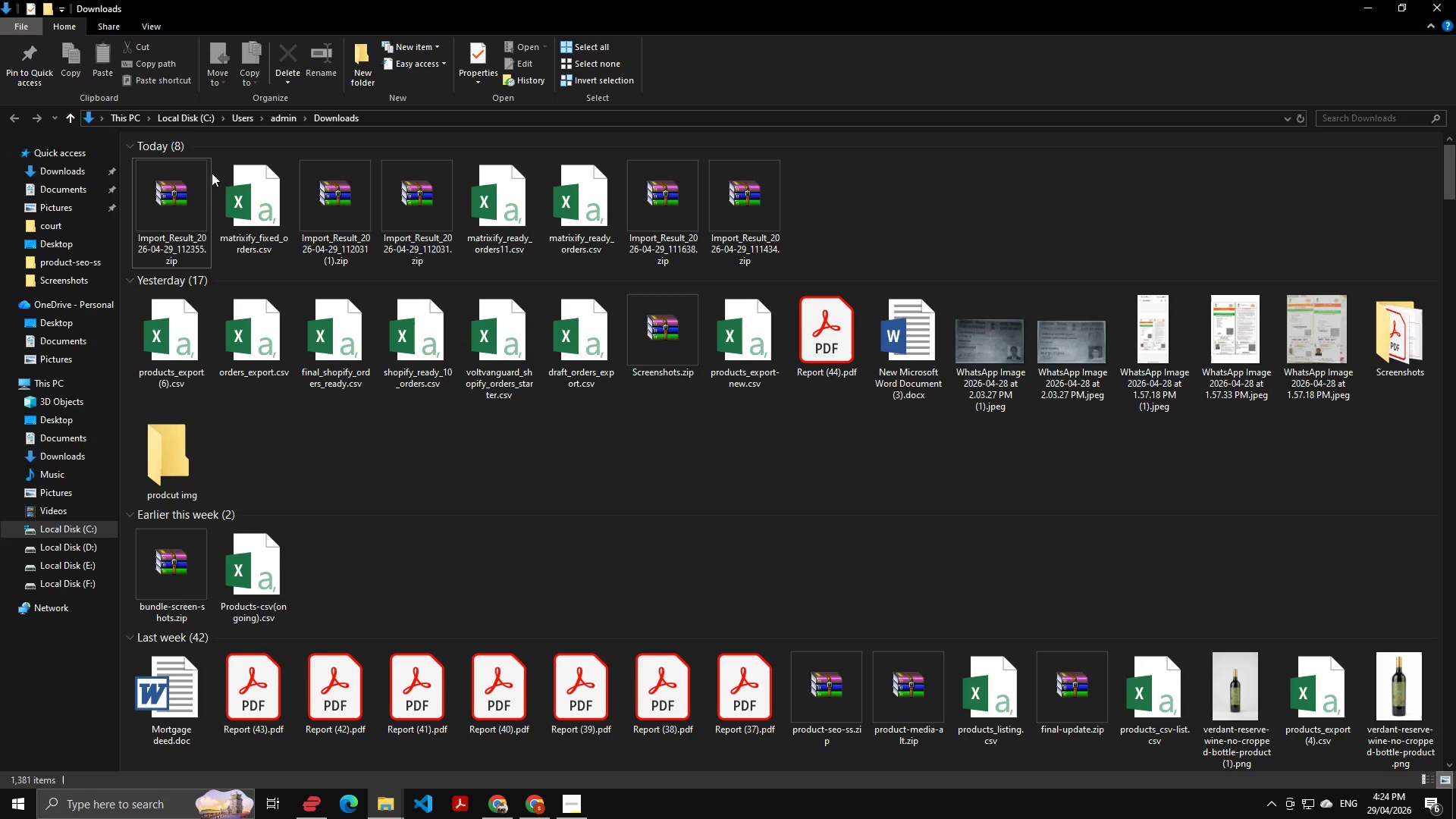 
right_click([195, 173])
 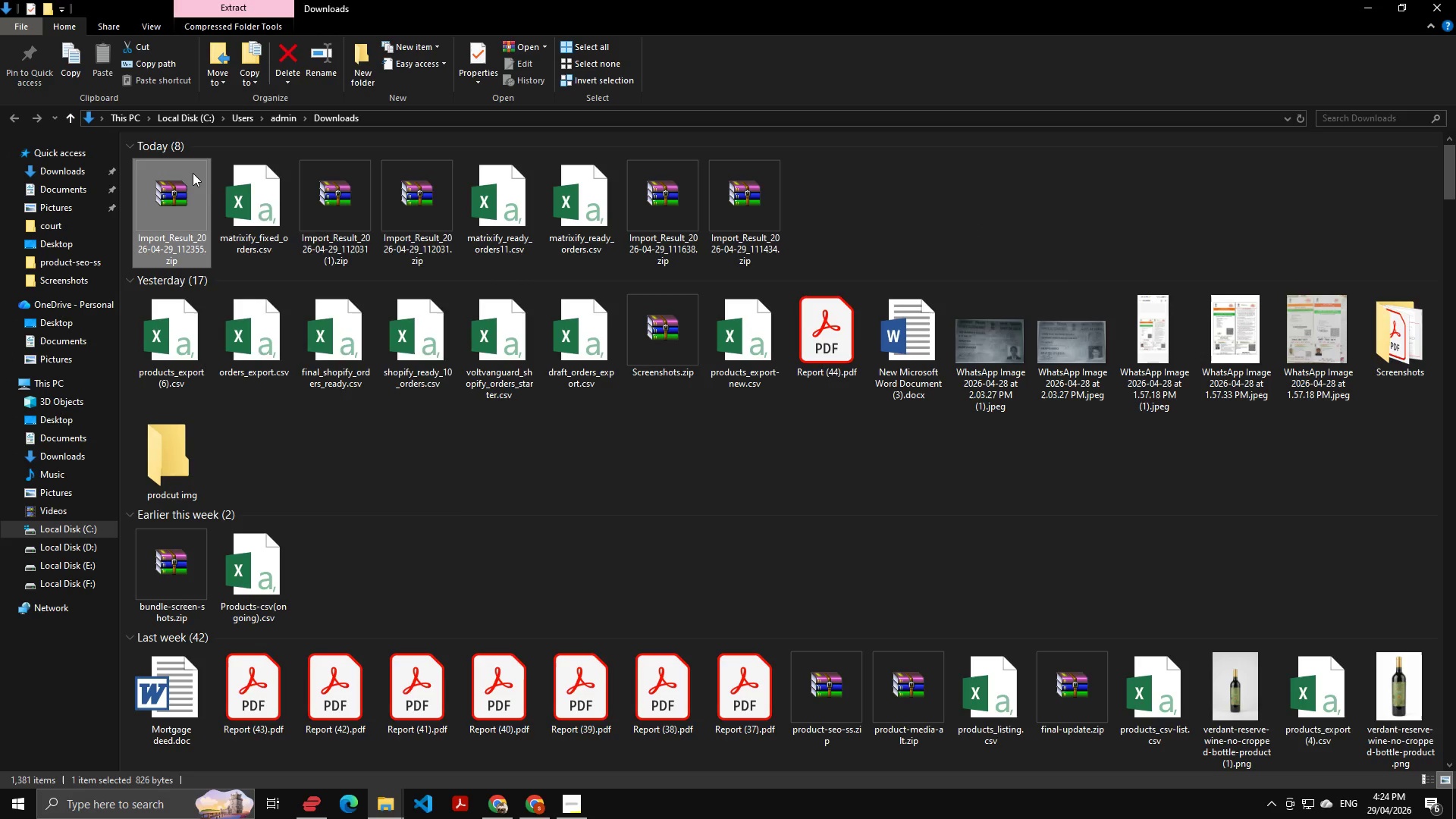 
right_click([193, 173])
 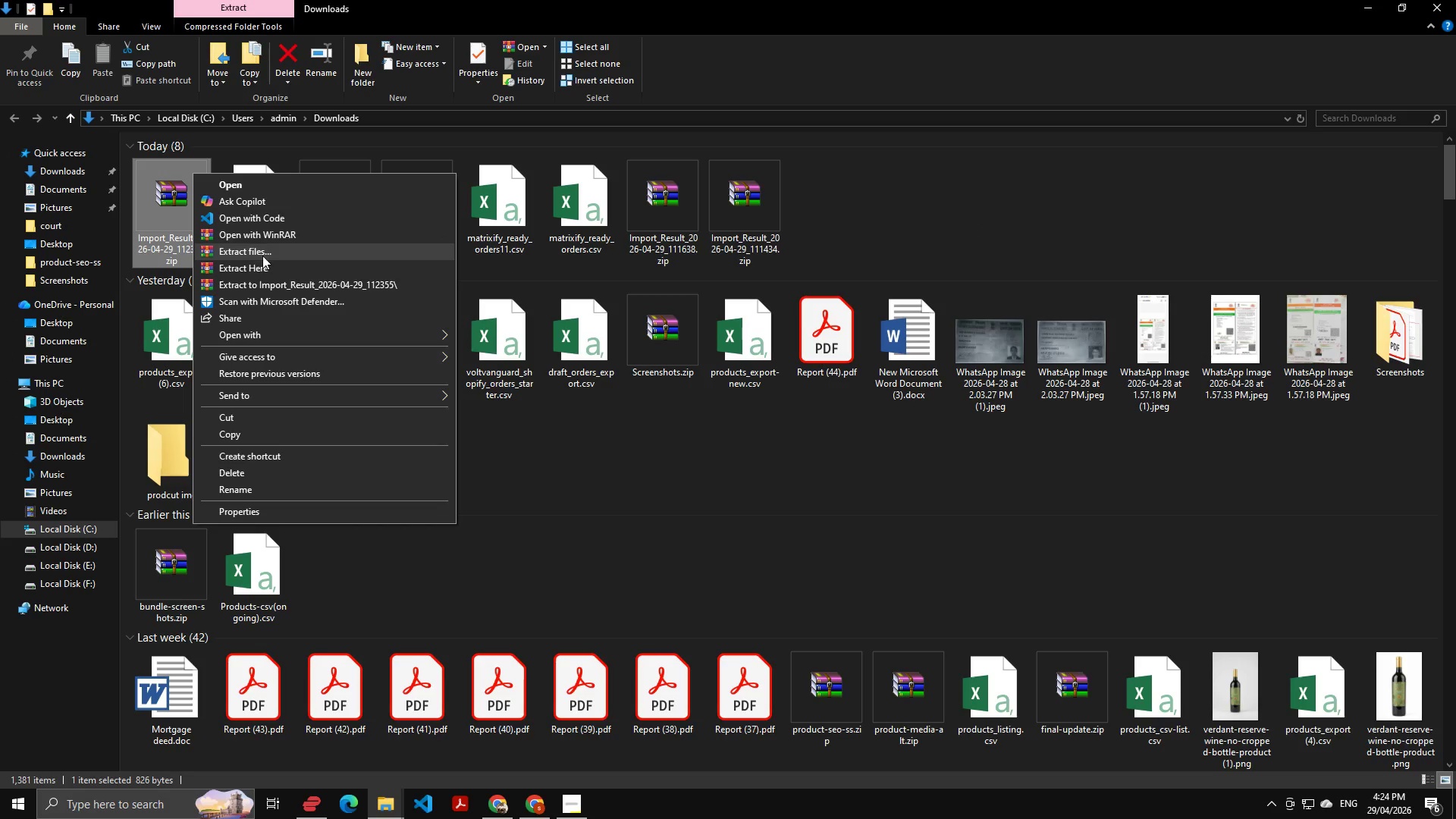 
left_click([273, 259])
 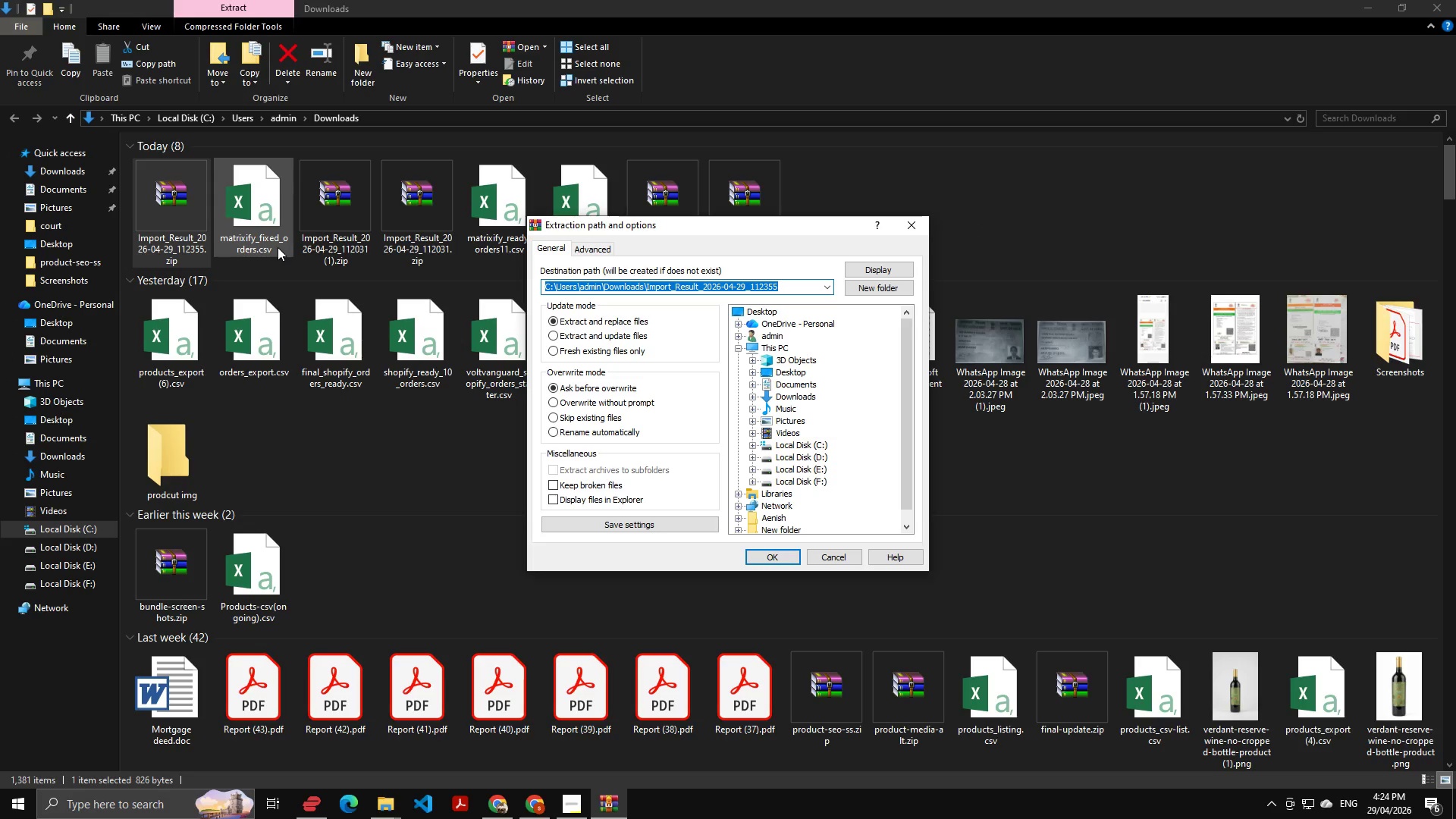 
key(NumpadEnter)
 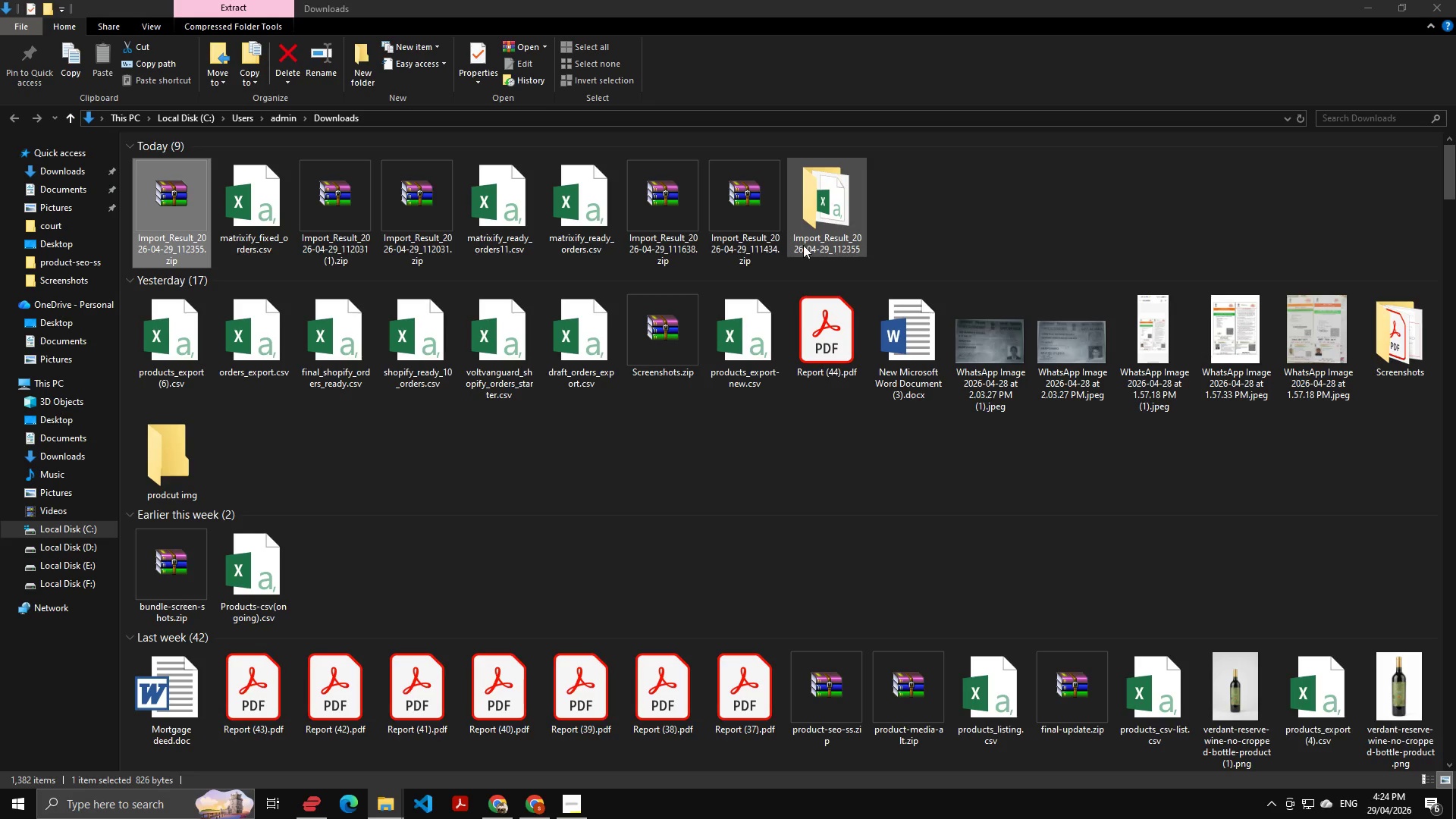 
double_click([840, 217])
 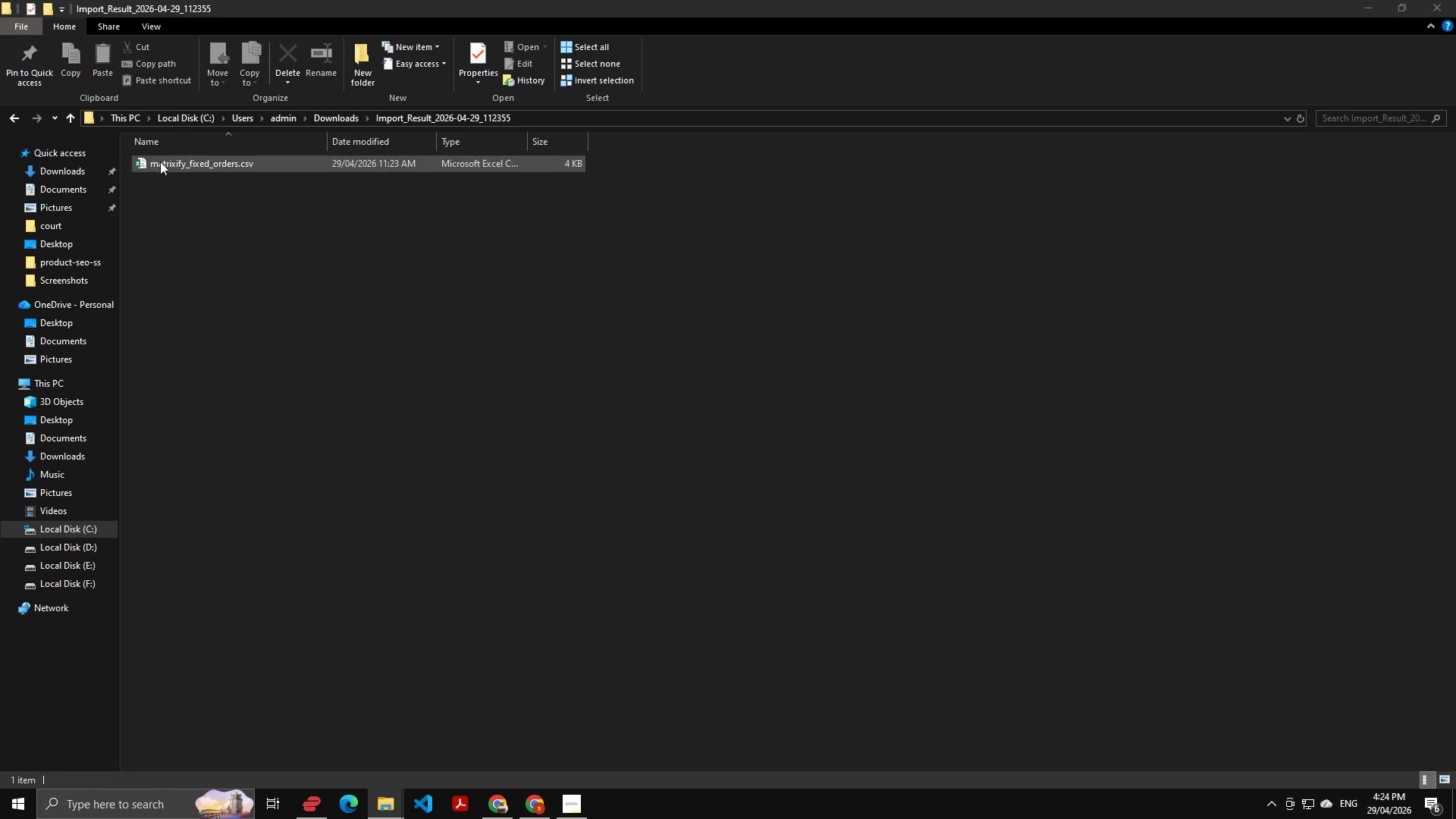 
left_click_drag(start_coordinate=[160, 162], to_coordinate=[654, 499])
 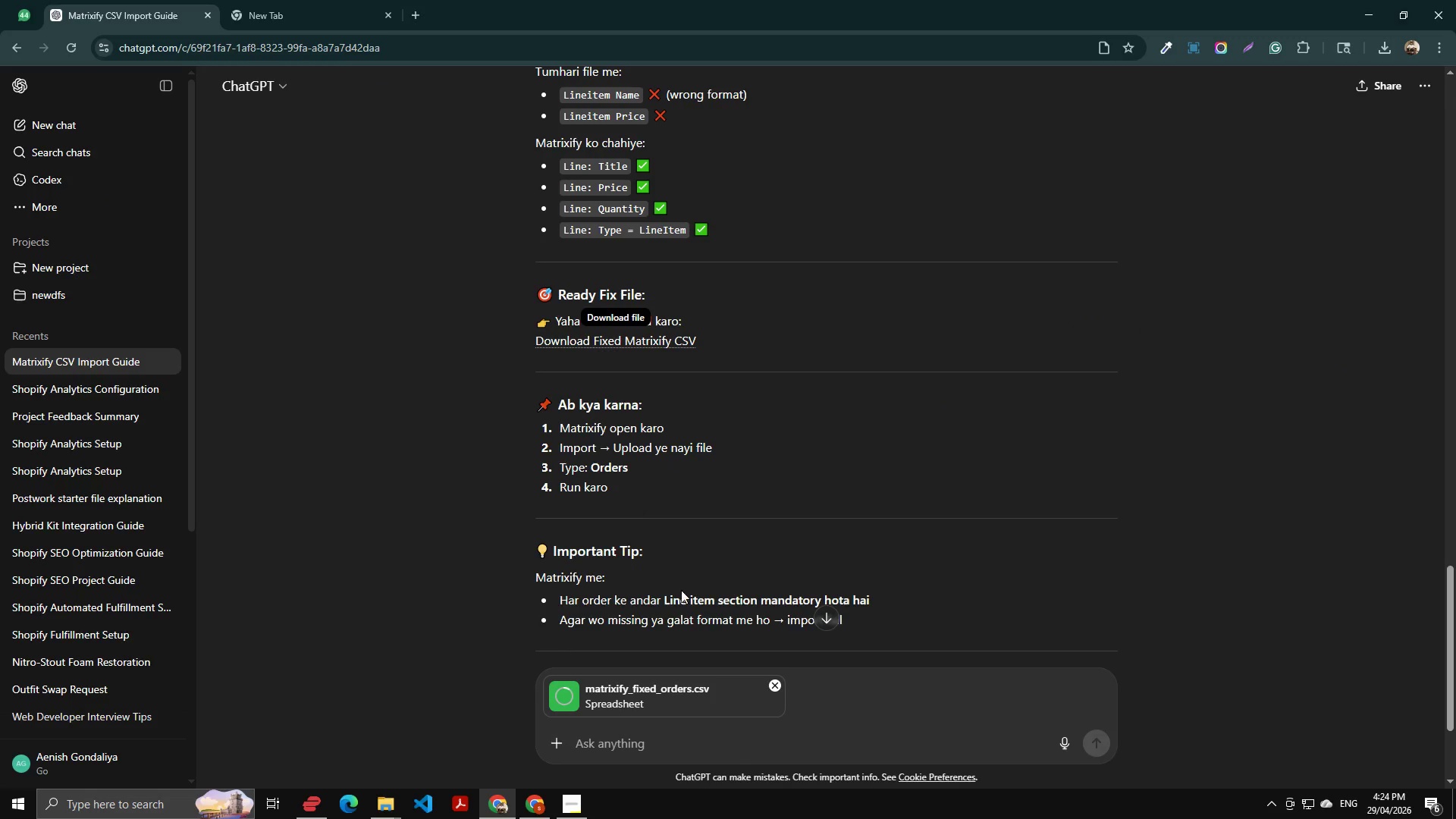 
key(Alt+Tab)
 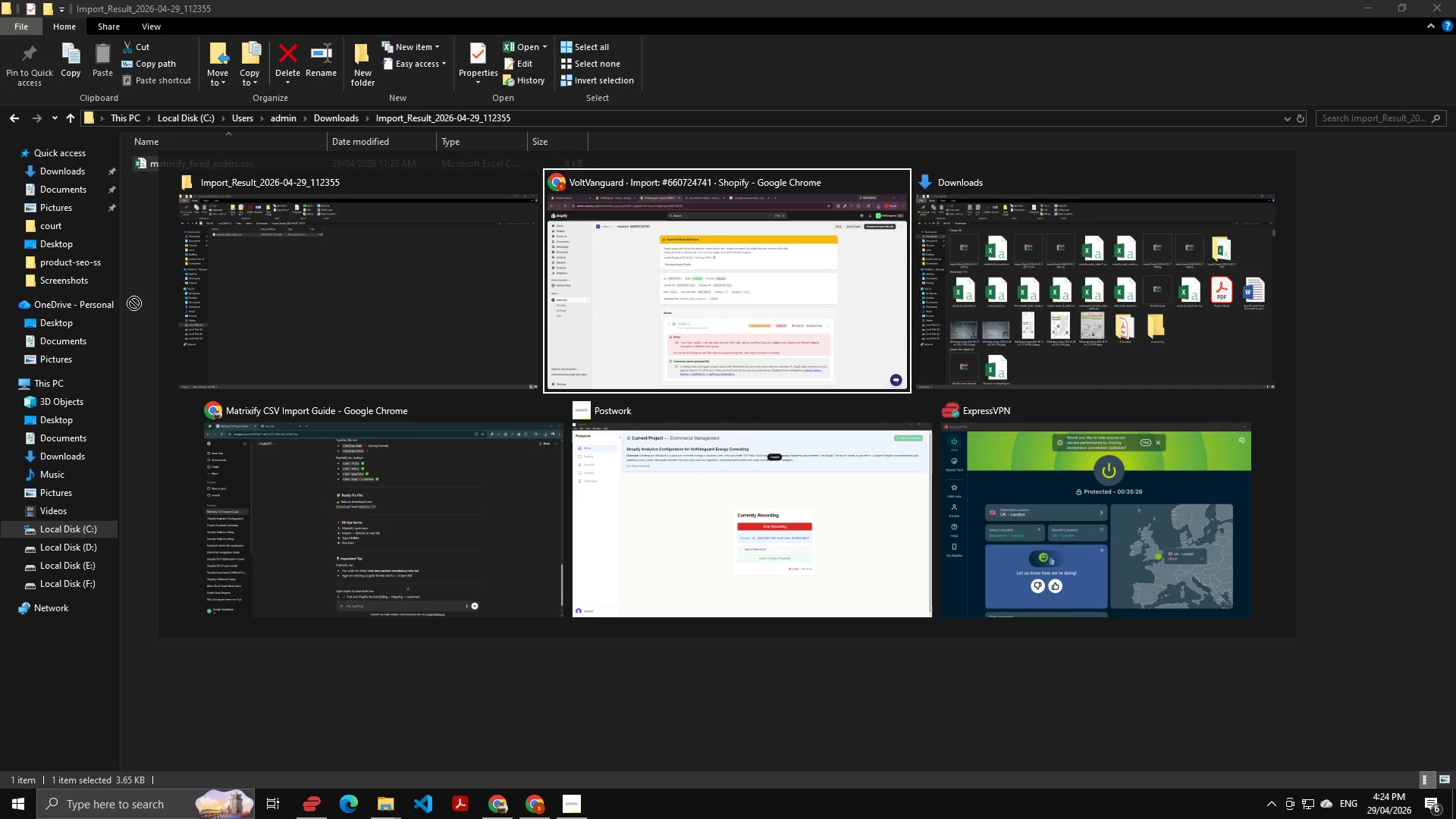 
key(Alt+Tab)
 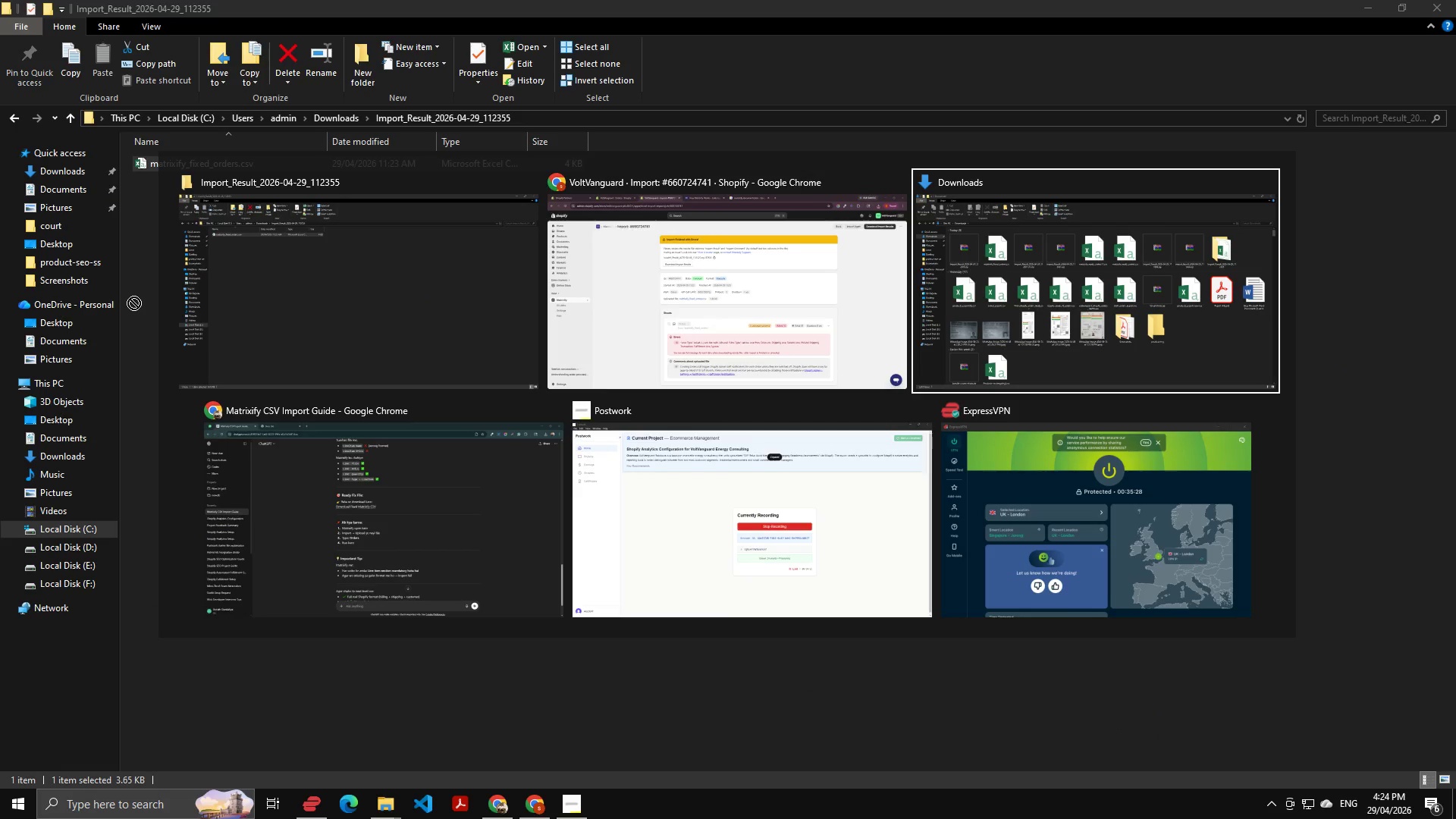 
key(Alt+Tab)
 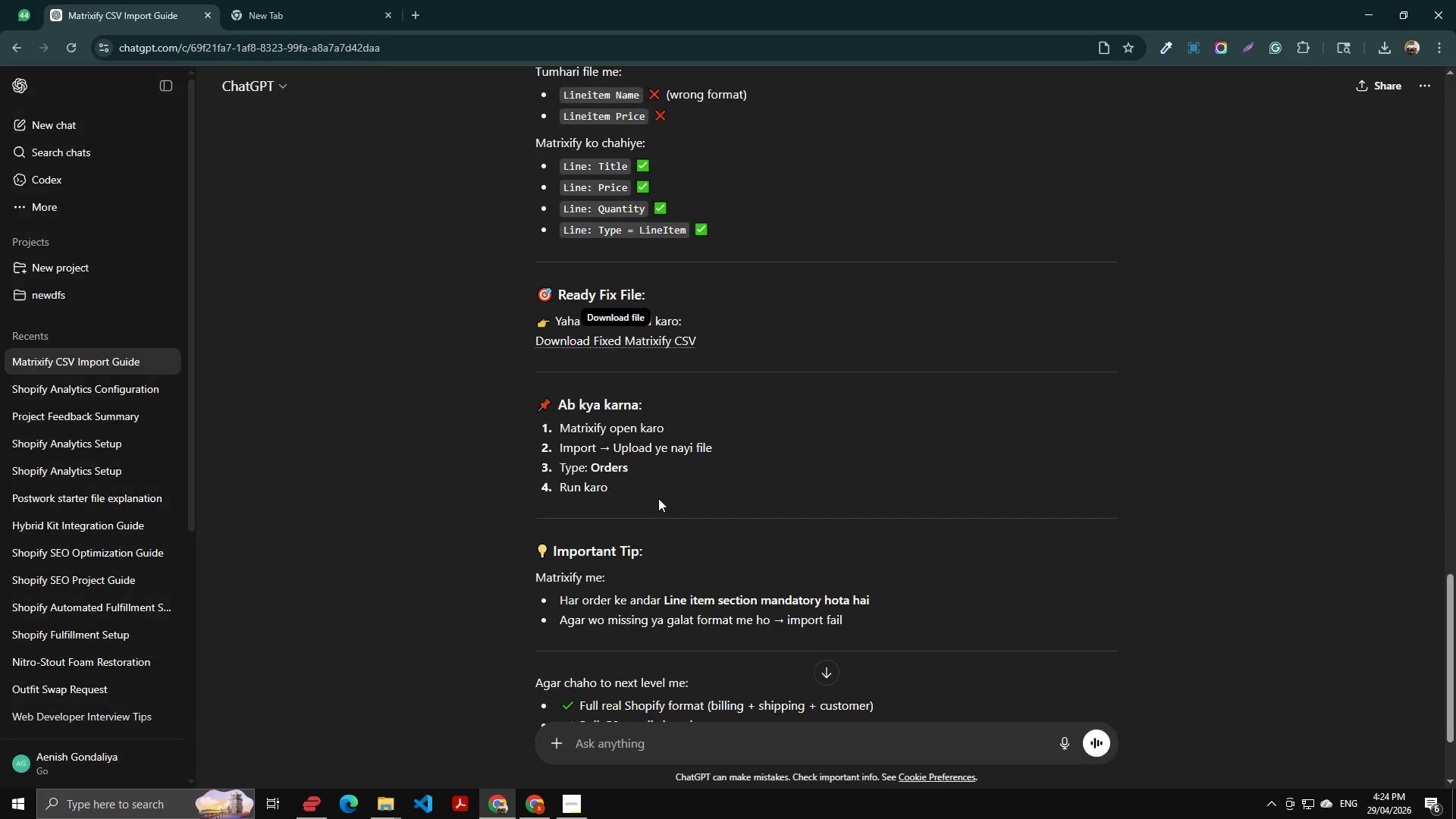 
scroll: coordinate [678, 648], scroll_direction: down, amount: 7.0
 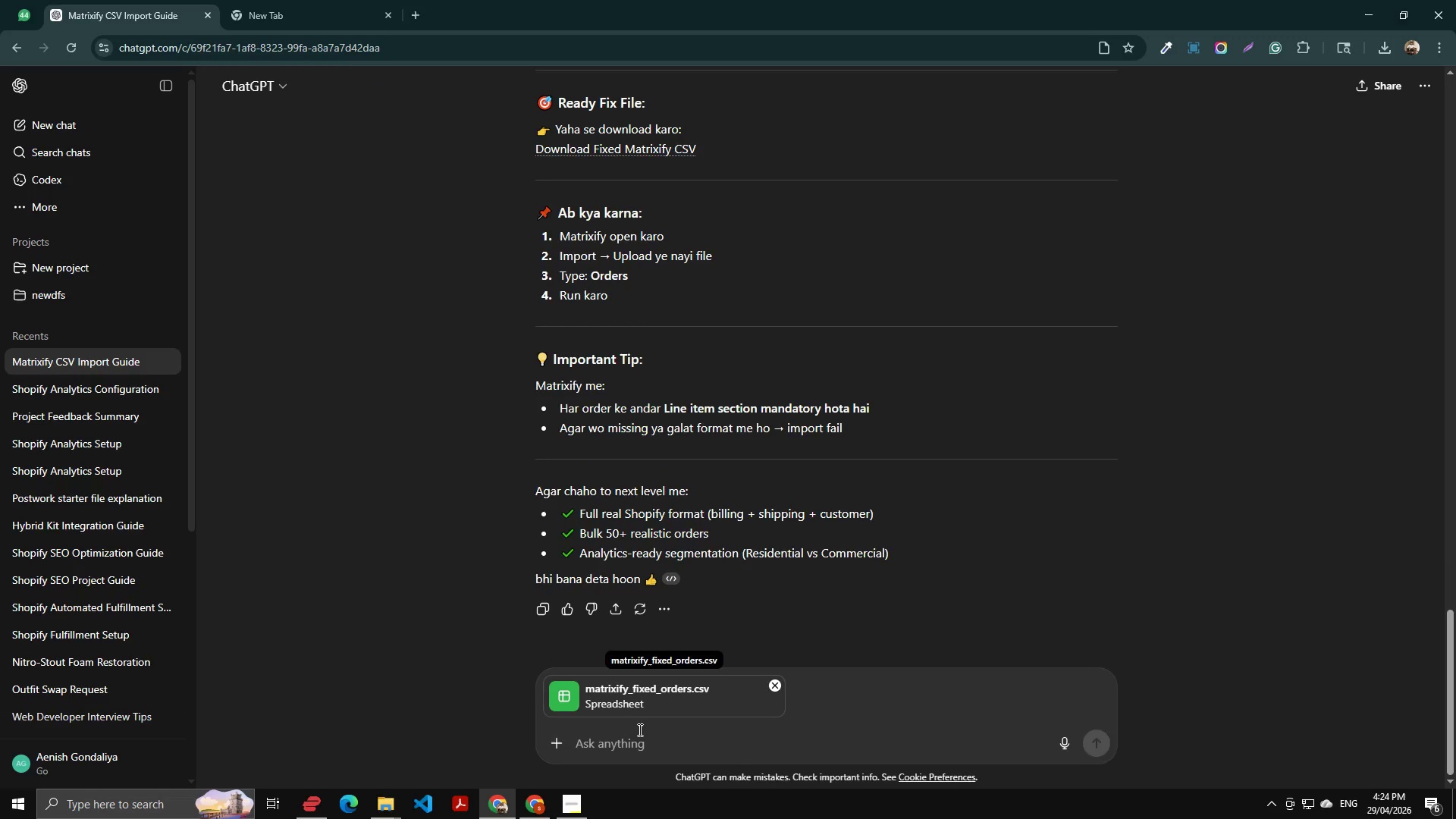 
left_click([635, 739])
 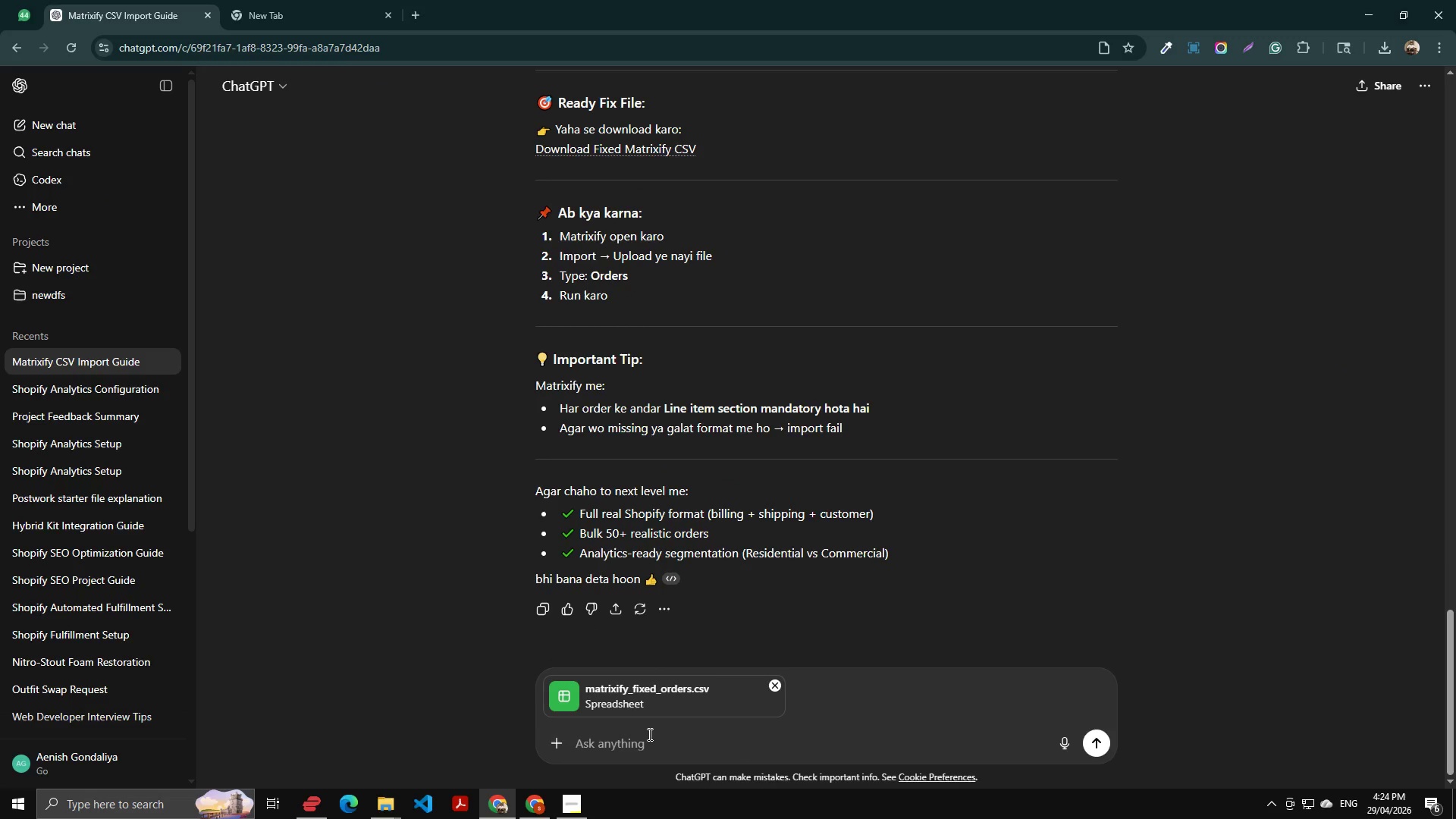 
type(solve his)
key(Backspace)
key(Backspace)
key(Backspace)
type(r)
key(Backspace)
type(this)
 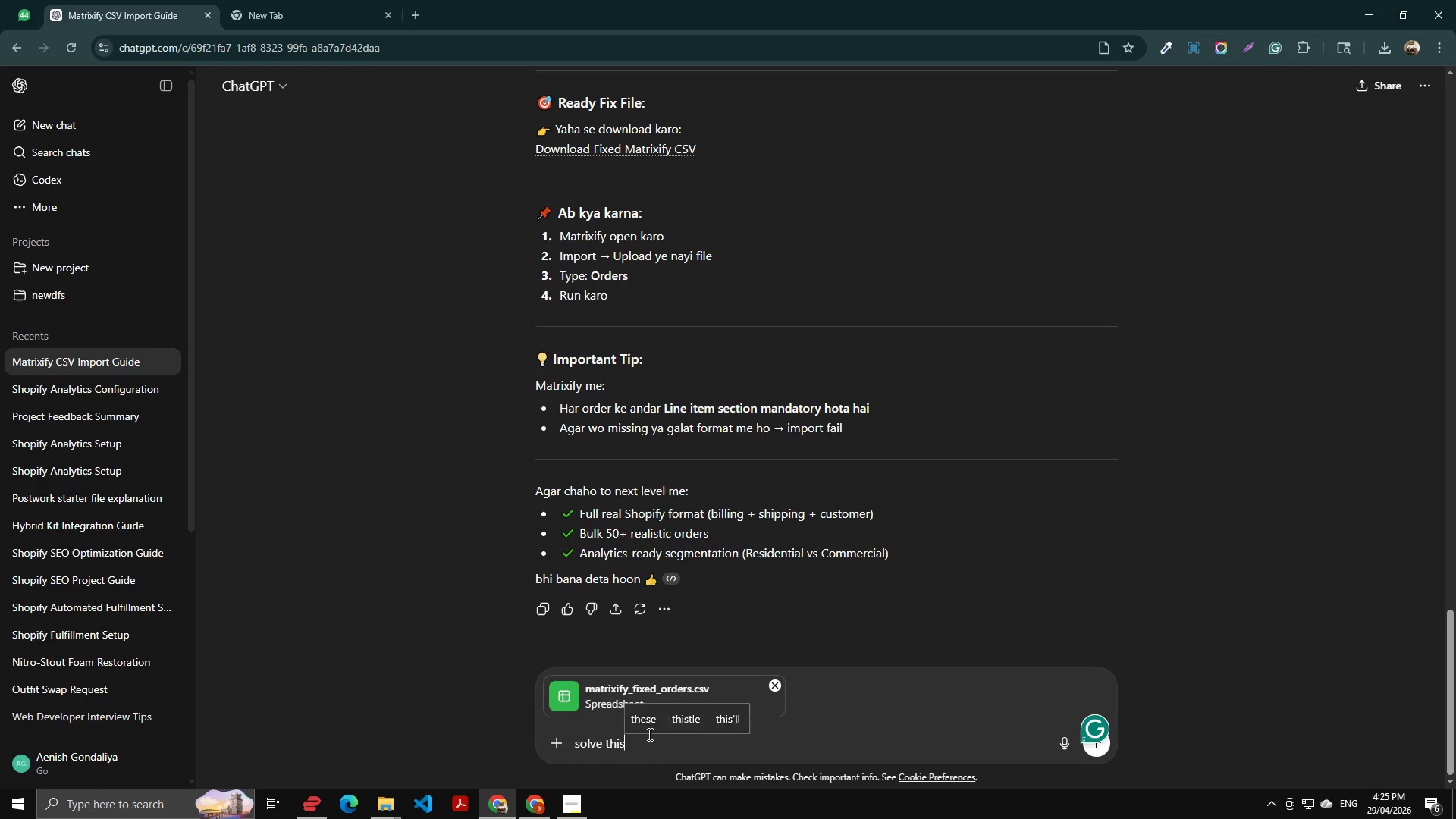 
key(Enter)
 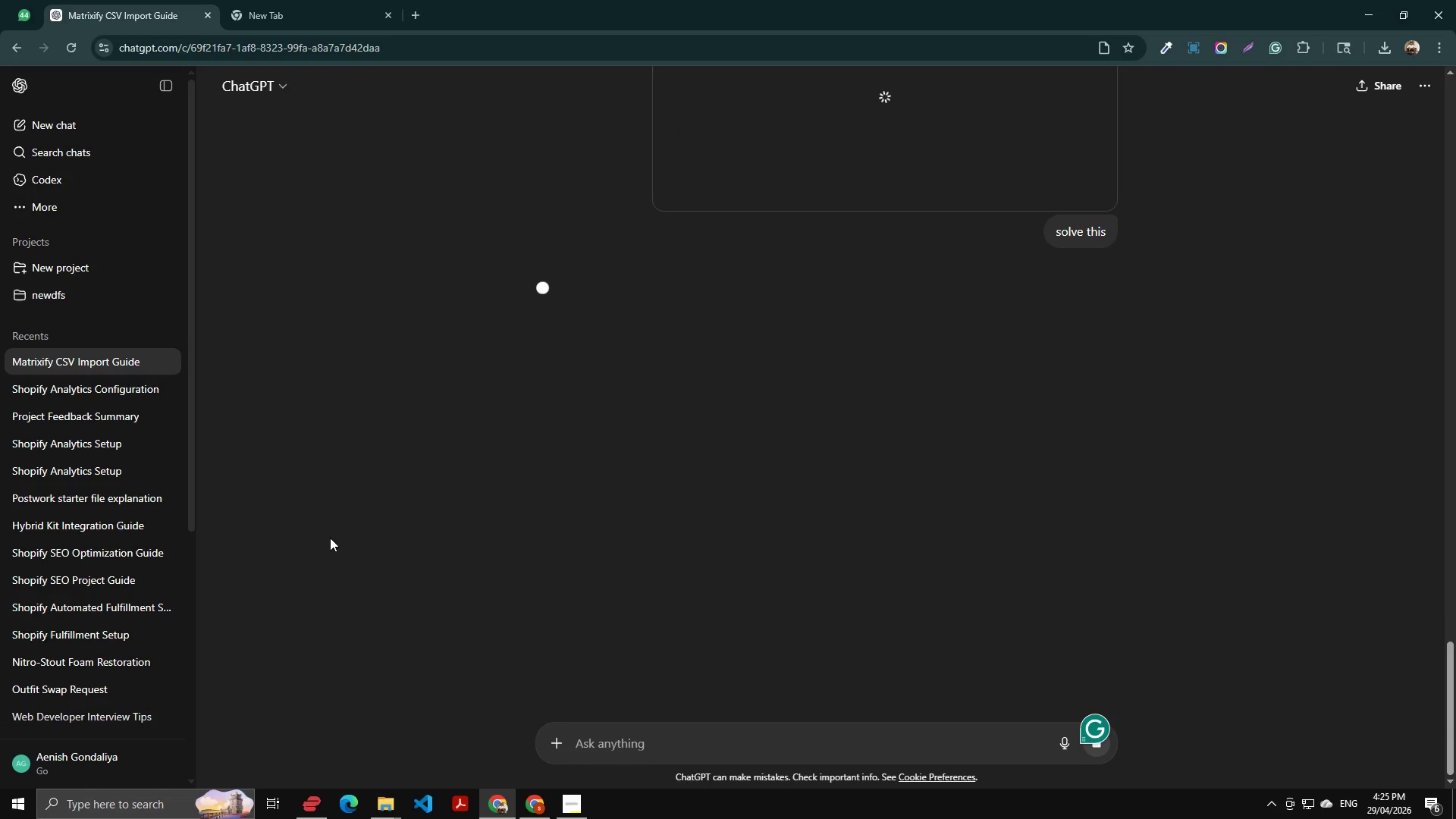 
key(Alt+AltLeft)
 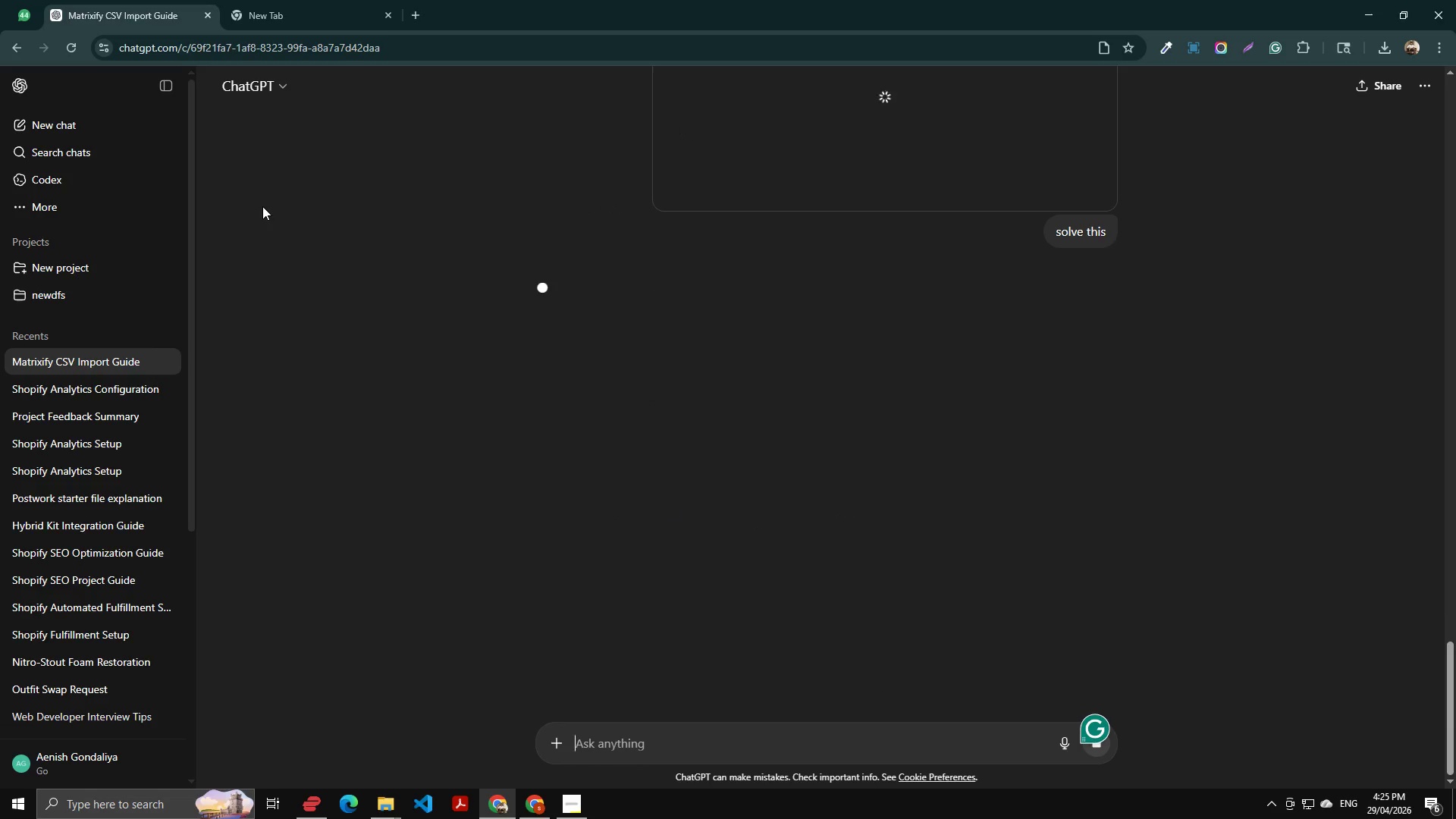 
key(Alt+Tab)
 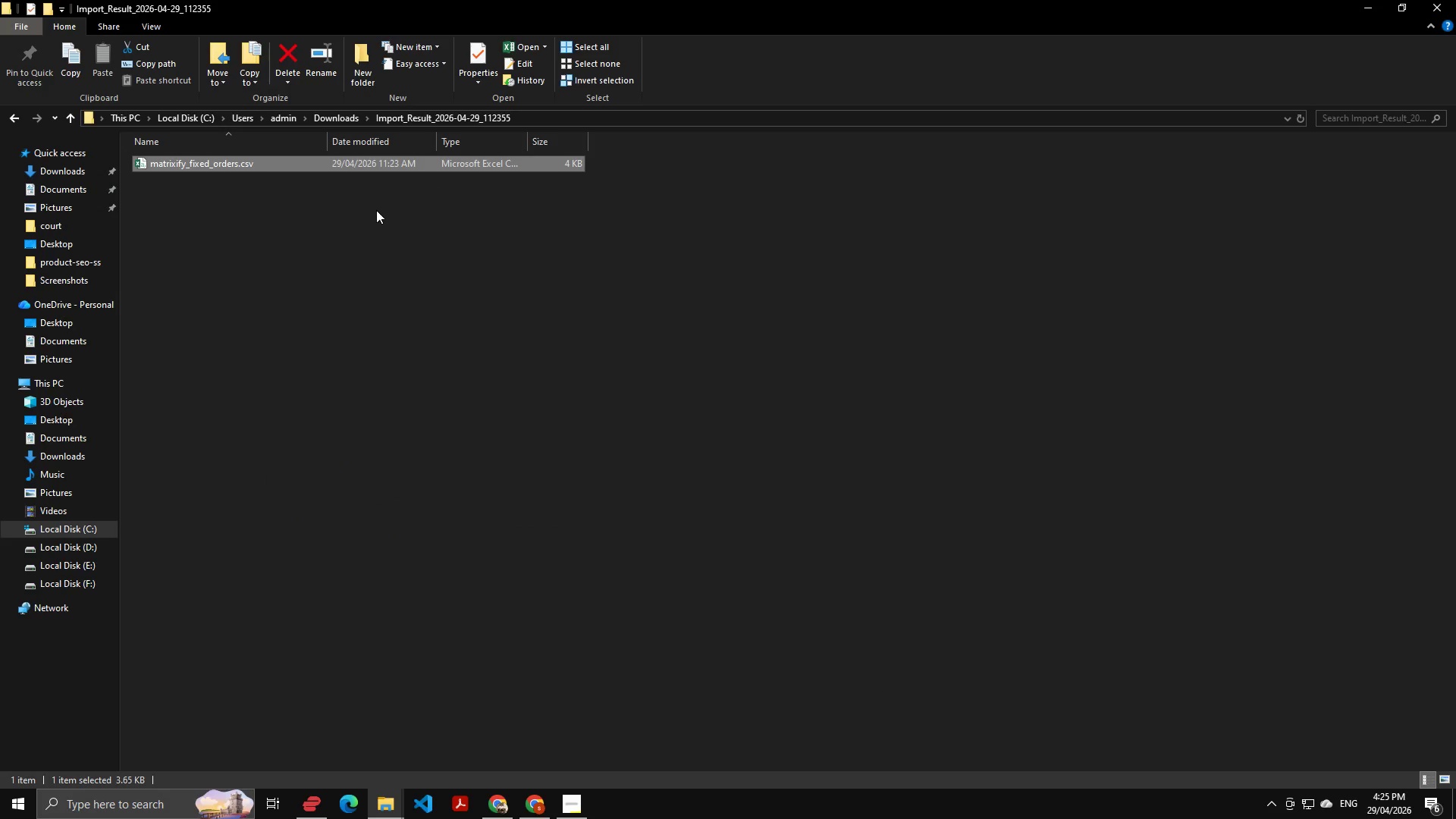 
scroll: coordinate [278, 322], scroll_direction: up, amount: 3.0
 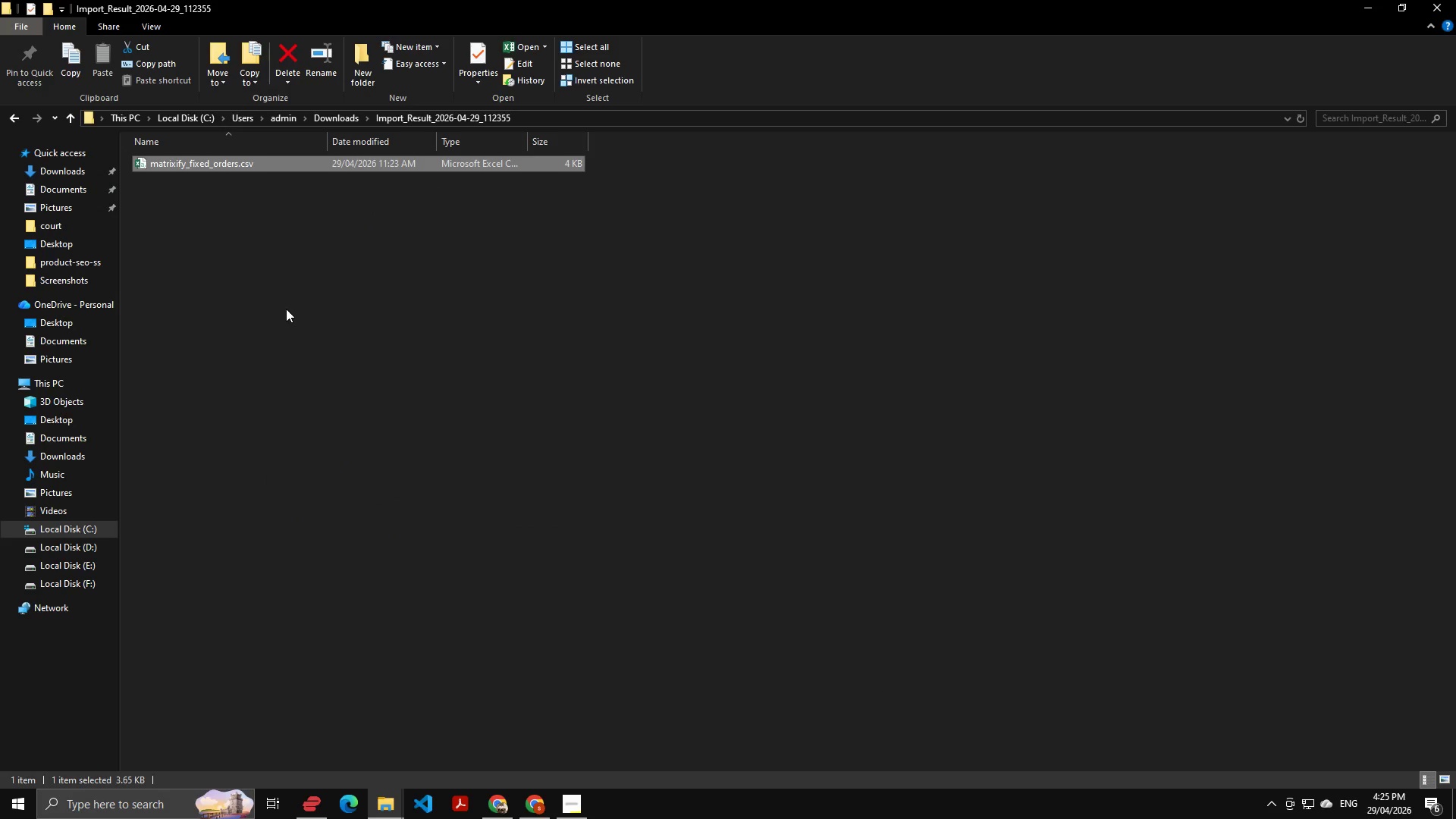 
wait(8.93)
 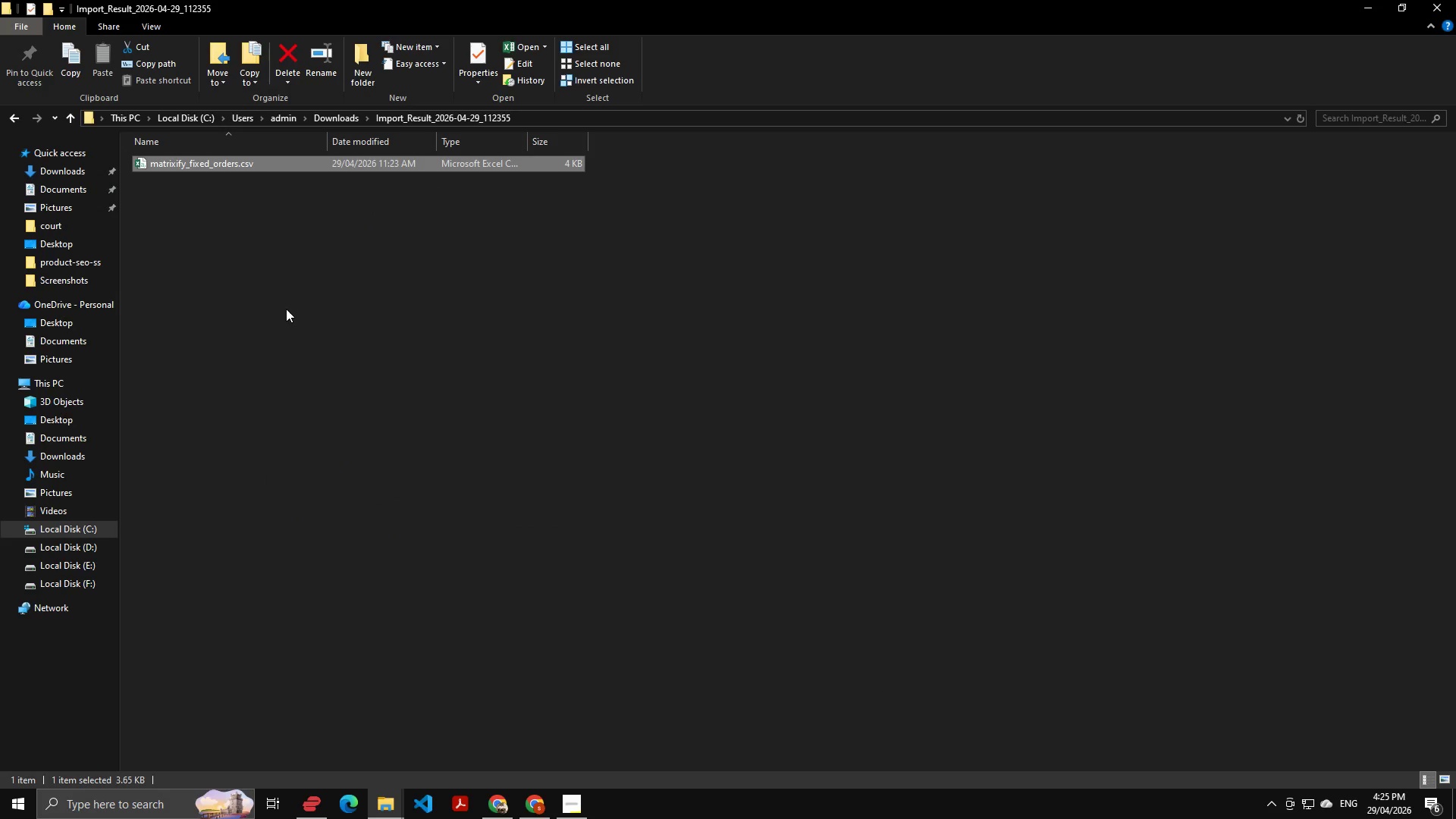 
key(Alt+AltLeft)
 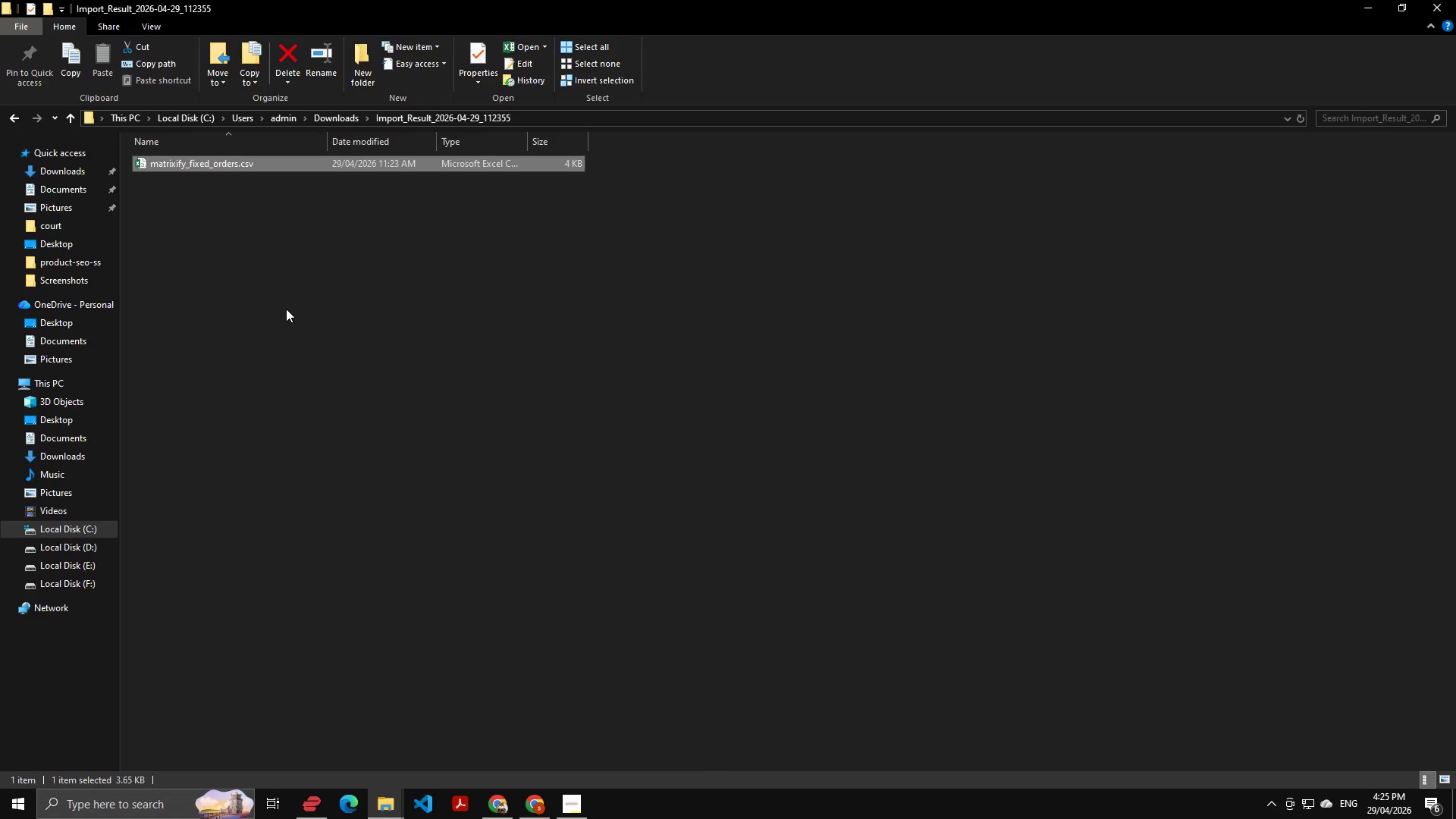 
key(Alt+Tab)
 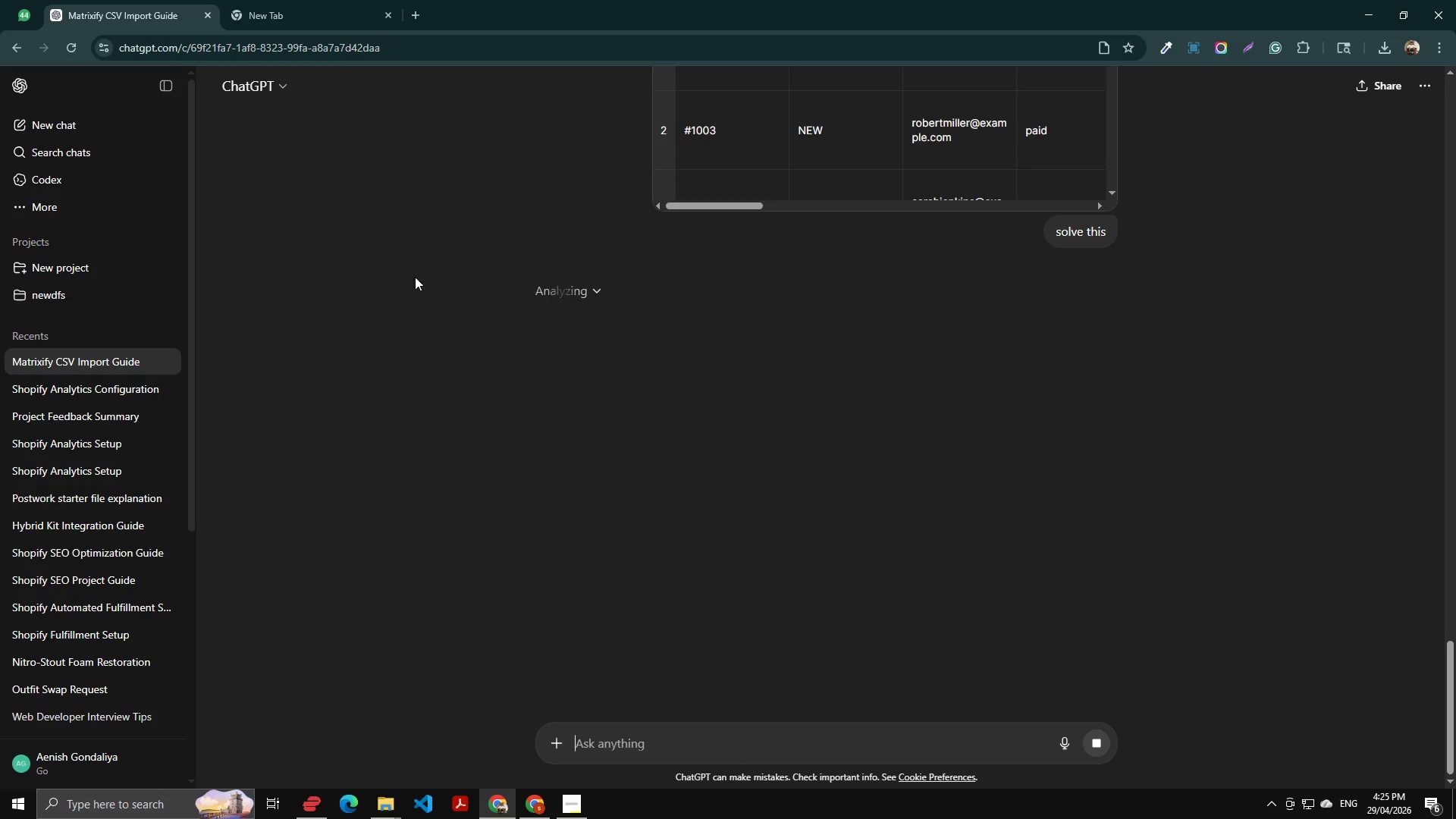 
scroll: coordinate [601, 316], scroll_direction: down, amount: 14.0
 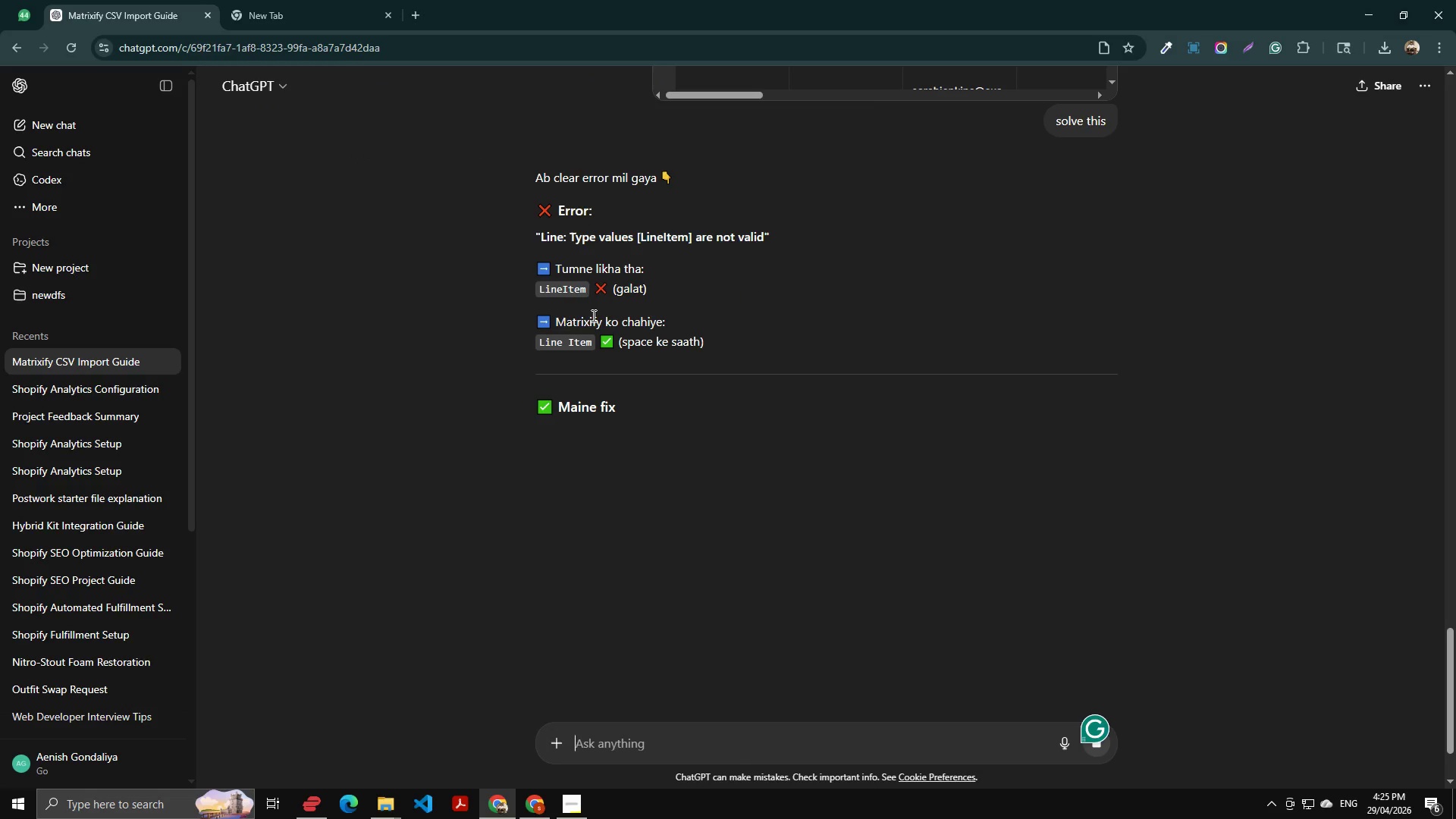 
scroll: coordinate [584, 330], scroll_direction: down, amount: 4.0
 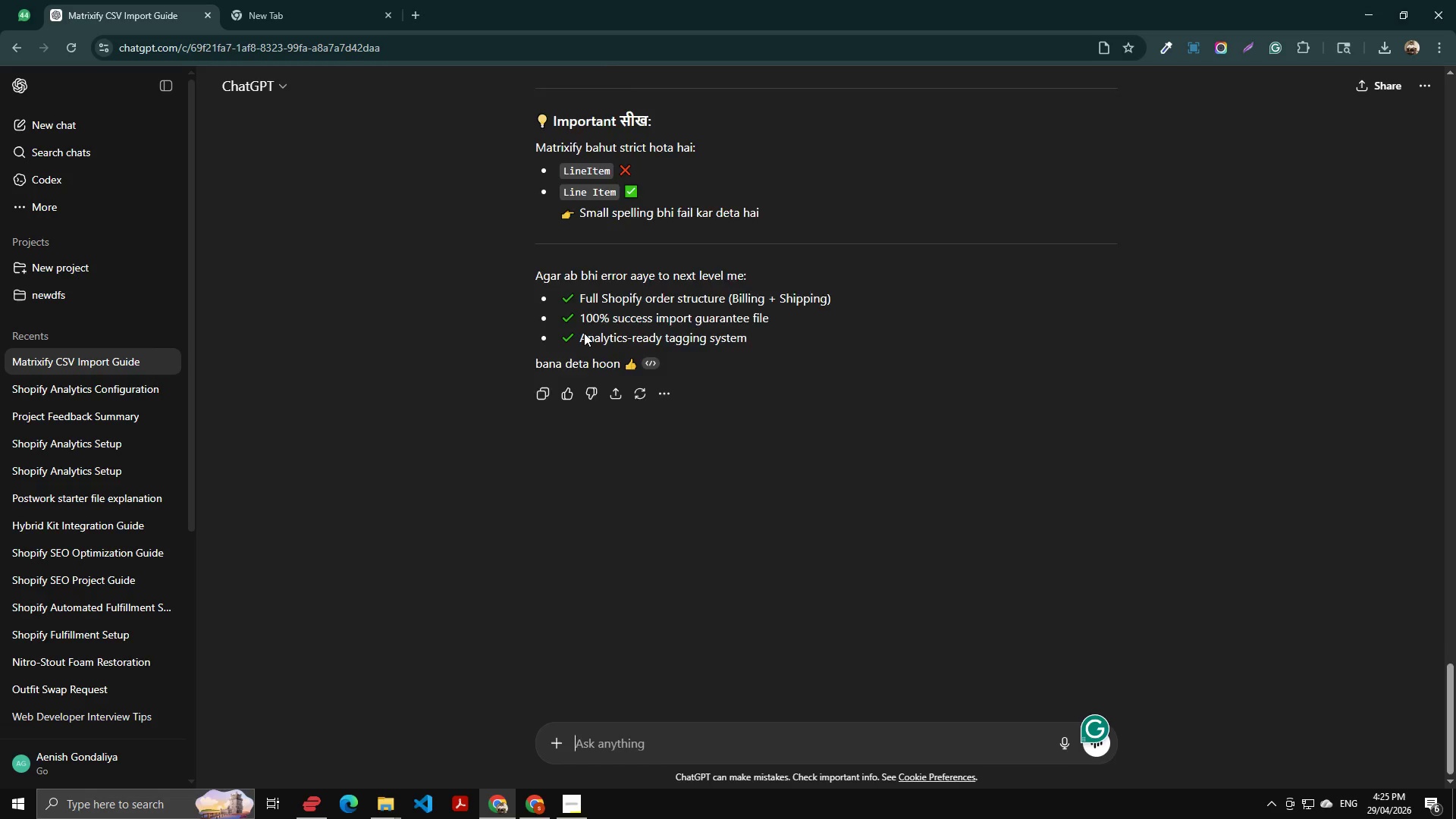 
scroll: coordinate [584, 333], scroll_direction: up, amount: 4.0
 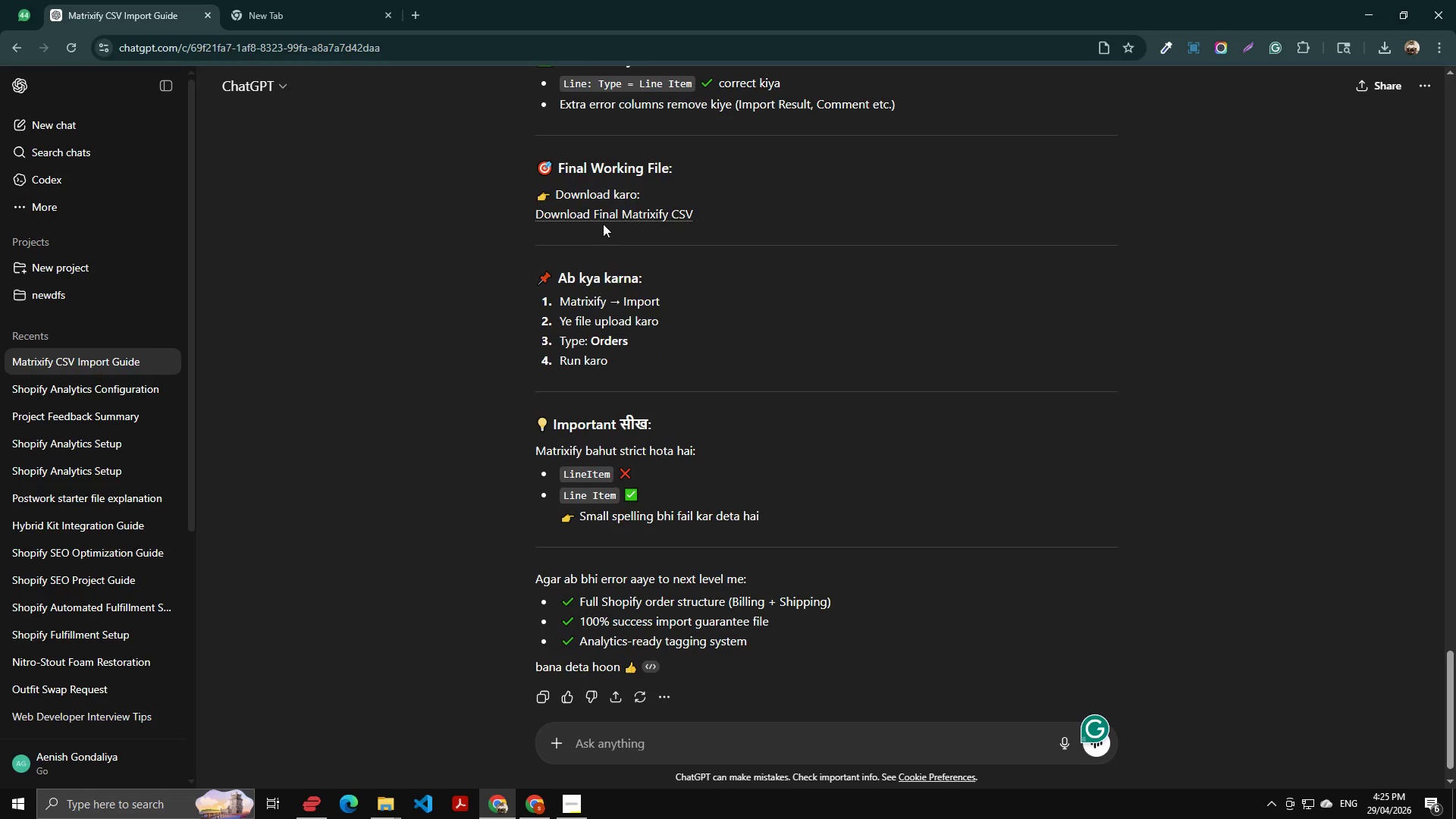 
left_click([603, 222])
 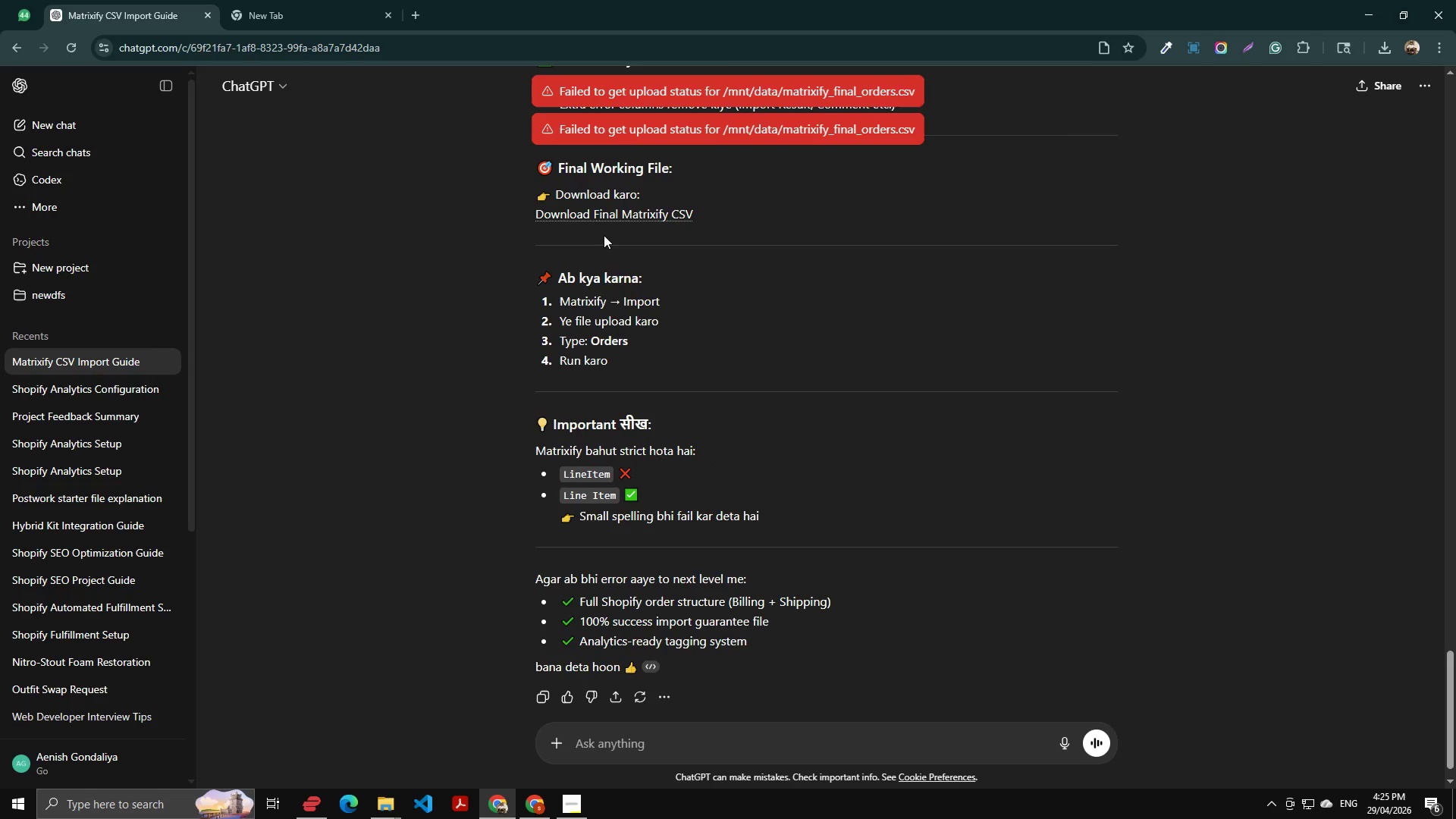 
scroll: coordinate [604, 240], scroll_direction: up, amount: 1.0
 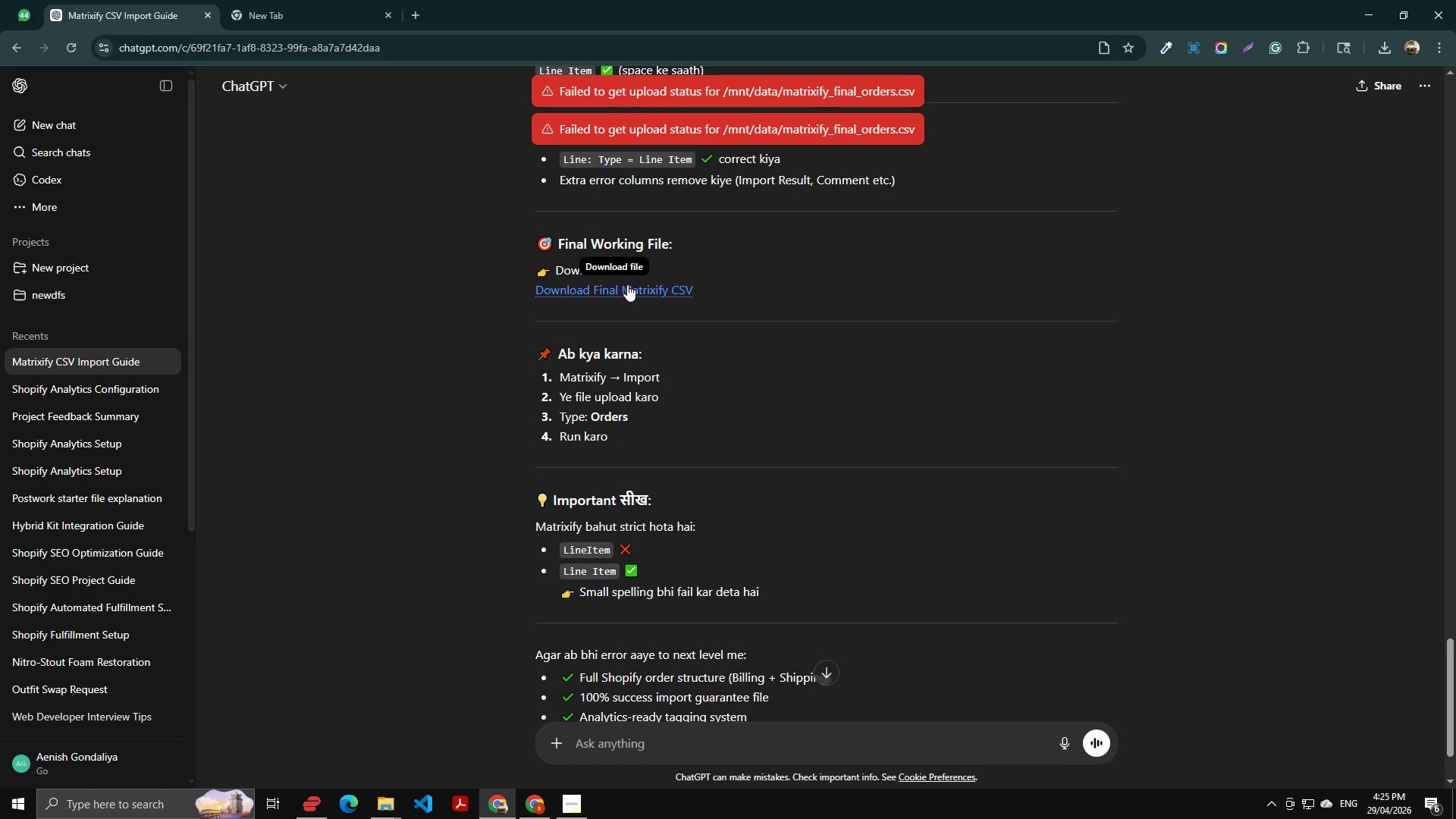 
scroll: coordinate [749, 282], scroll_direction: down, amount: 5.0
 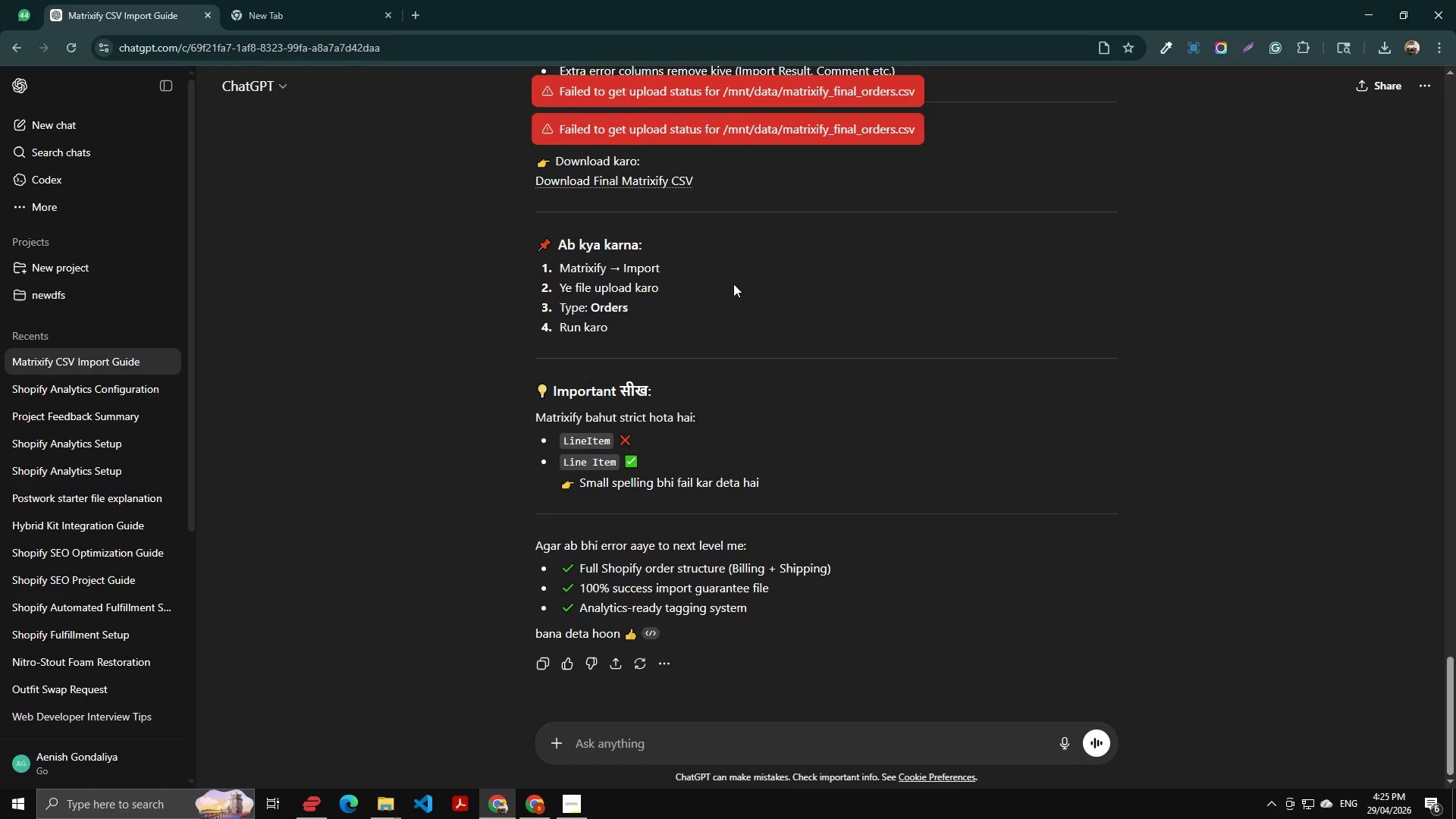 
scroll: coordinate [733, 284], scroll_direction: up, amount: 4.0
 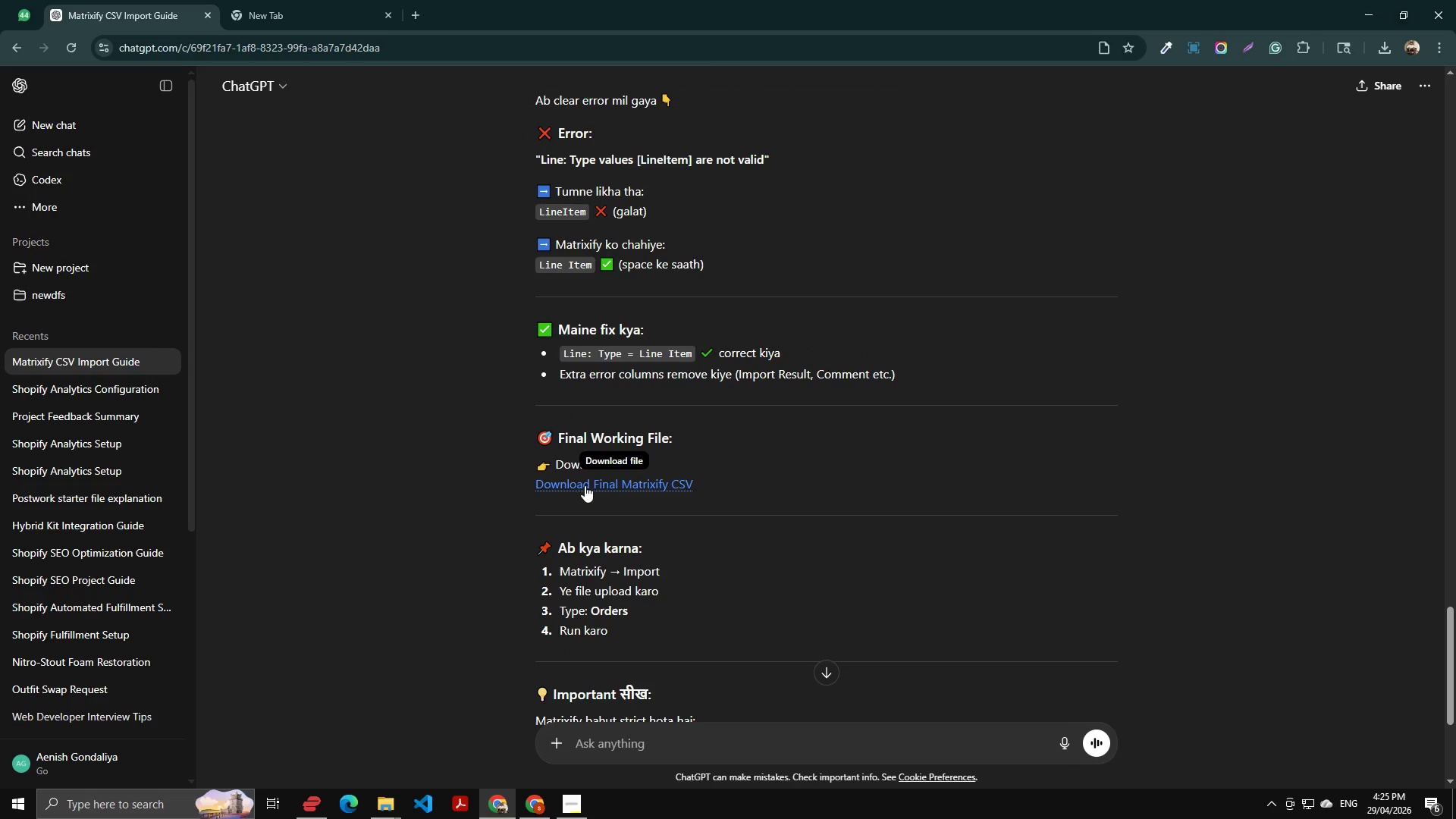 
left_click([590, 486])
 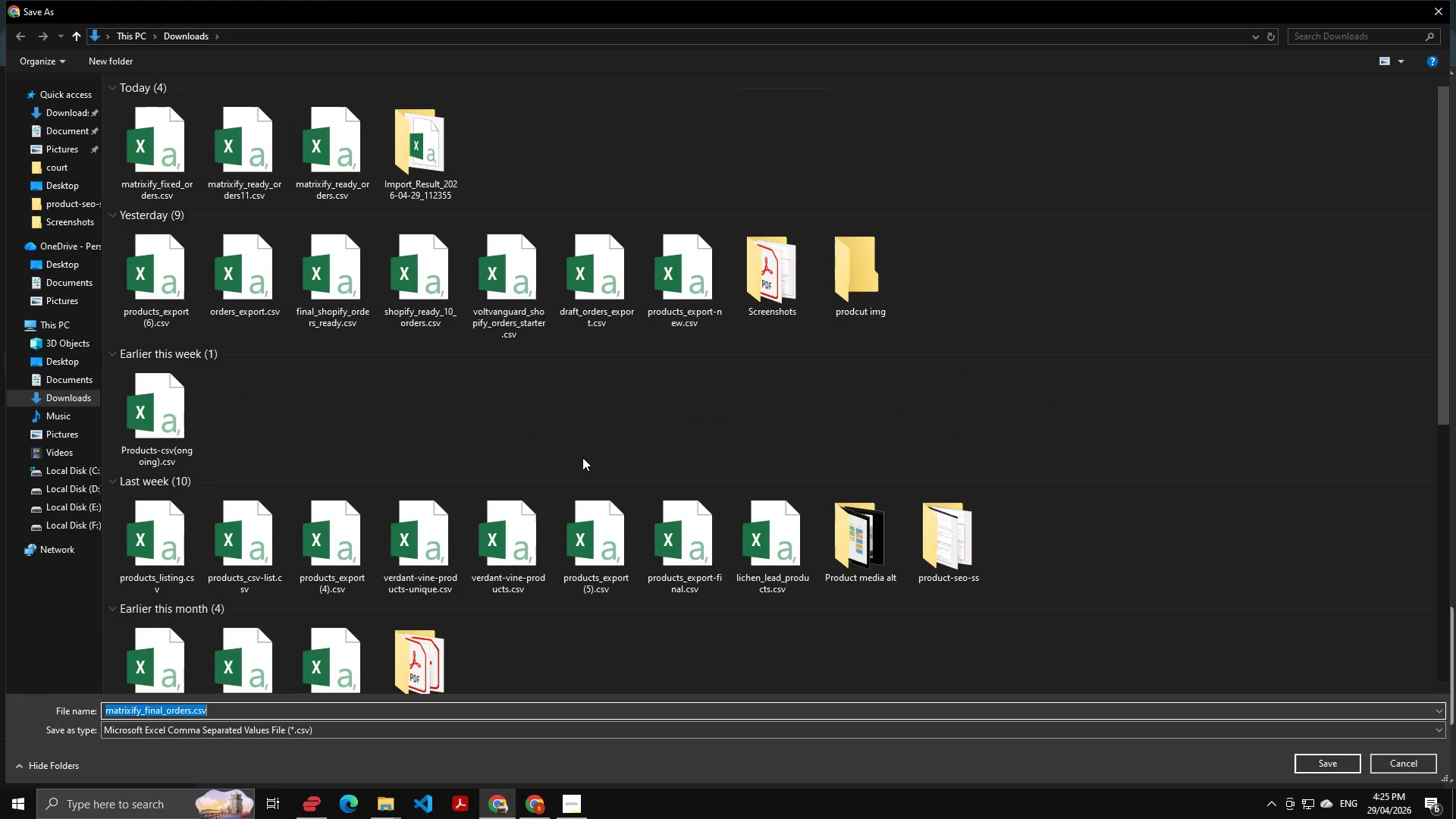 
key(NumpadEnter)
 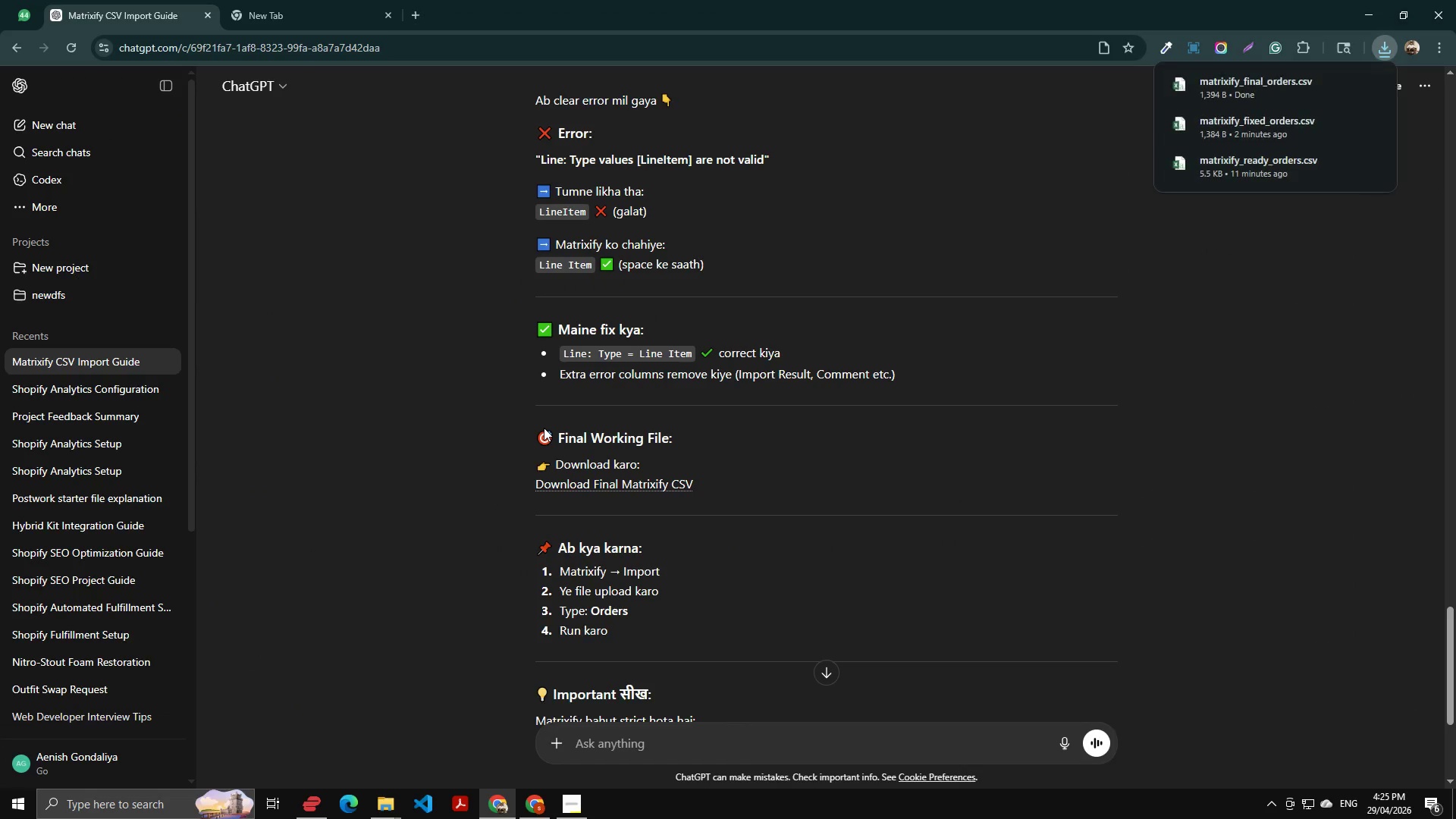 
key(Alt+AltLeft)
 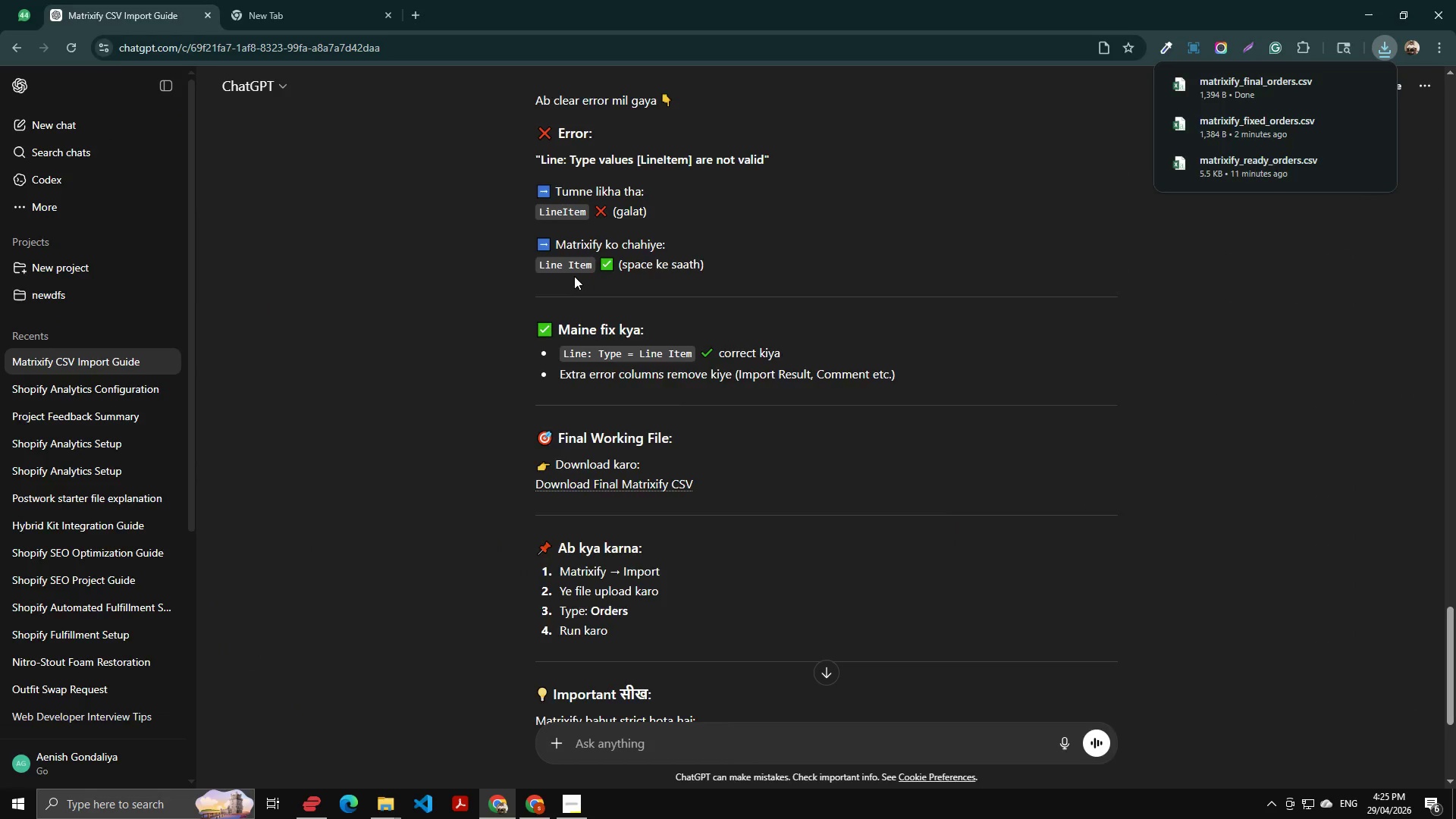 
key(Alt+Tab)
 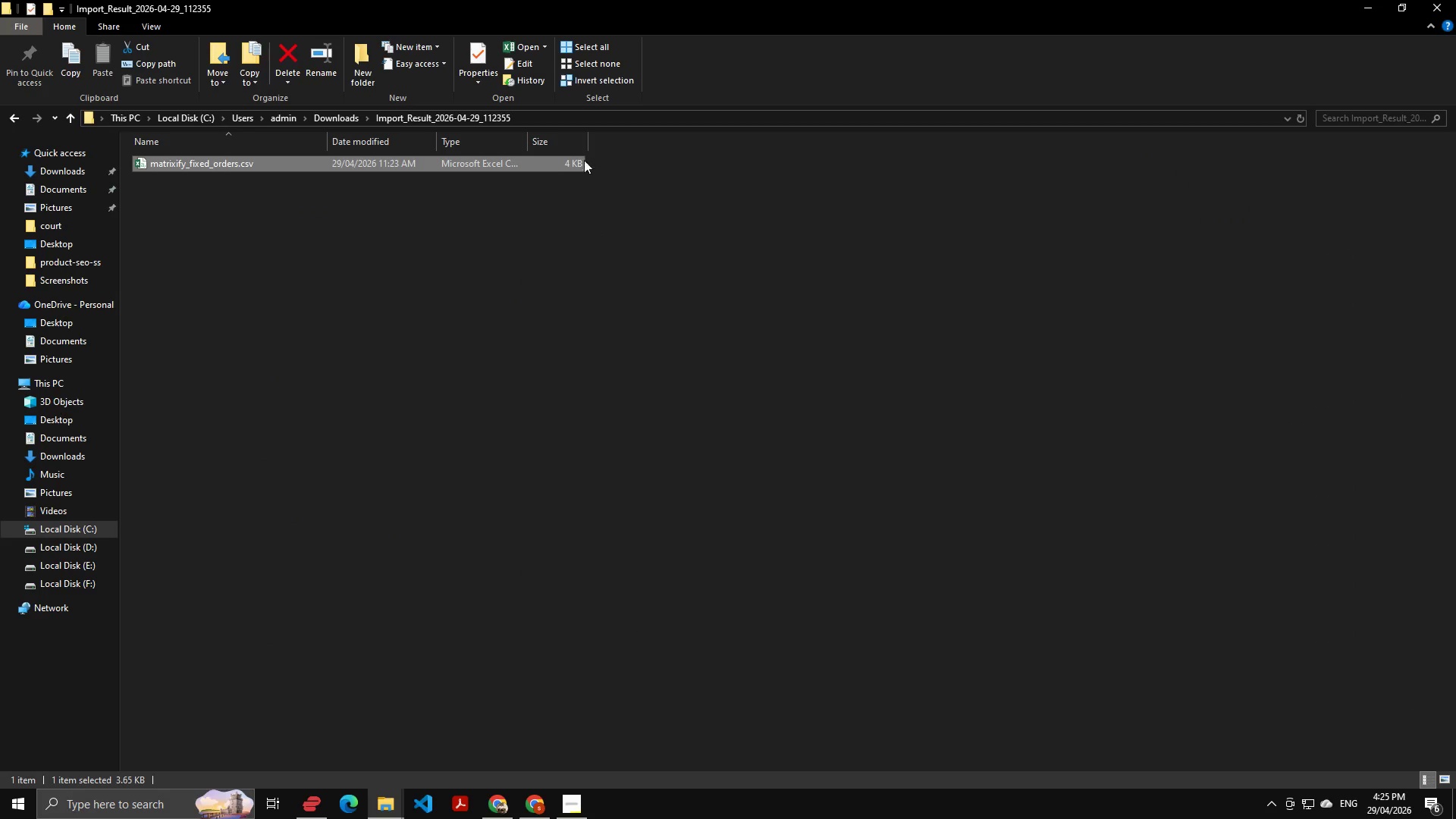 
key(Alt+Tab)
 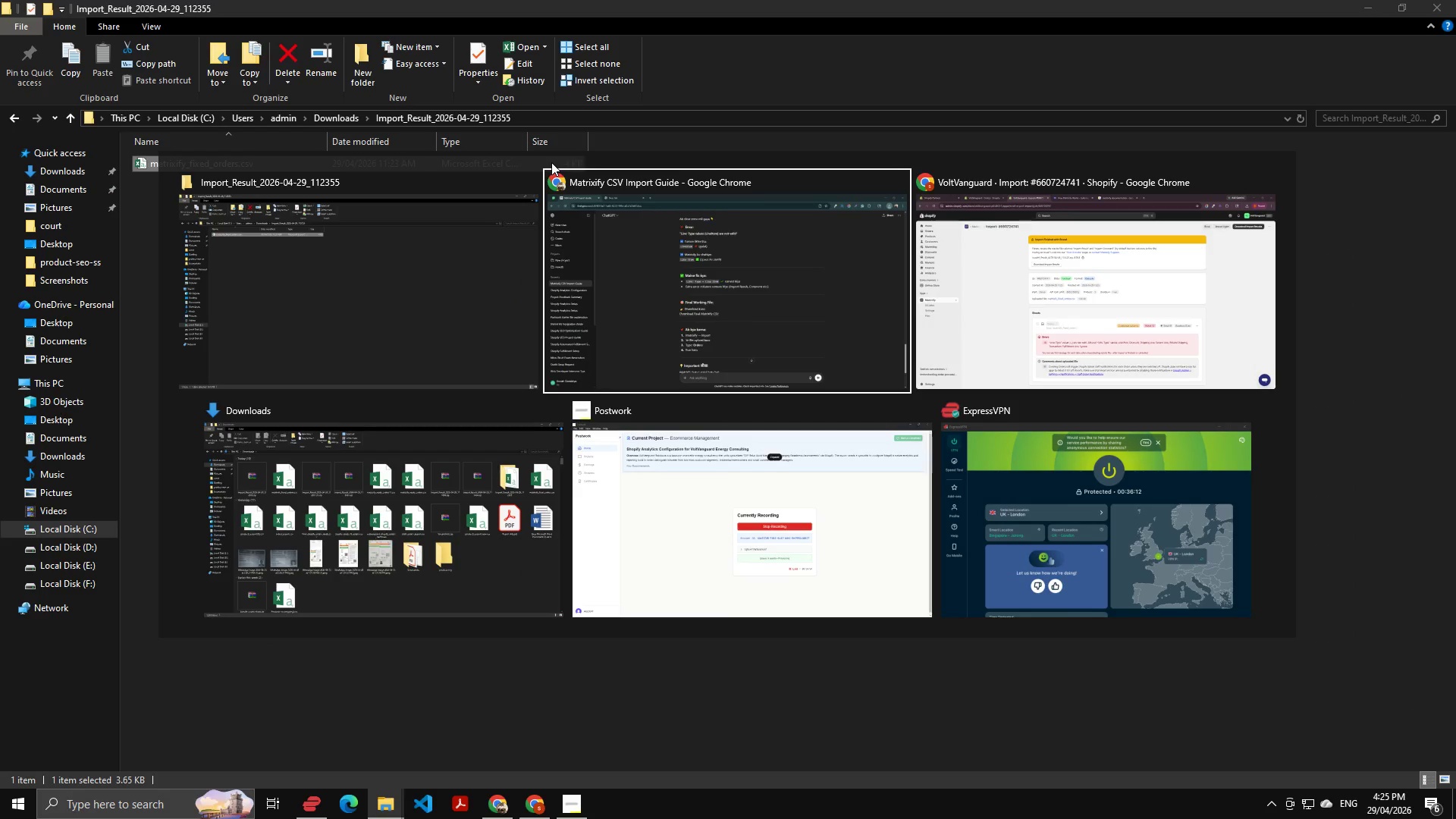 
key(Alt+Tab)
 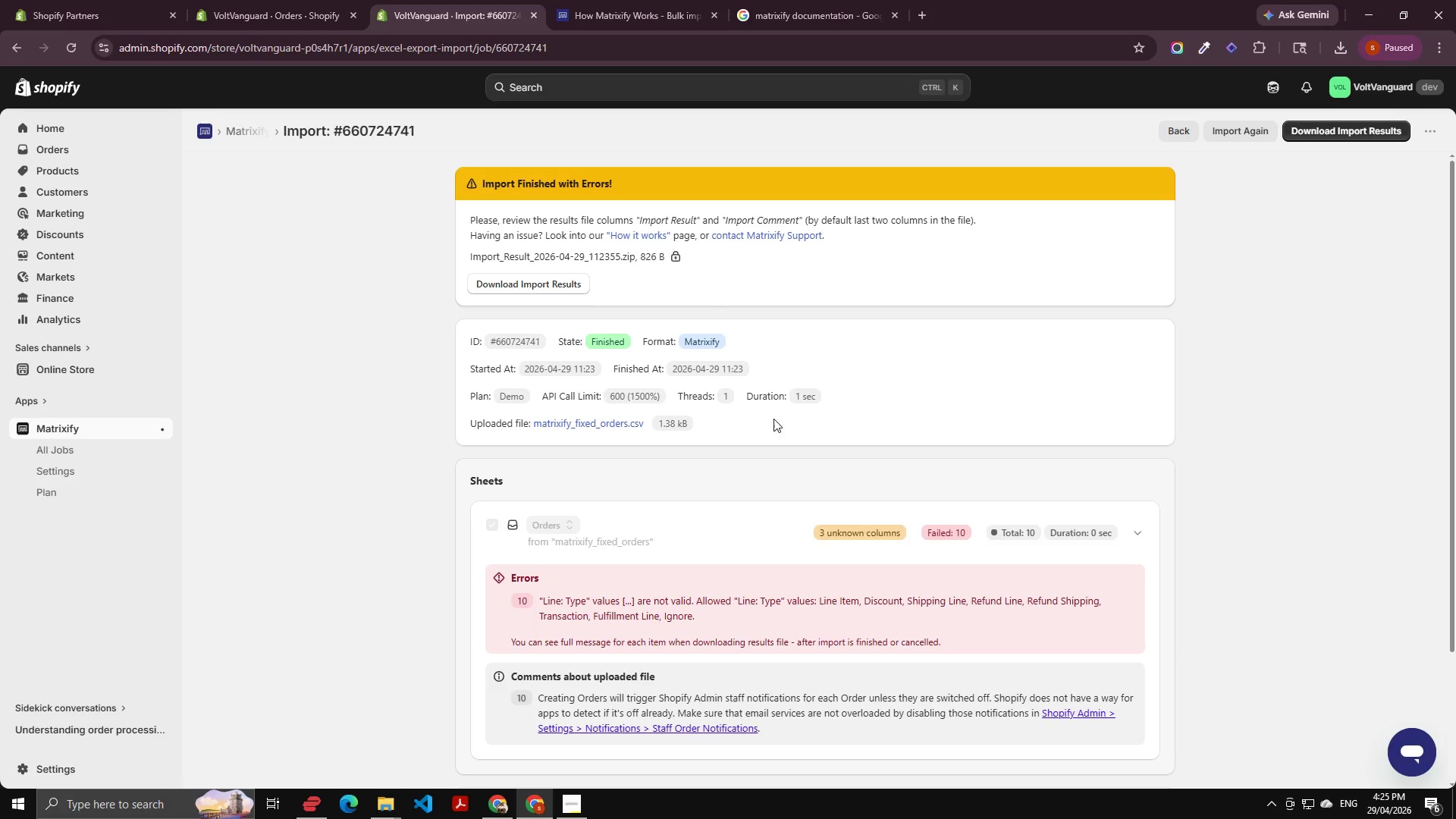 
scroll: coordinate [761, 372], scroll_direction: up, amount: 2.0
 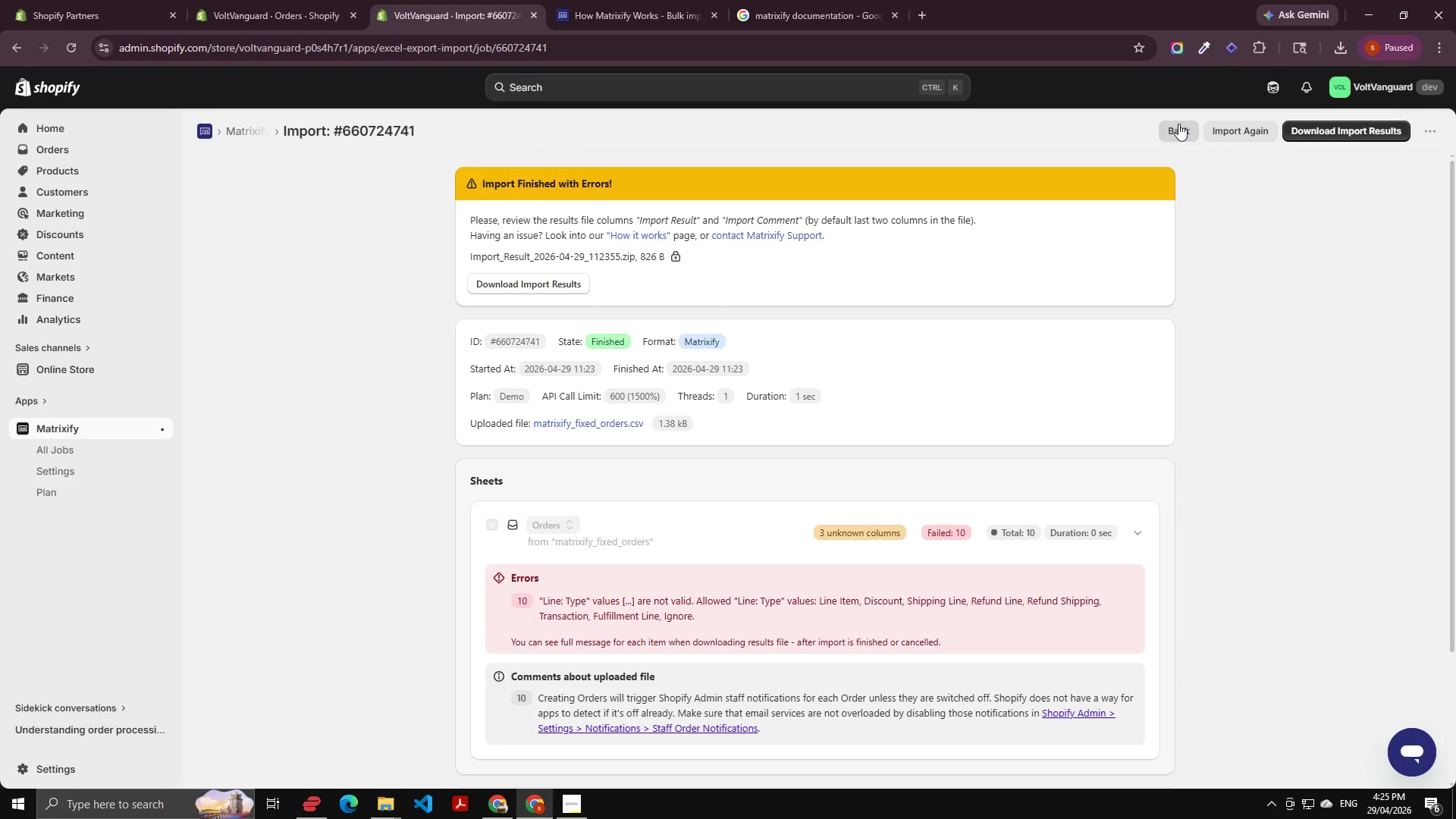 
left_click([1178, 121])
 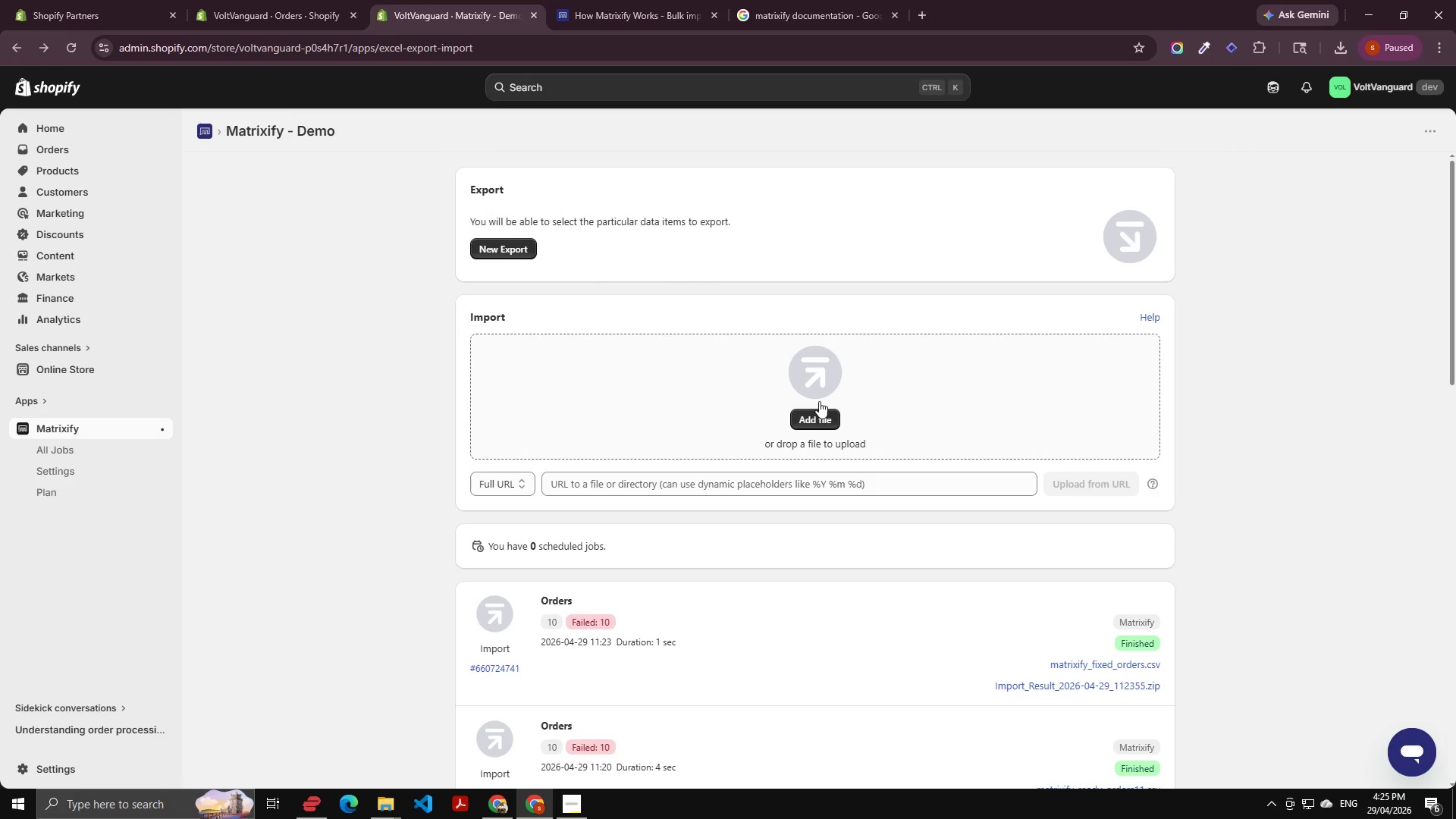 
left_click([816, 413])
 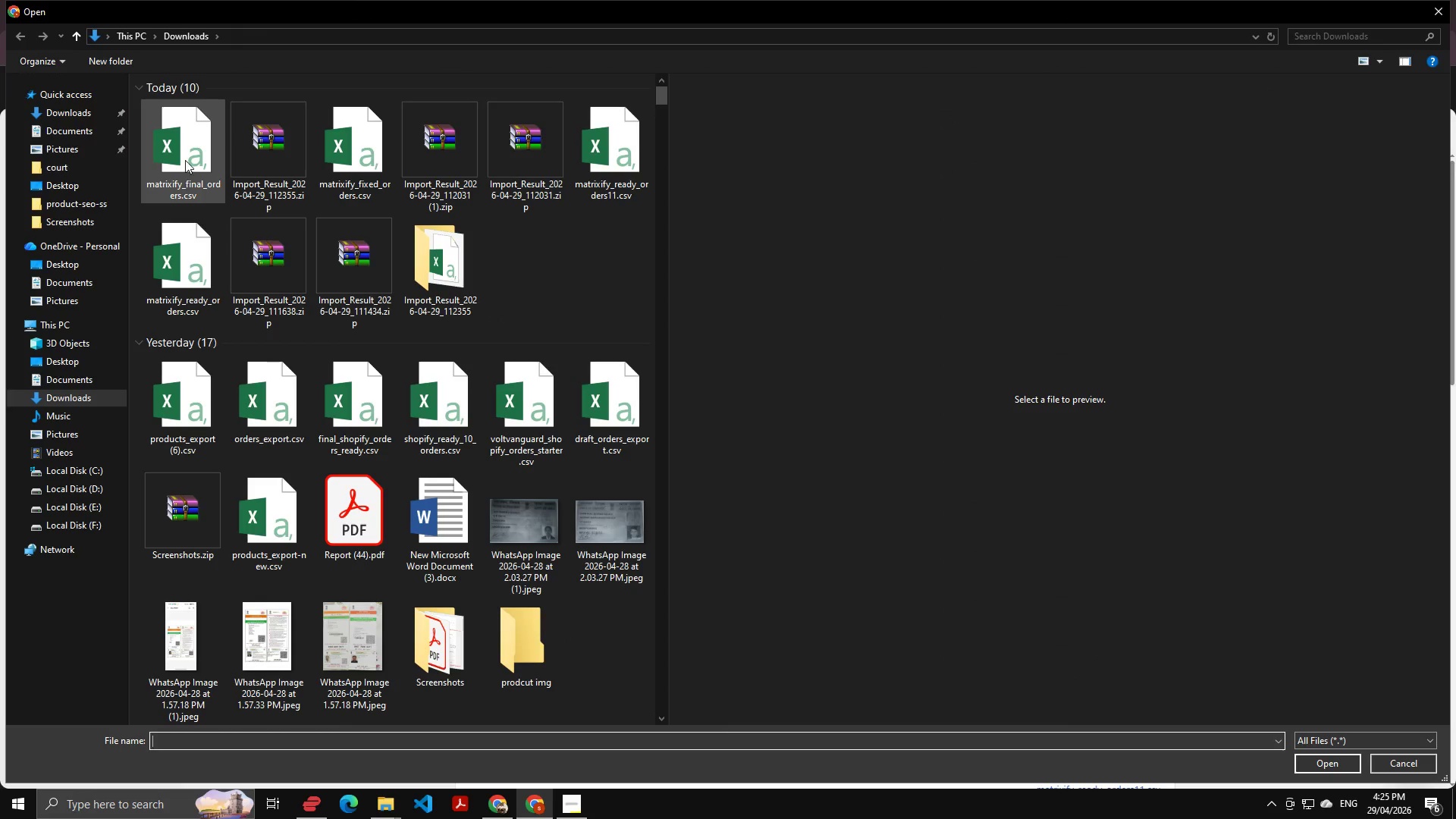 
left_click([185, 160])
 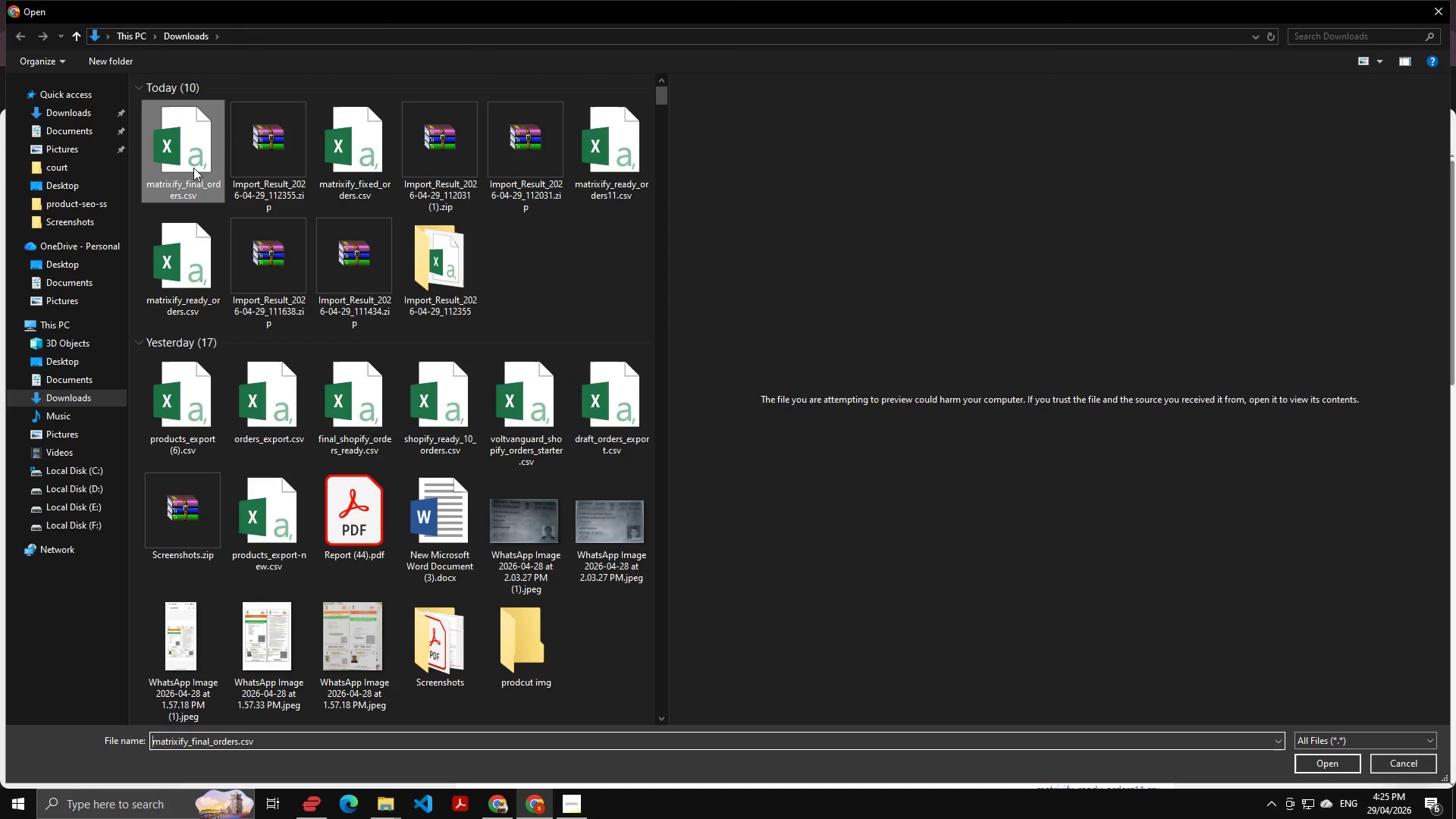 
hold_key(key=NumpadEnter, duration=0.34)
 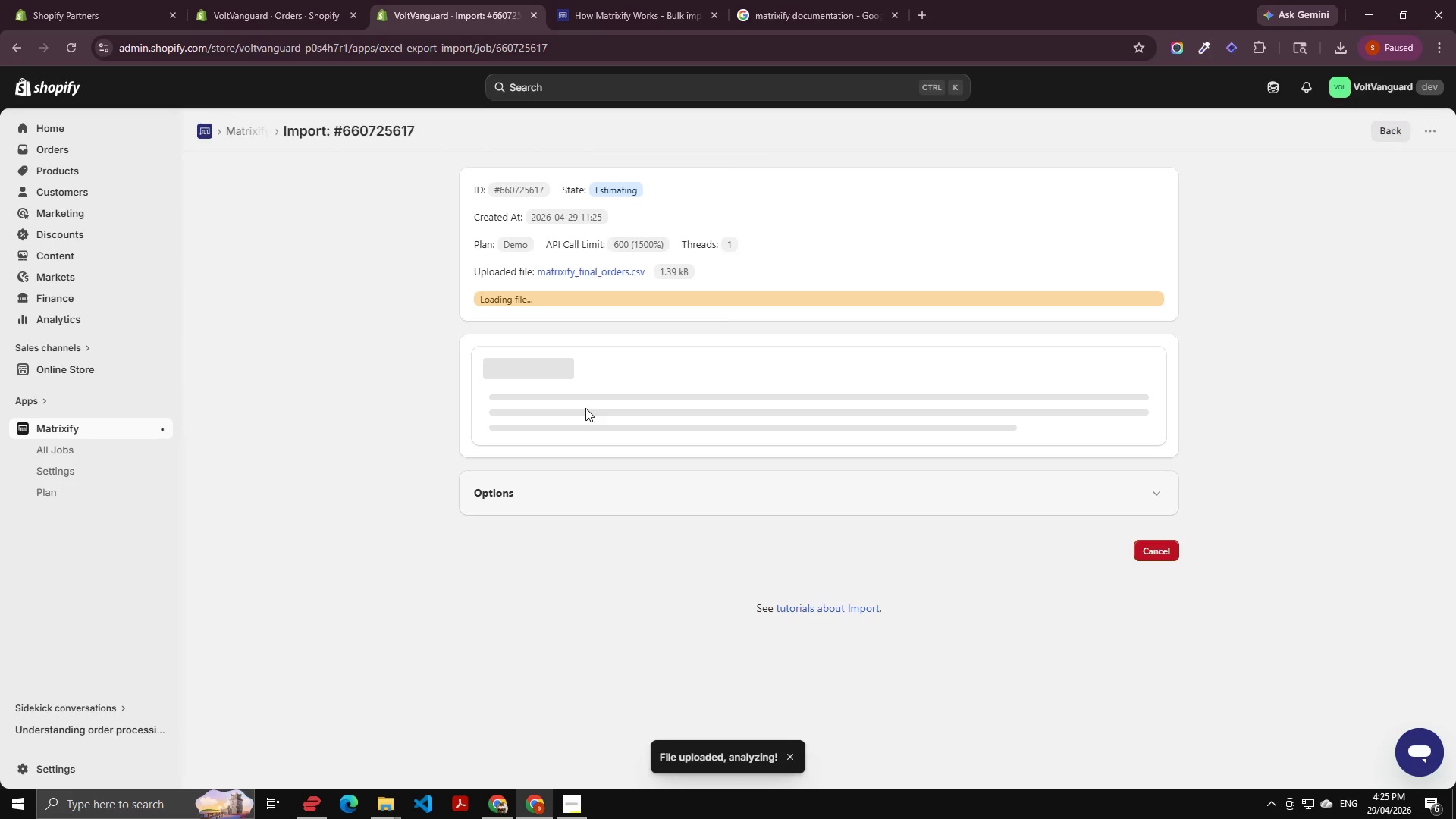 
wait(7.52)
 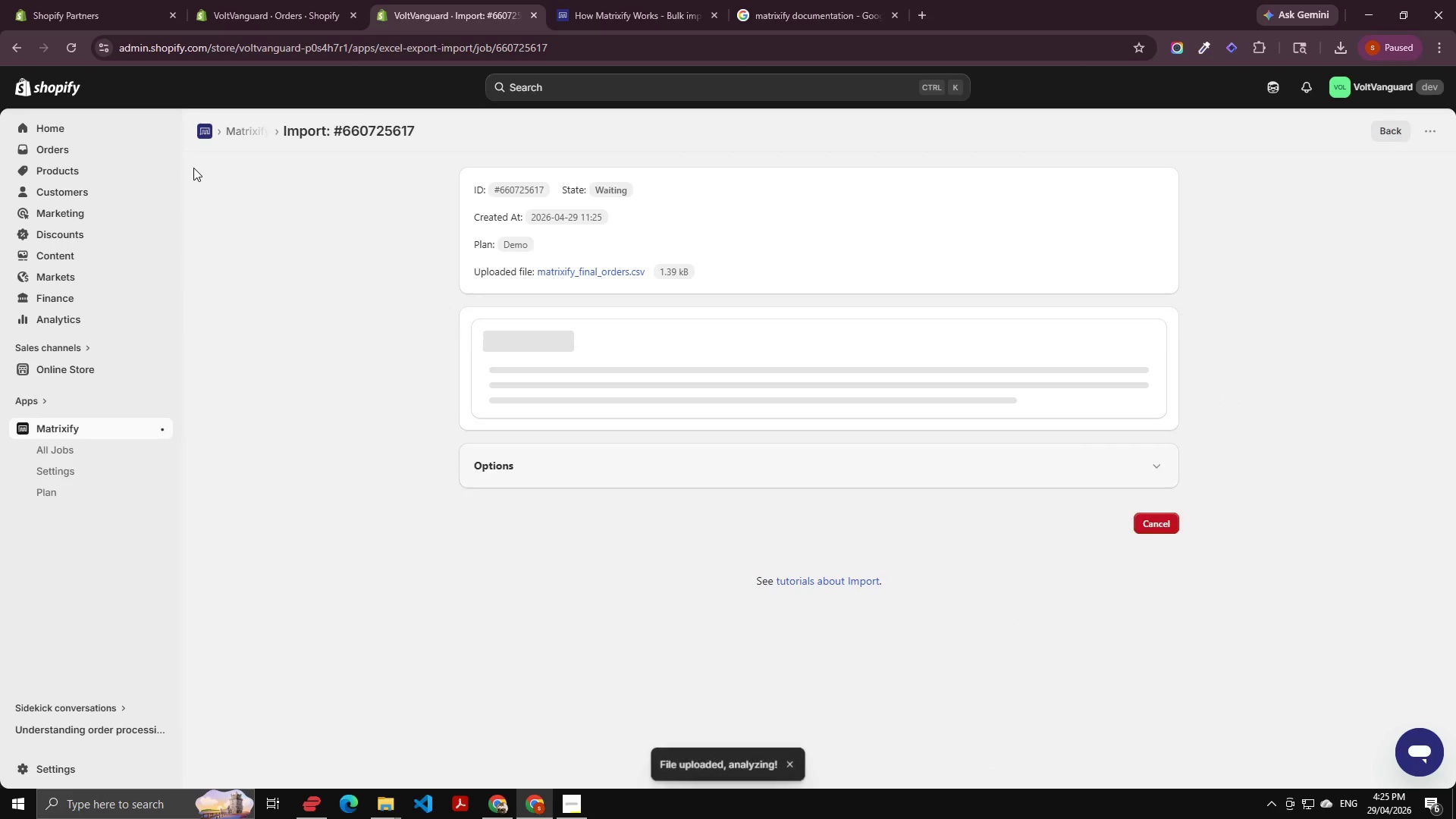 
mouse_move([727, 389])
 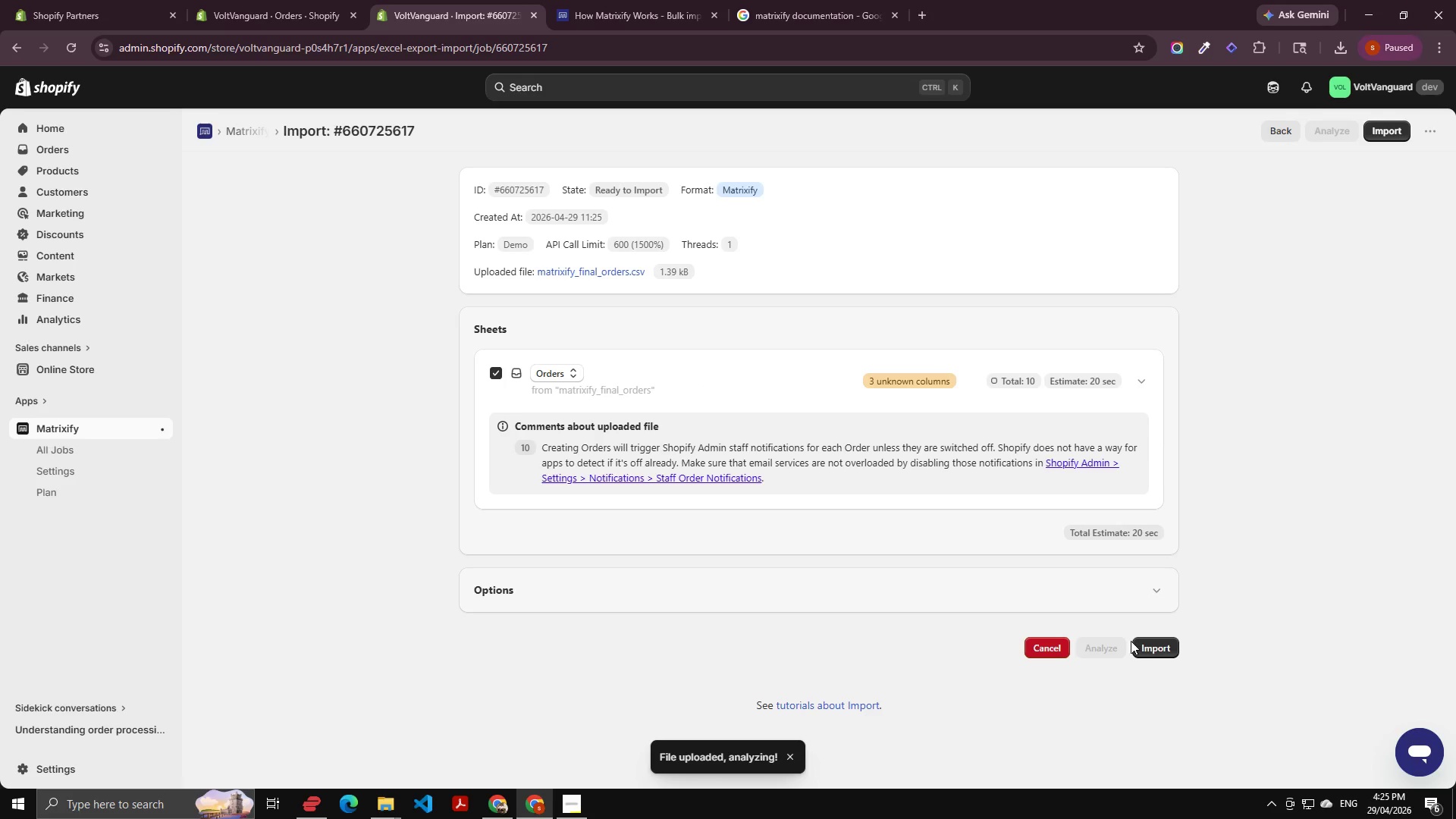 
left_click([1155, 644])
 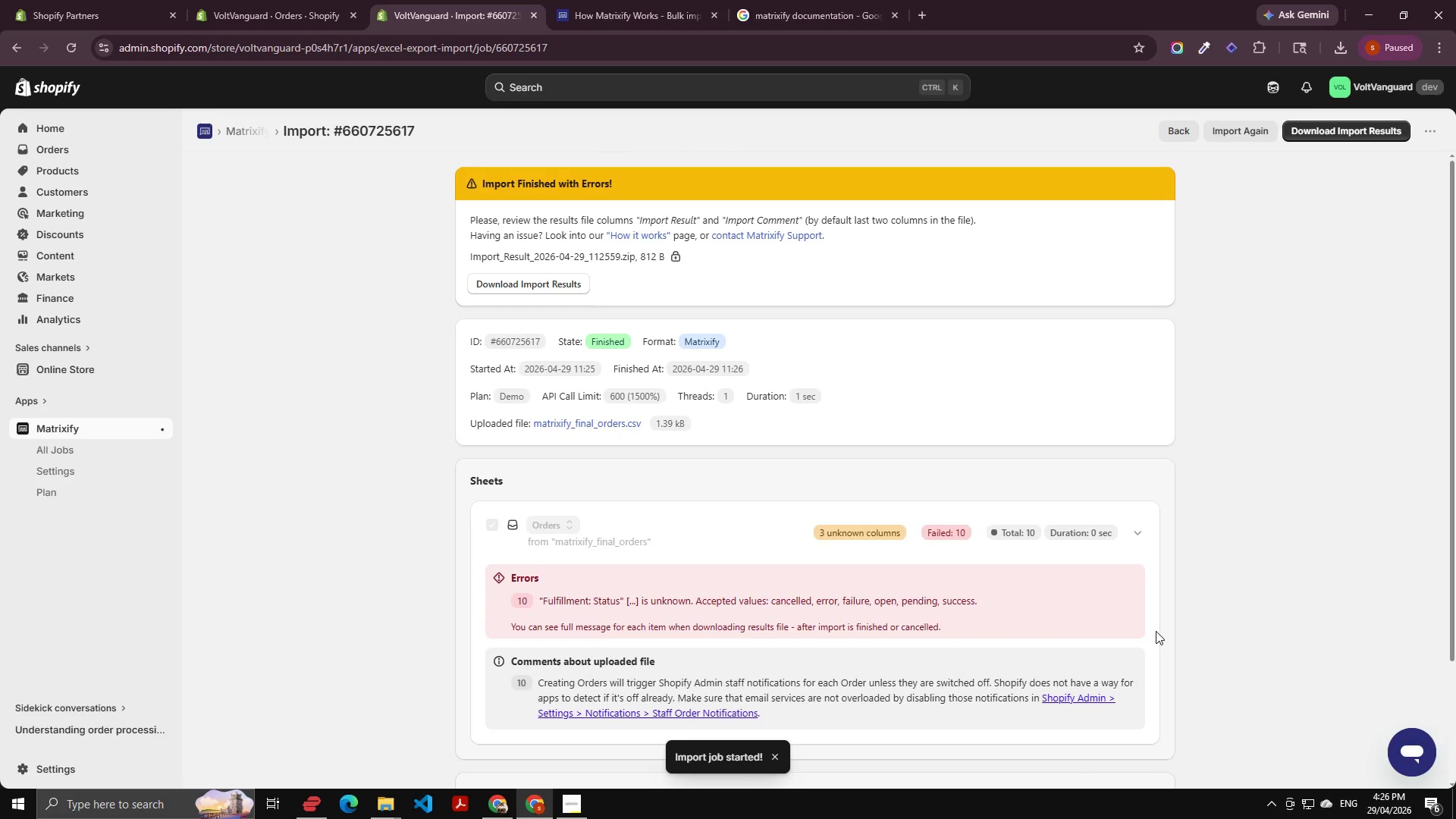 
wait(9.08)
 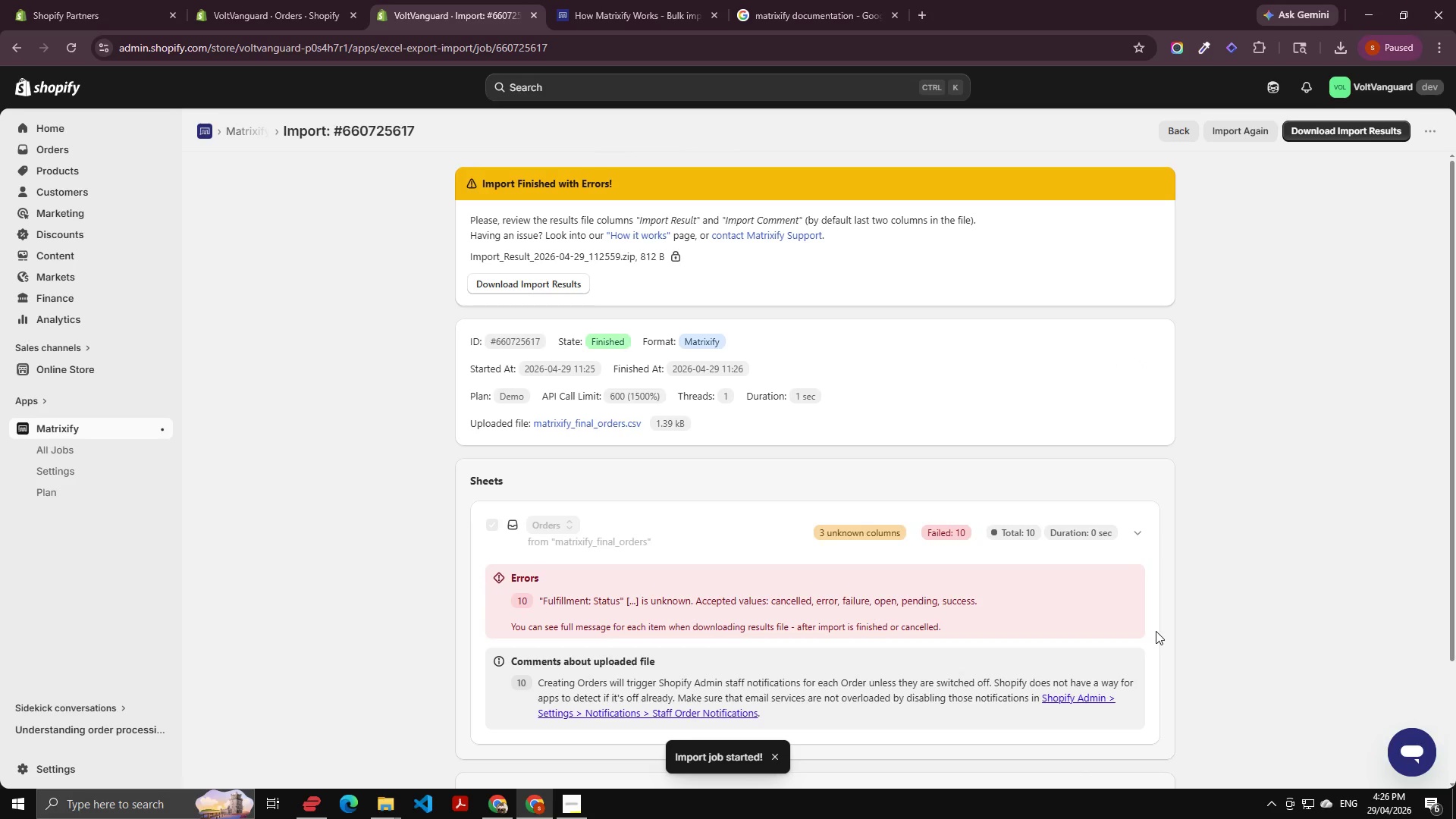 
scroll: coordinate [1068, 366], scroll_direction: down, amount: 2.0
 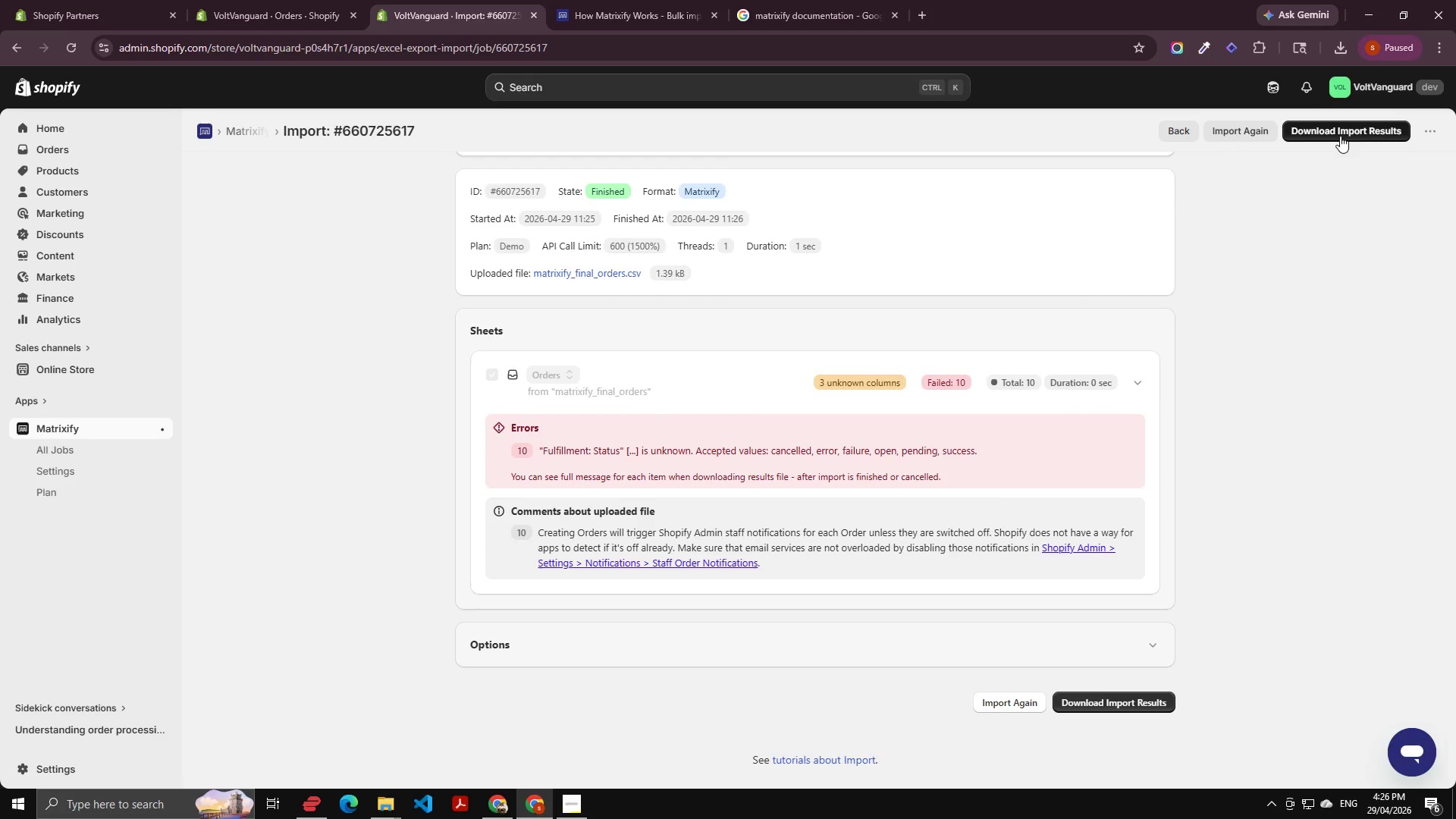 
left_click([1340, 126])
 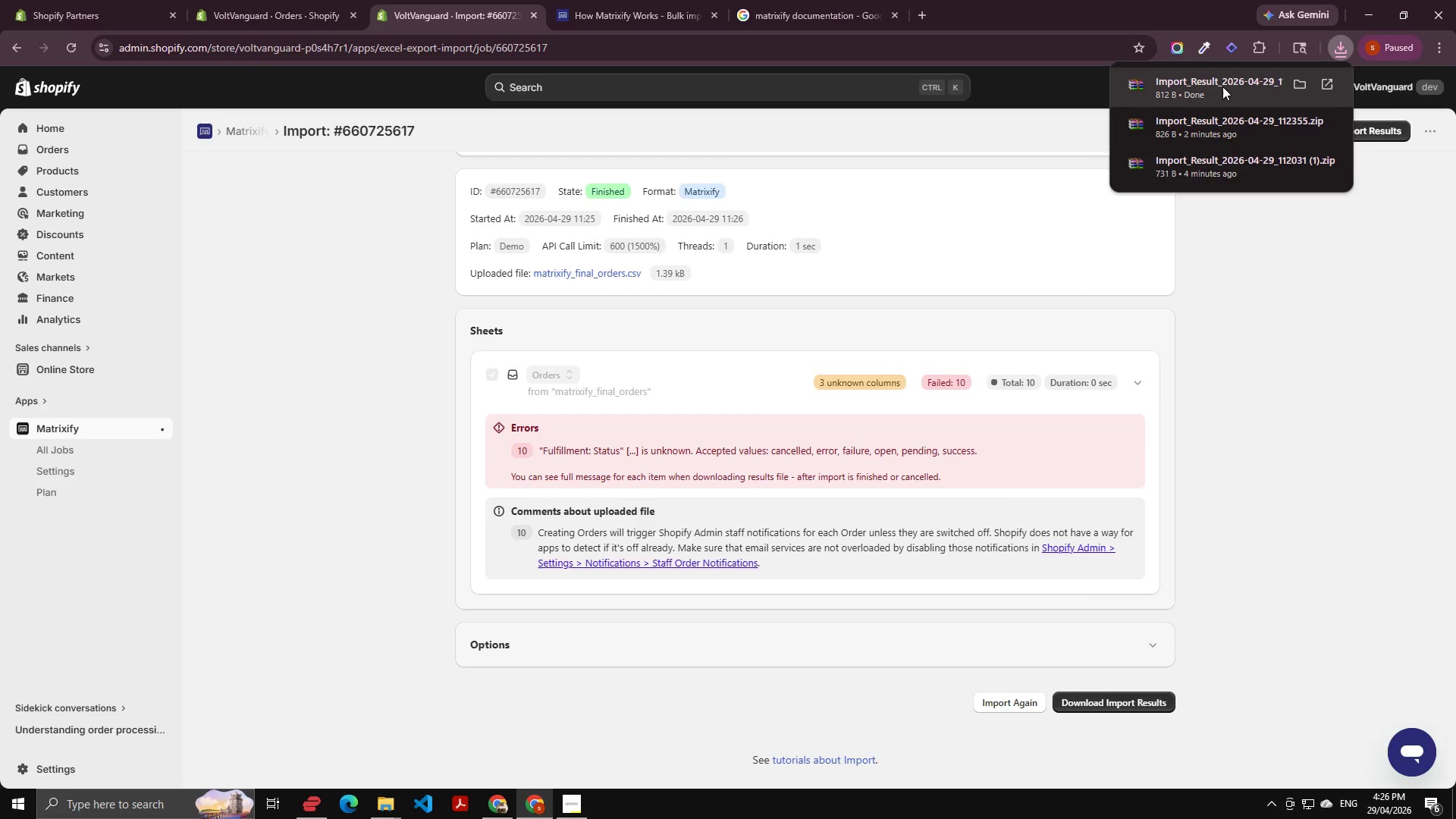 
left_click([1302, 78])
 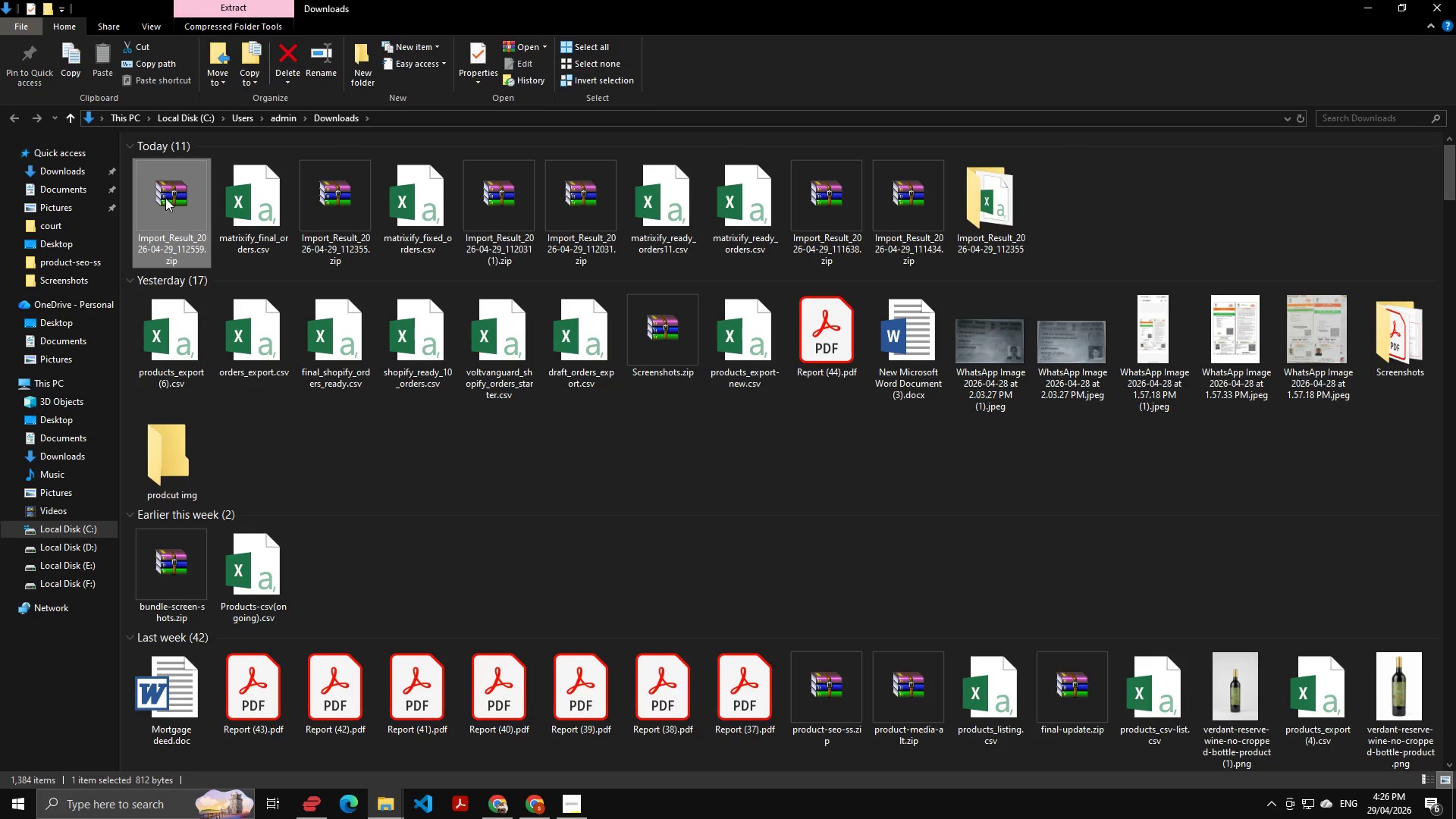 
right_click([165, 198])
 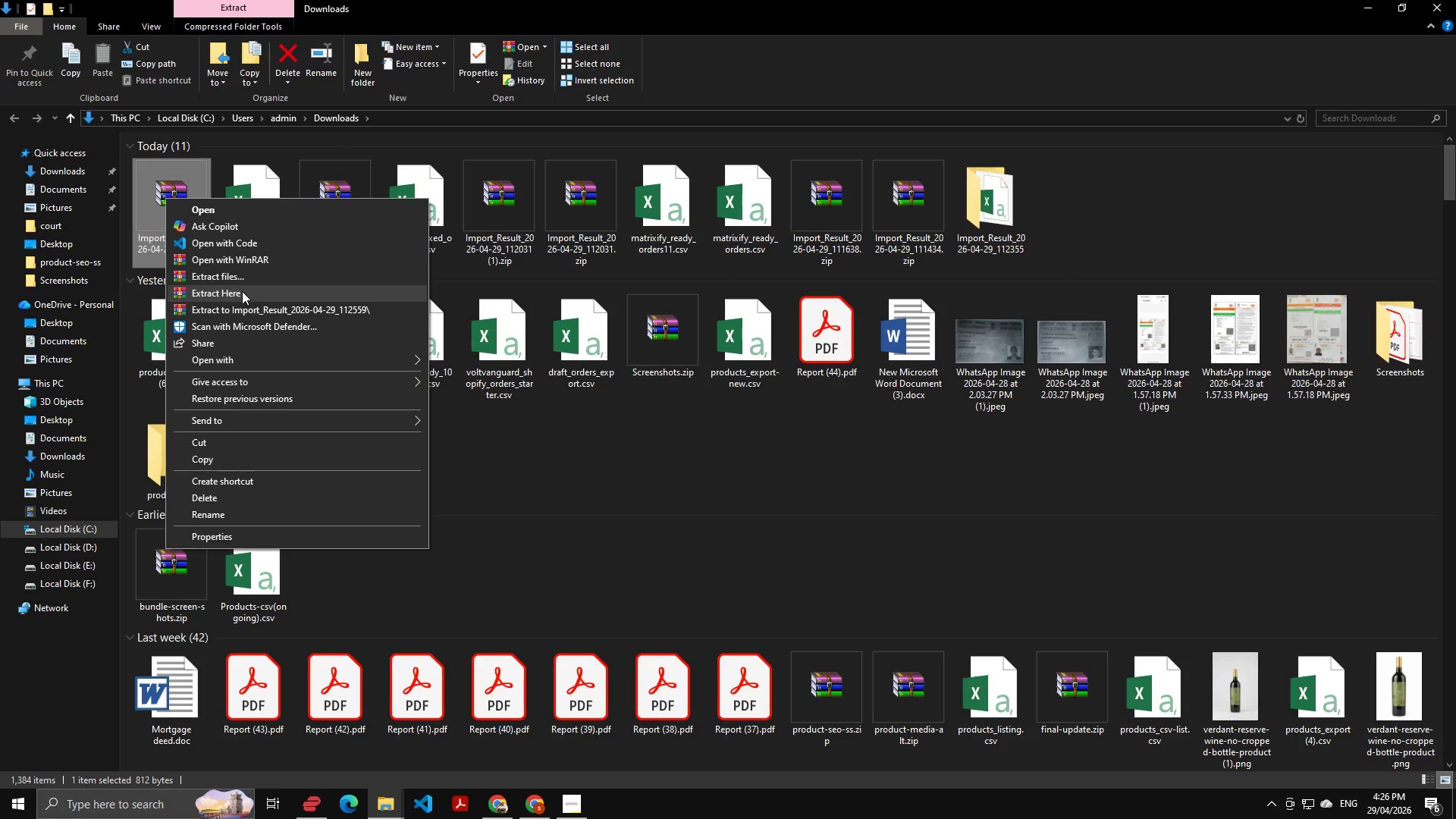 
wait(5.45)
 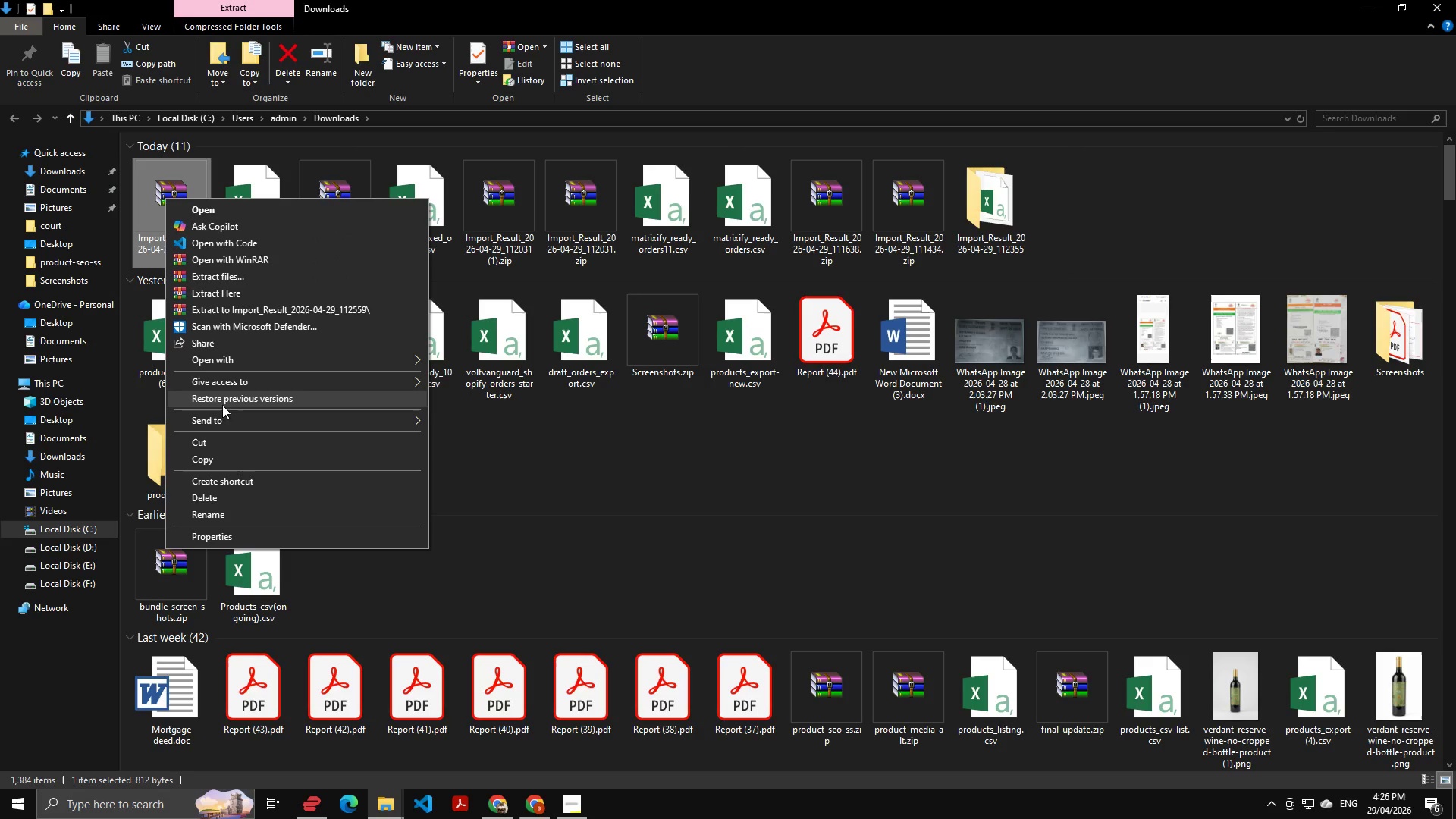 
left_click([245, 282])
 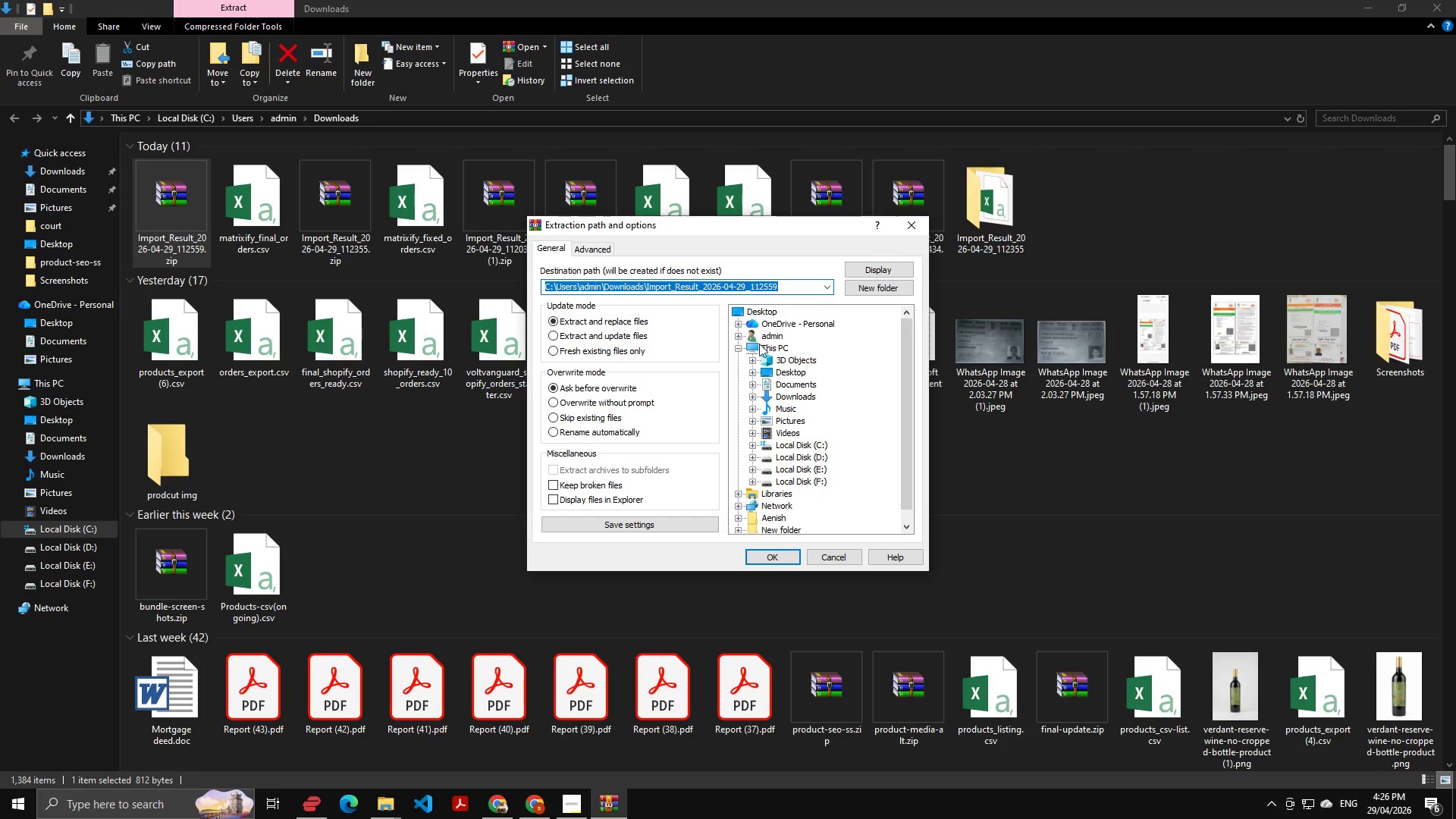 
key(Enter)
 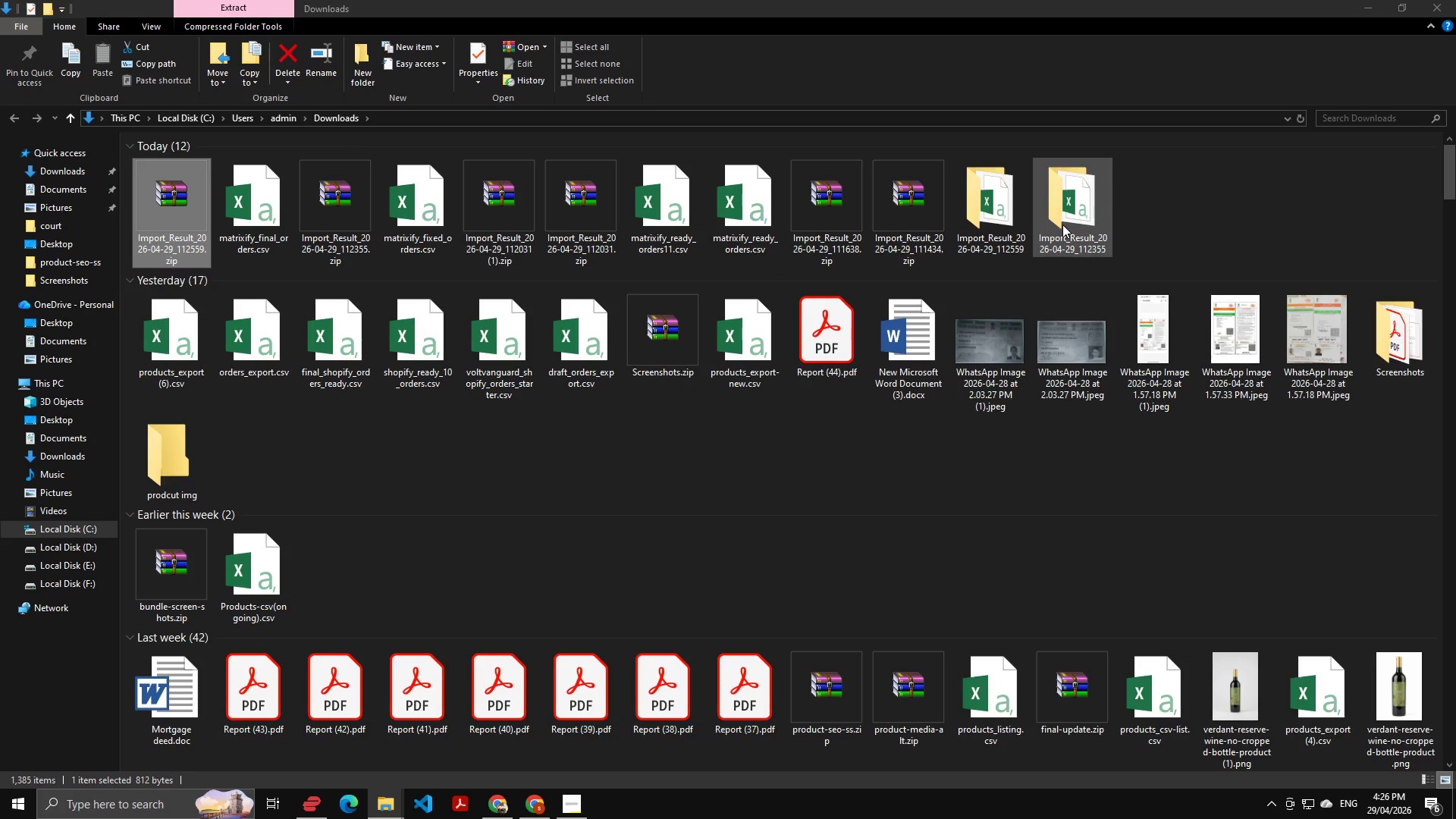 
left_click([1074, 188])
 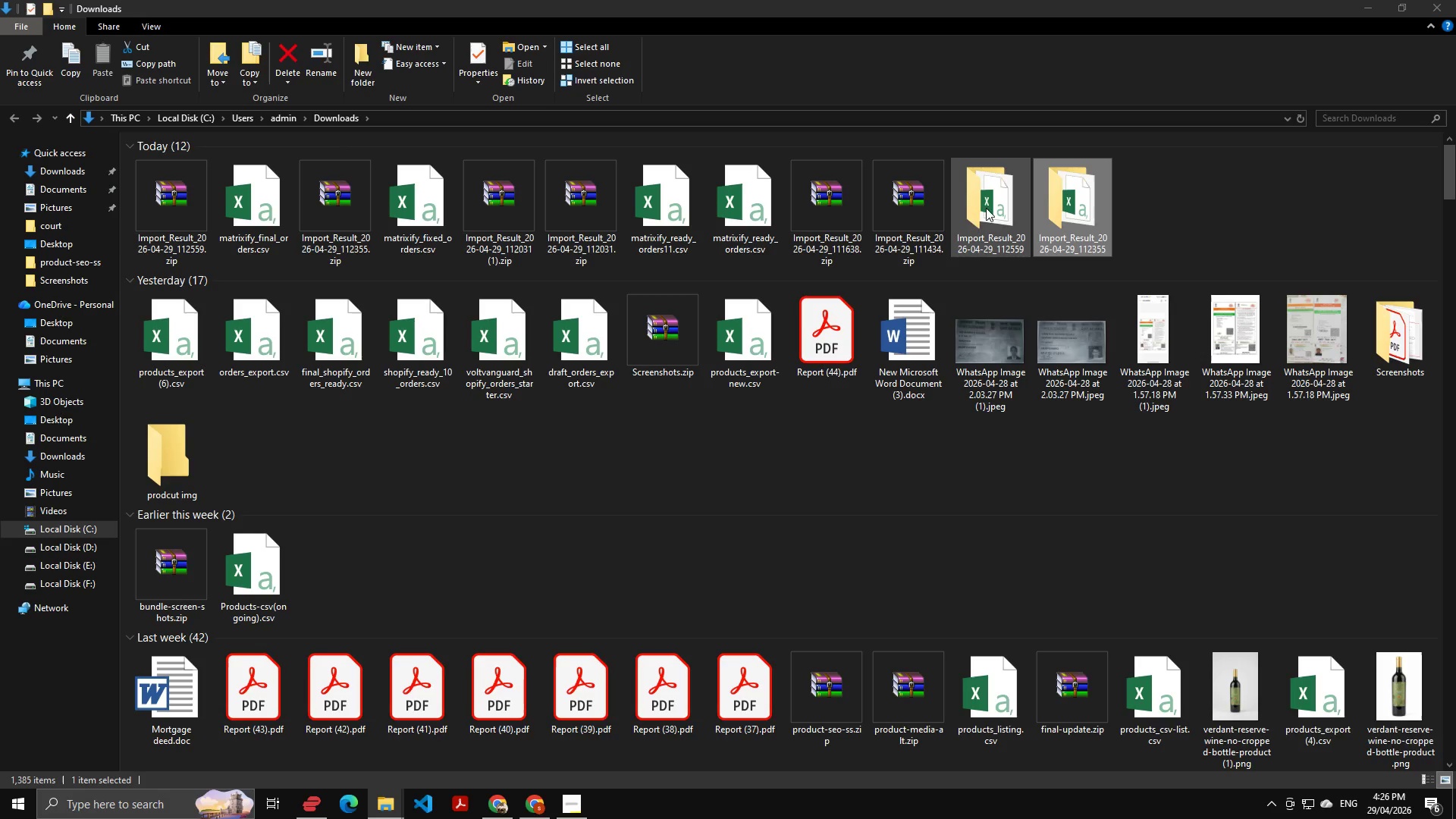 
double_click([979, 196])
 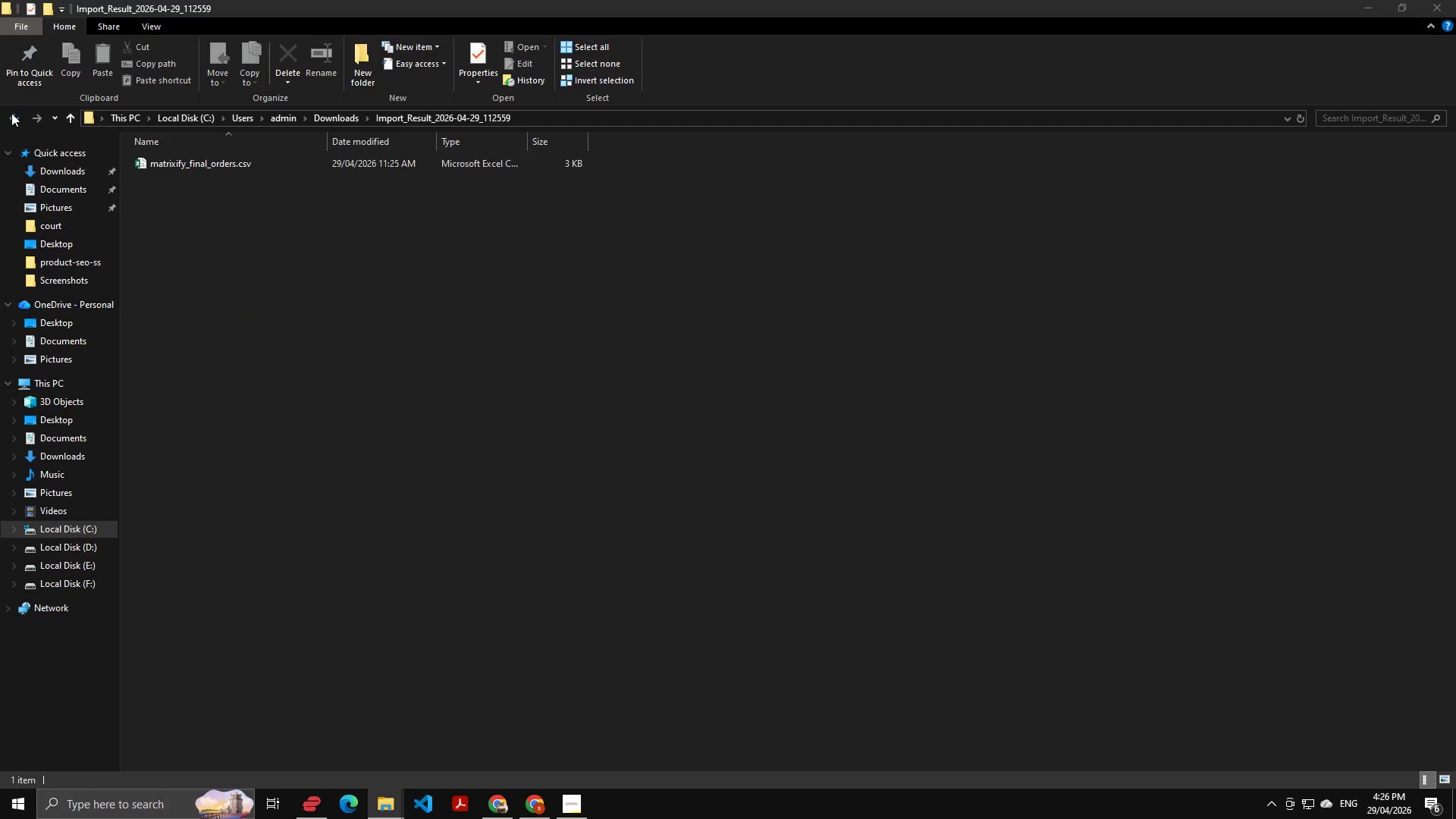 
left_click([11, 113])
 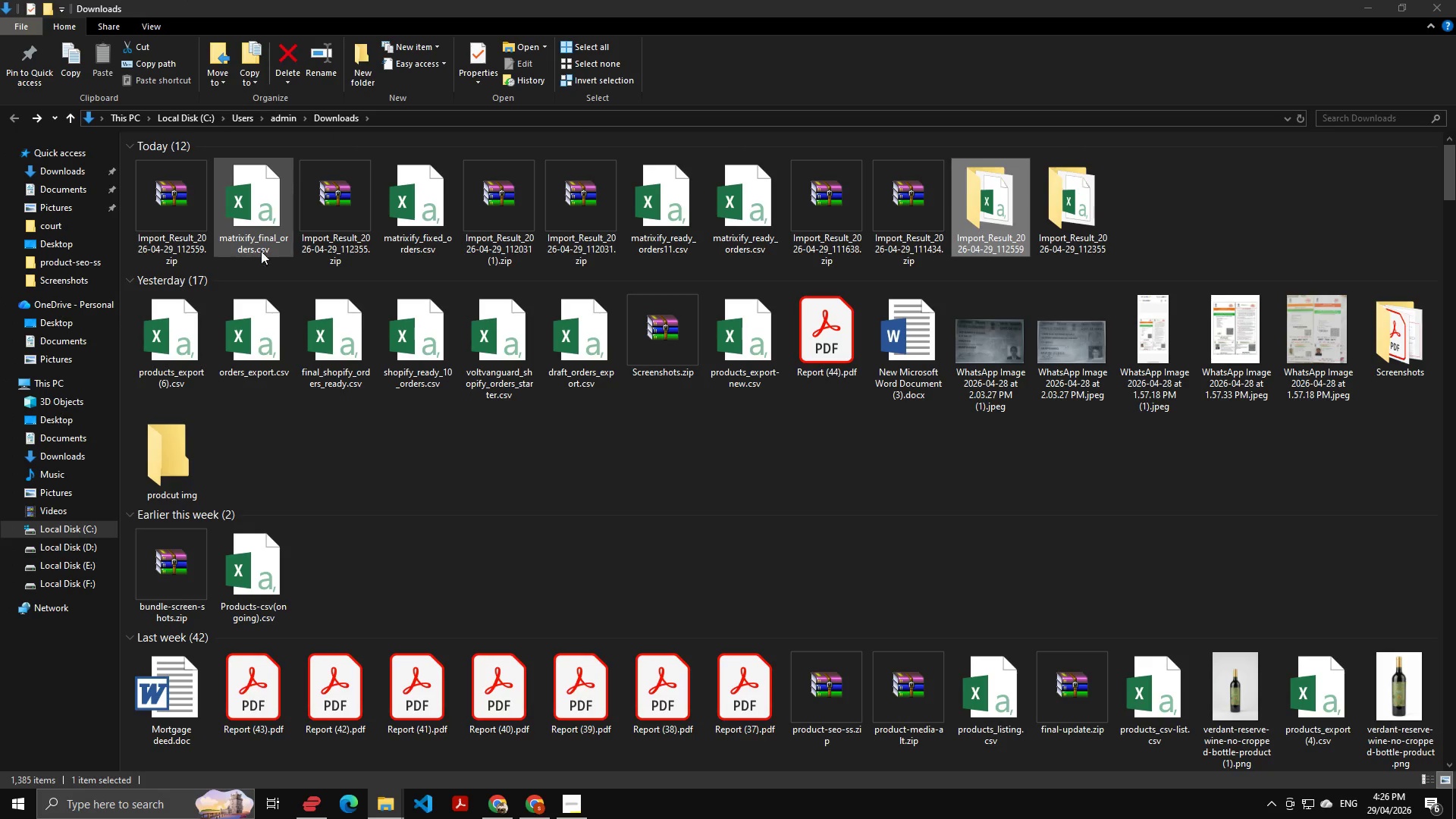 
right_click([1140, 206])
 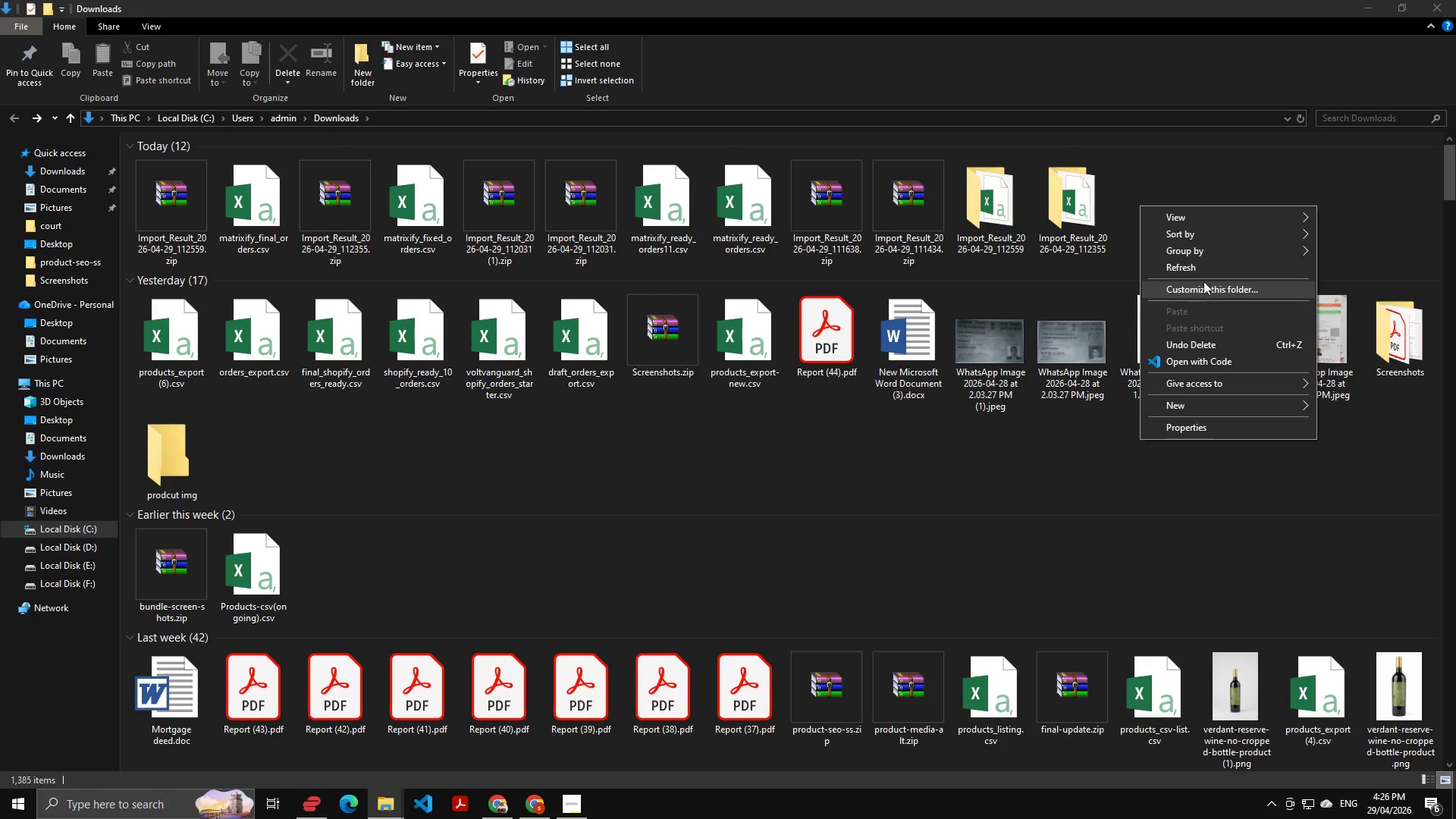 
left_click([1207, 267])
 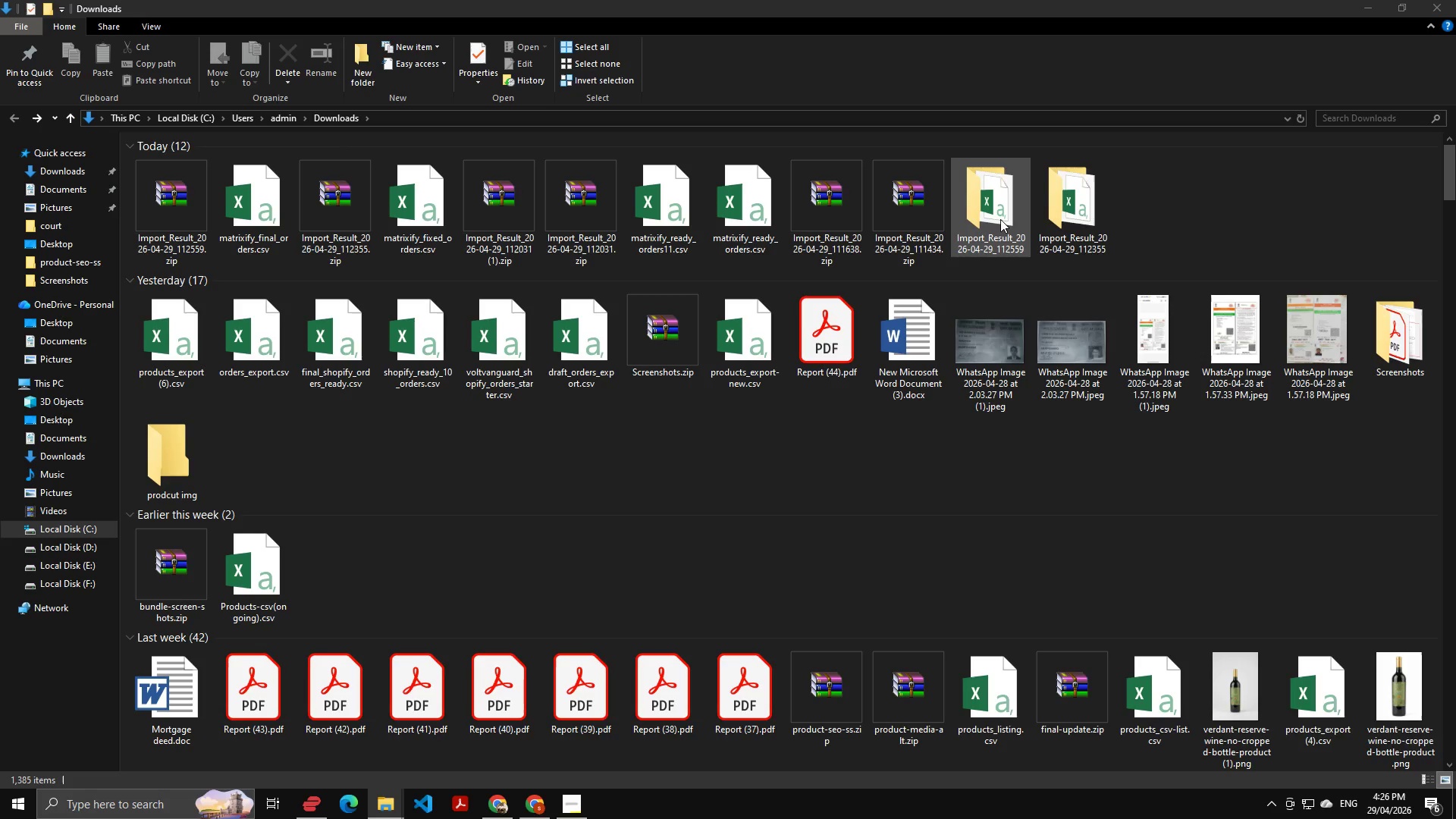 
double_click([998, 214])
 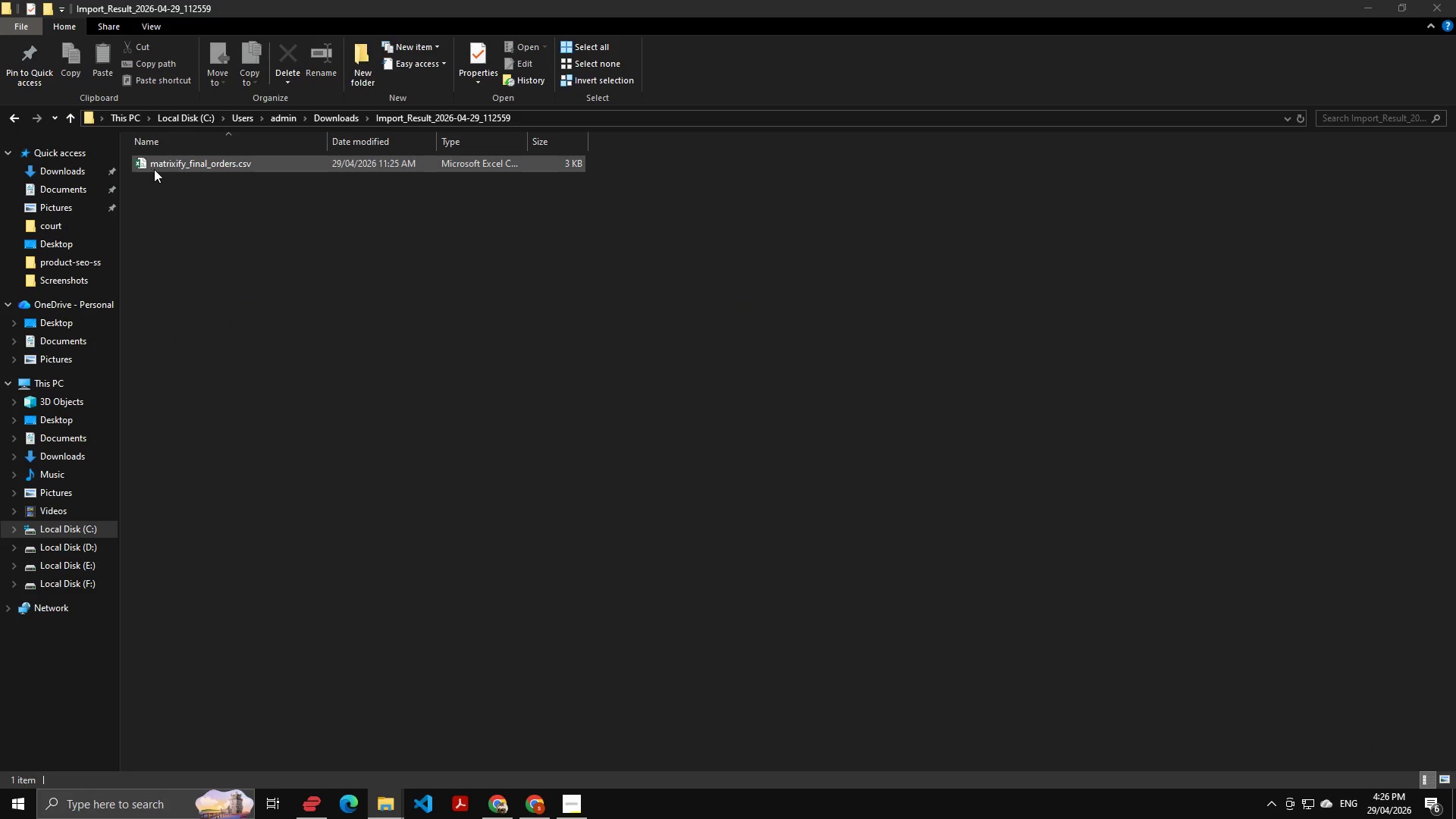 
left_click_drag(start_coordinate=[168, 169], to_coordinate=[672, 541])
 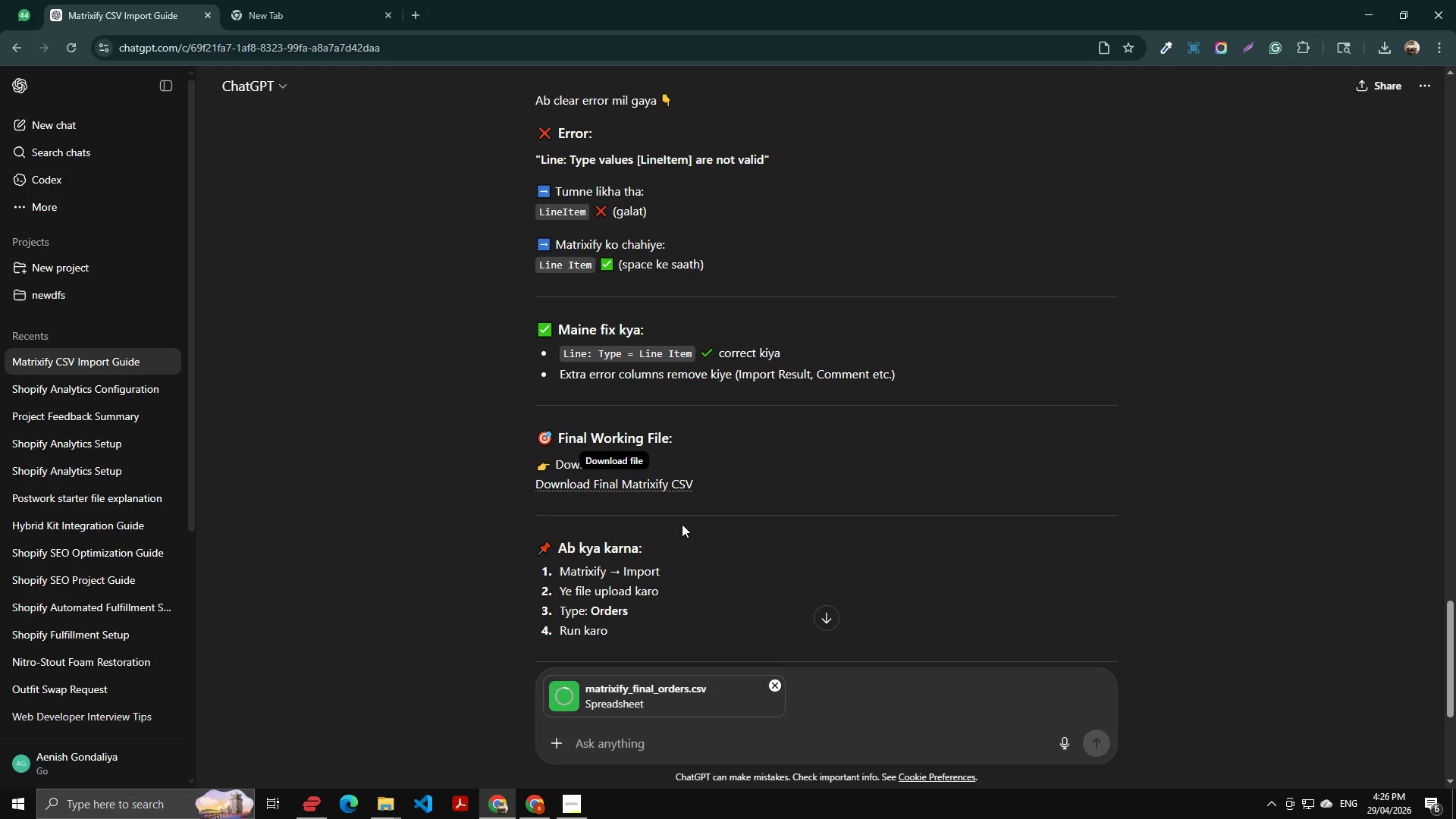 
key(Alt+Tab)
 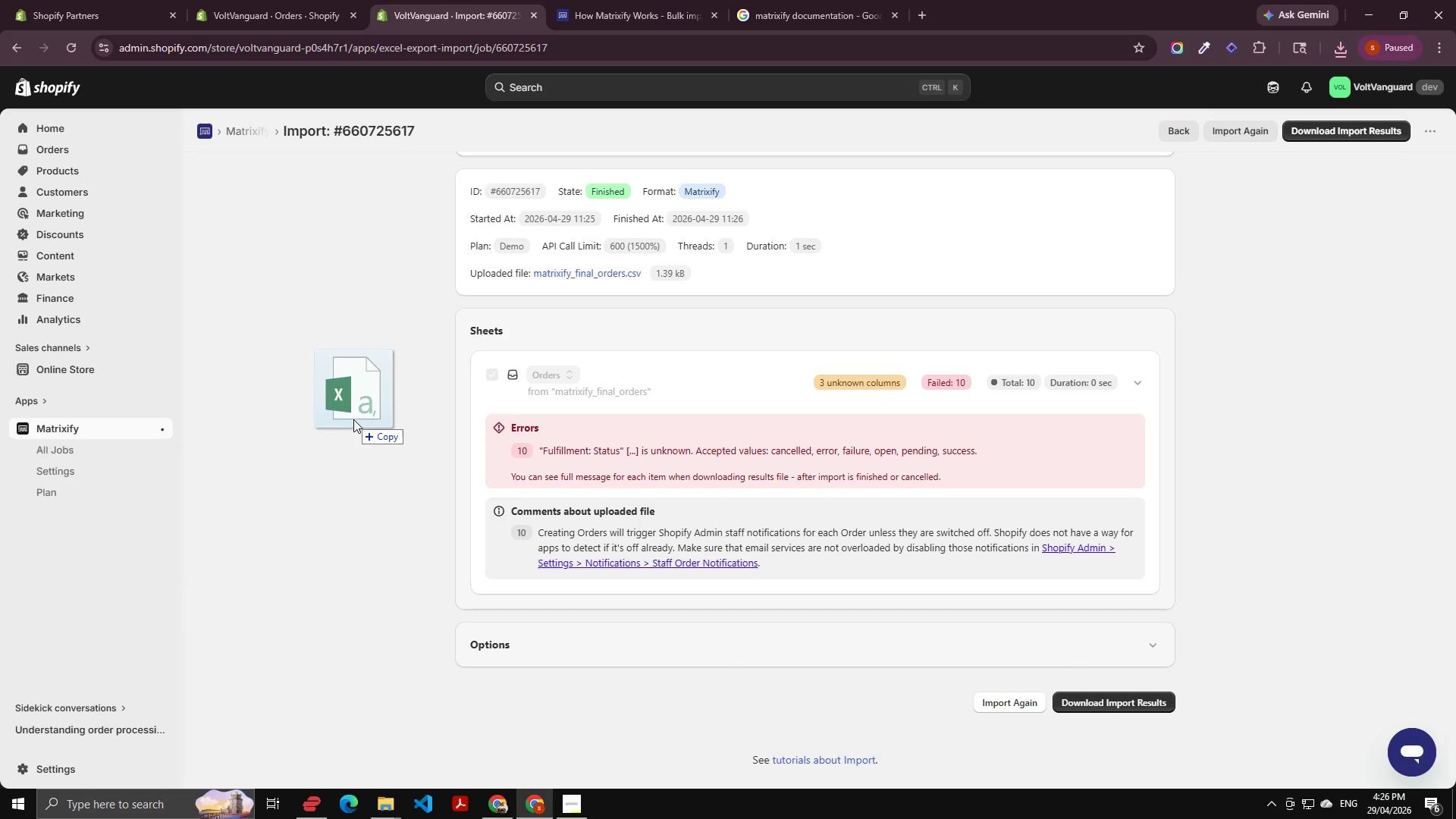 
key(Alt+Tab)
 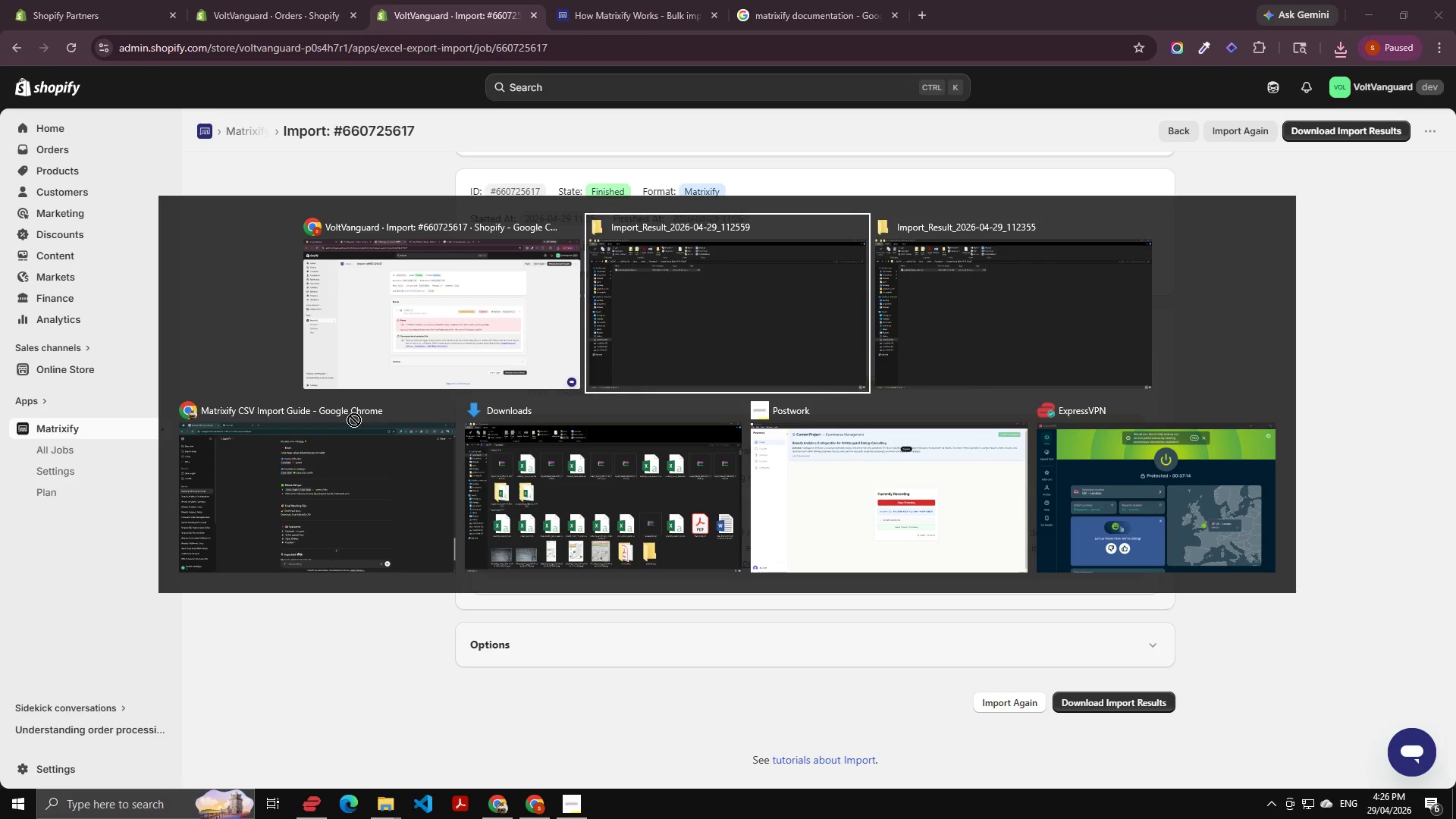 
key(Alt+Tab)
 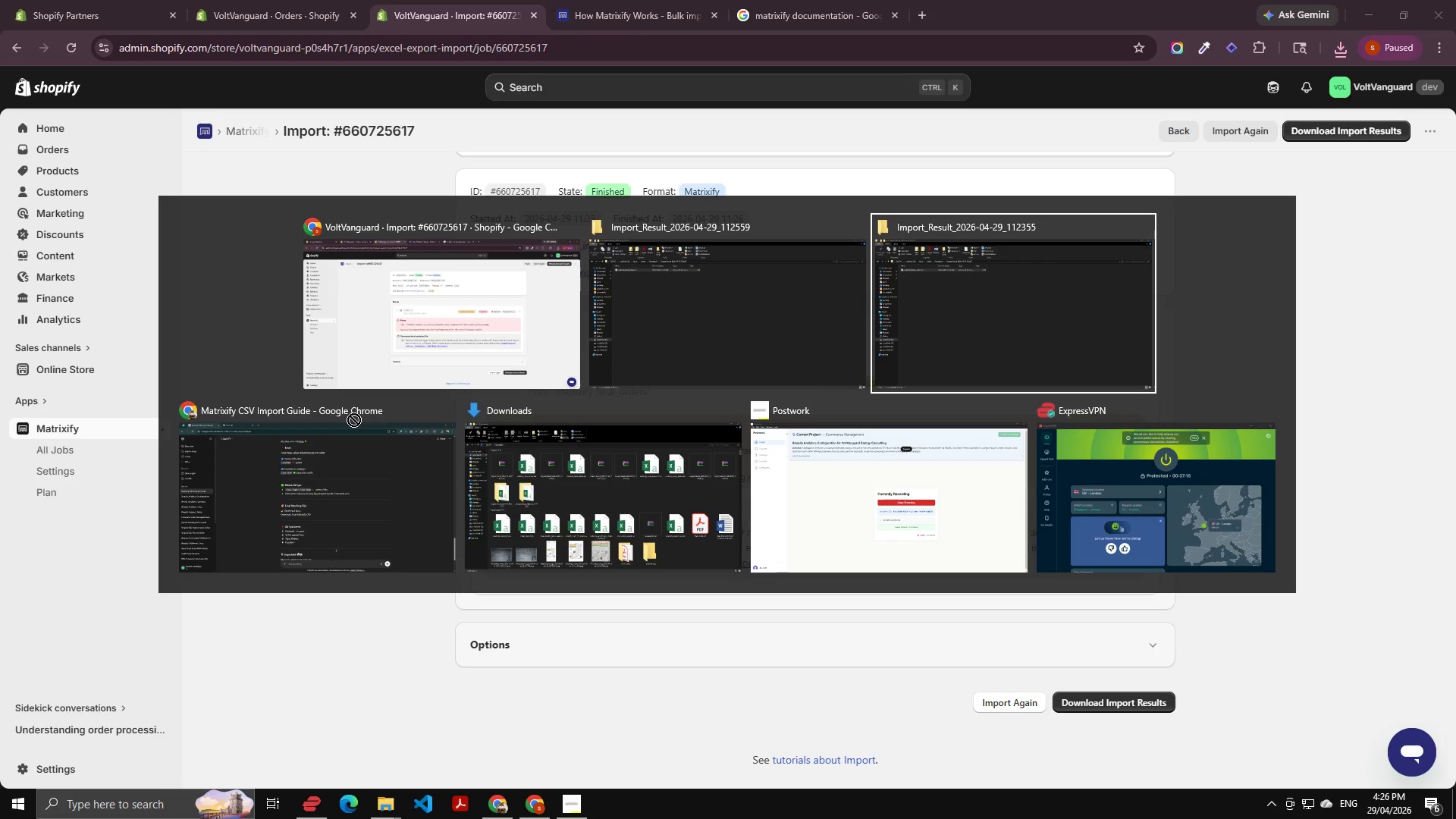 
key(Alt+Tab)
 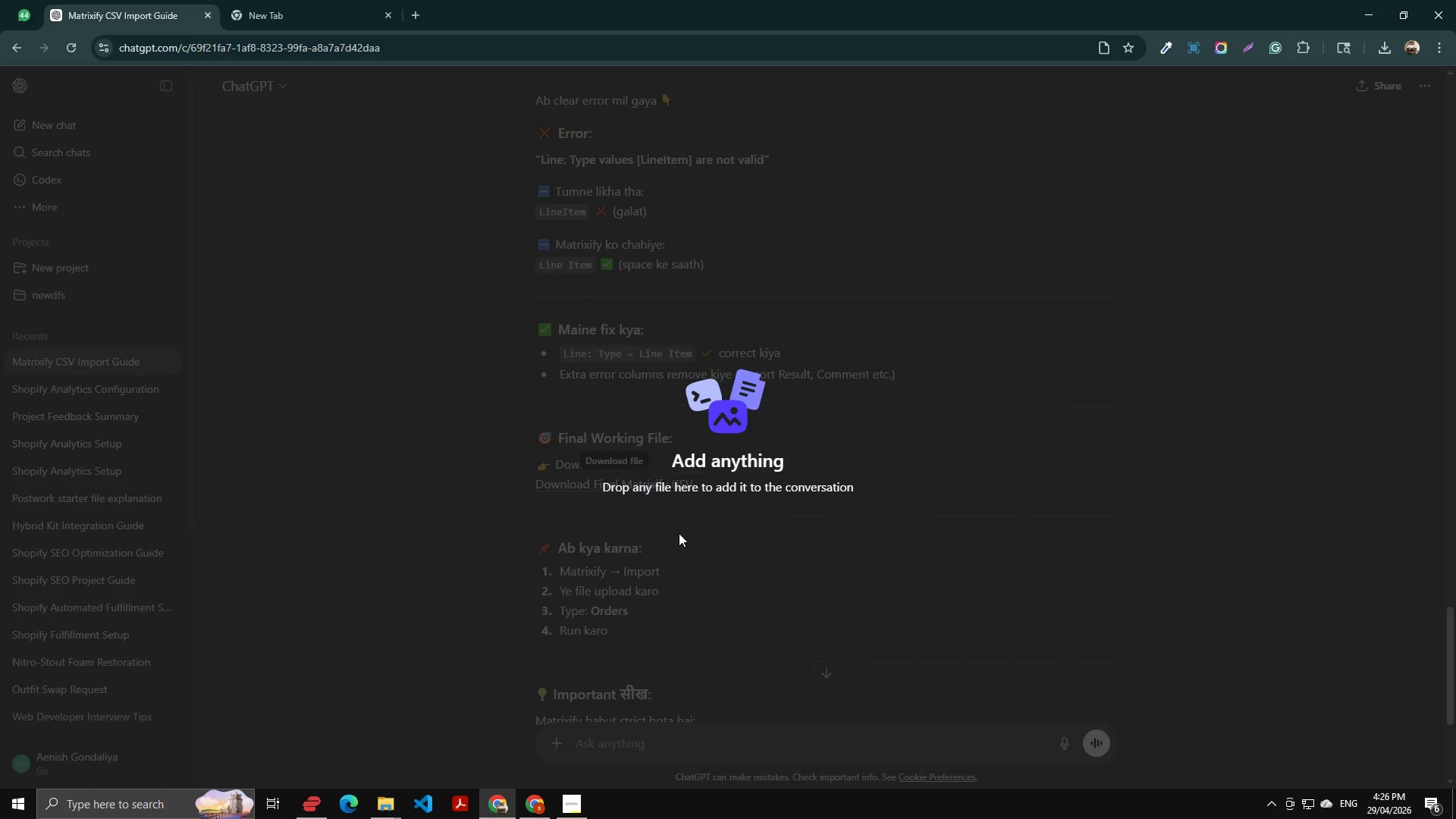 
scroll: coordinate [639, 589], scroll_direction: down, amount: 12.0
 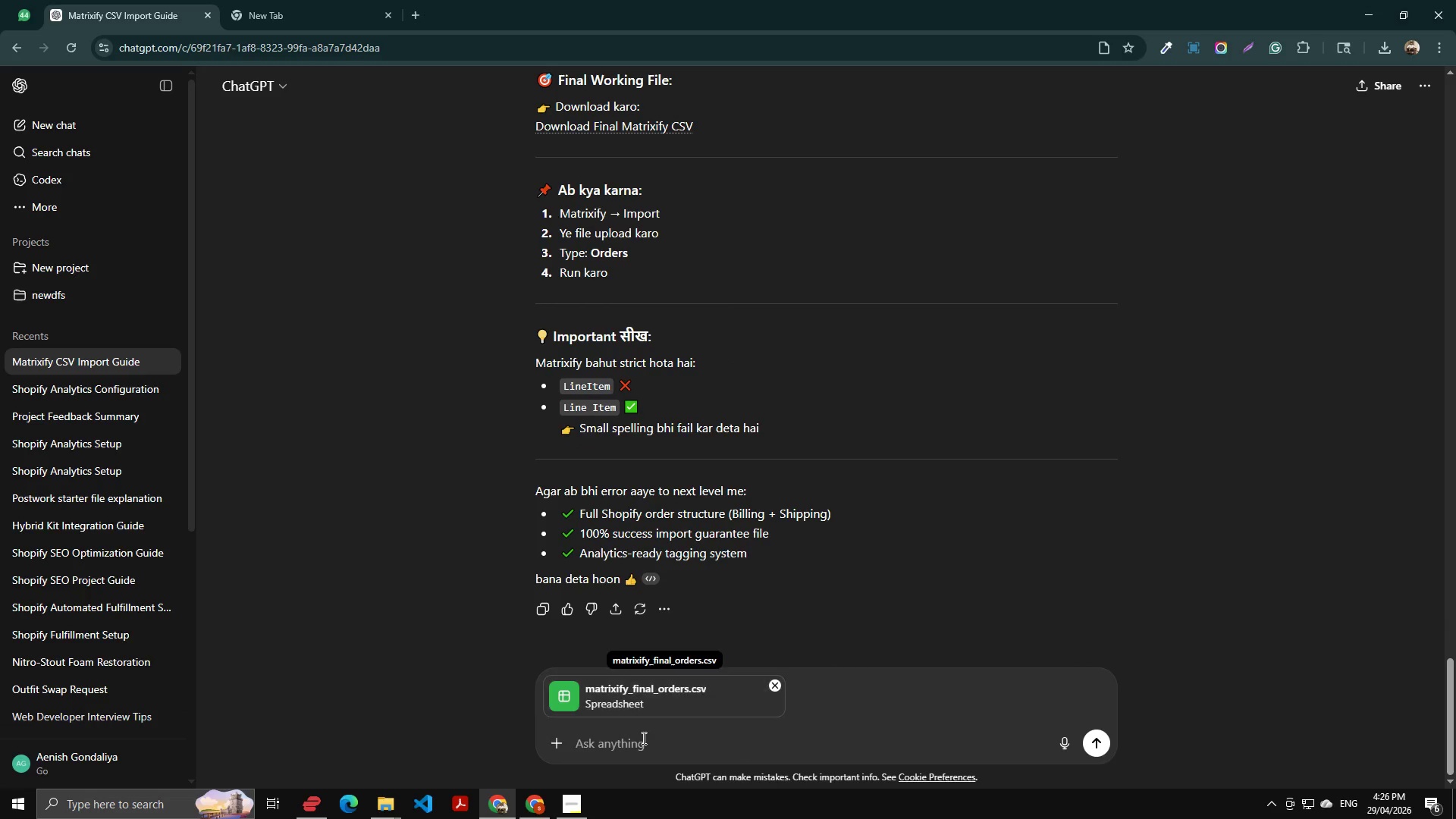 
left_click([653, 748])
 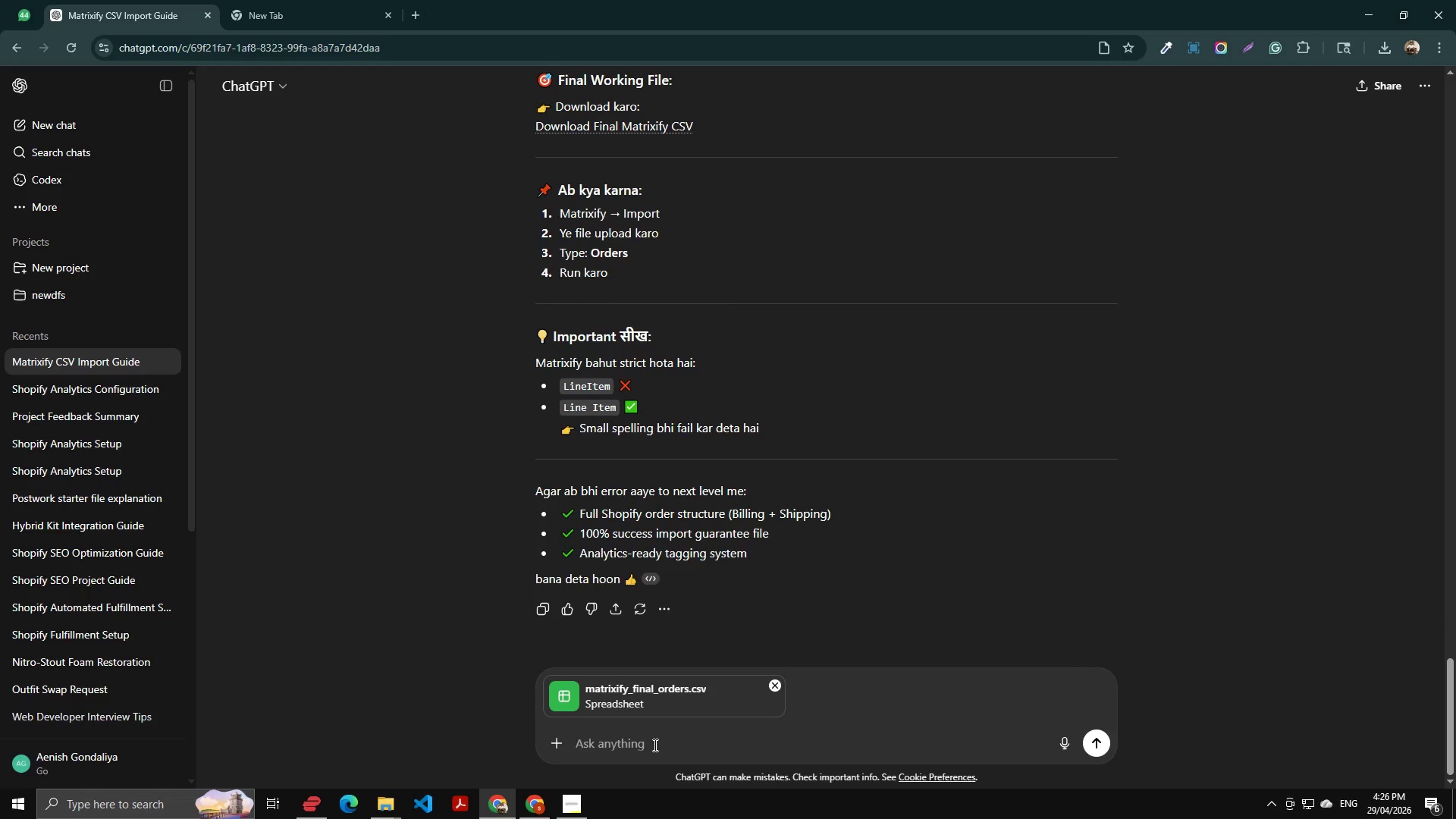 
type(solve this)
 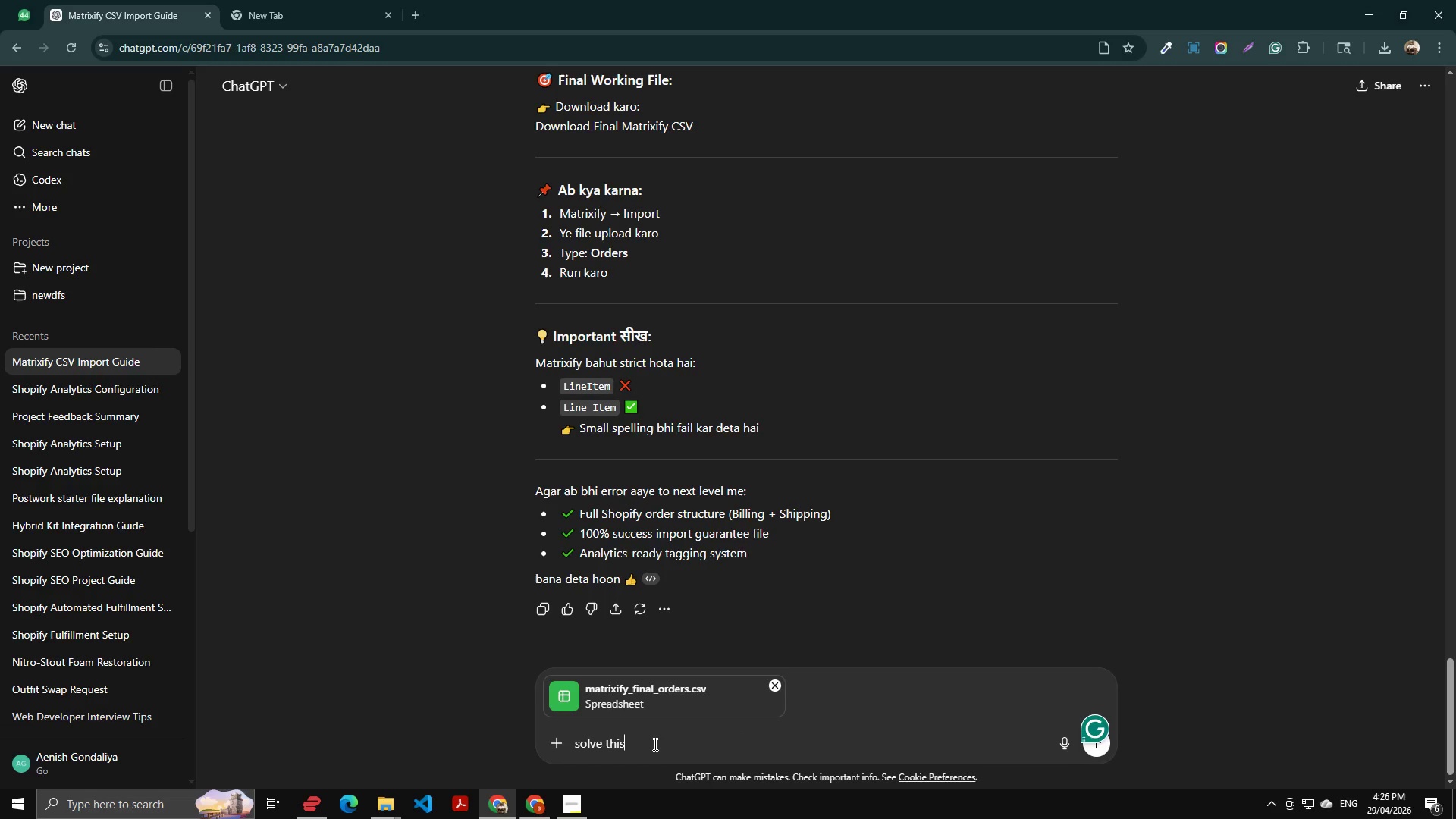 
key(Enter)
 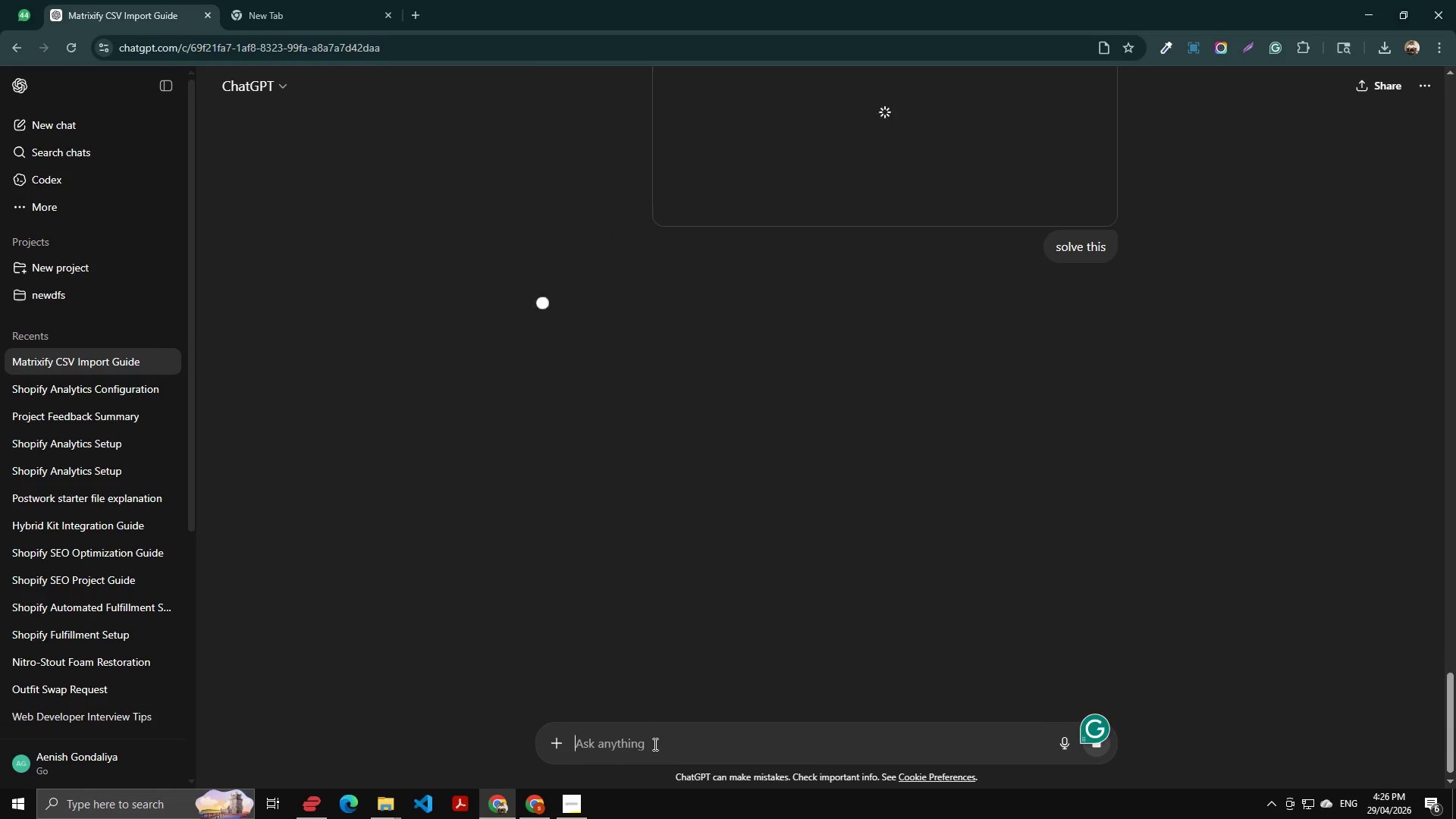 
key(Alt+AltLeft)
 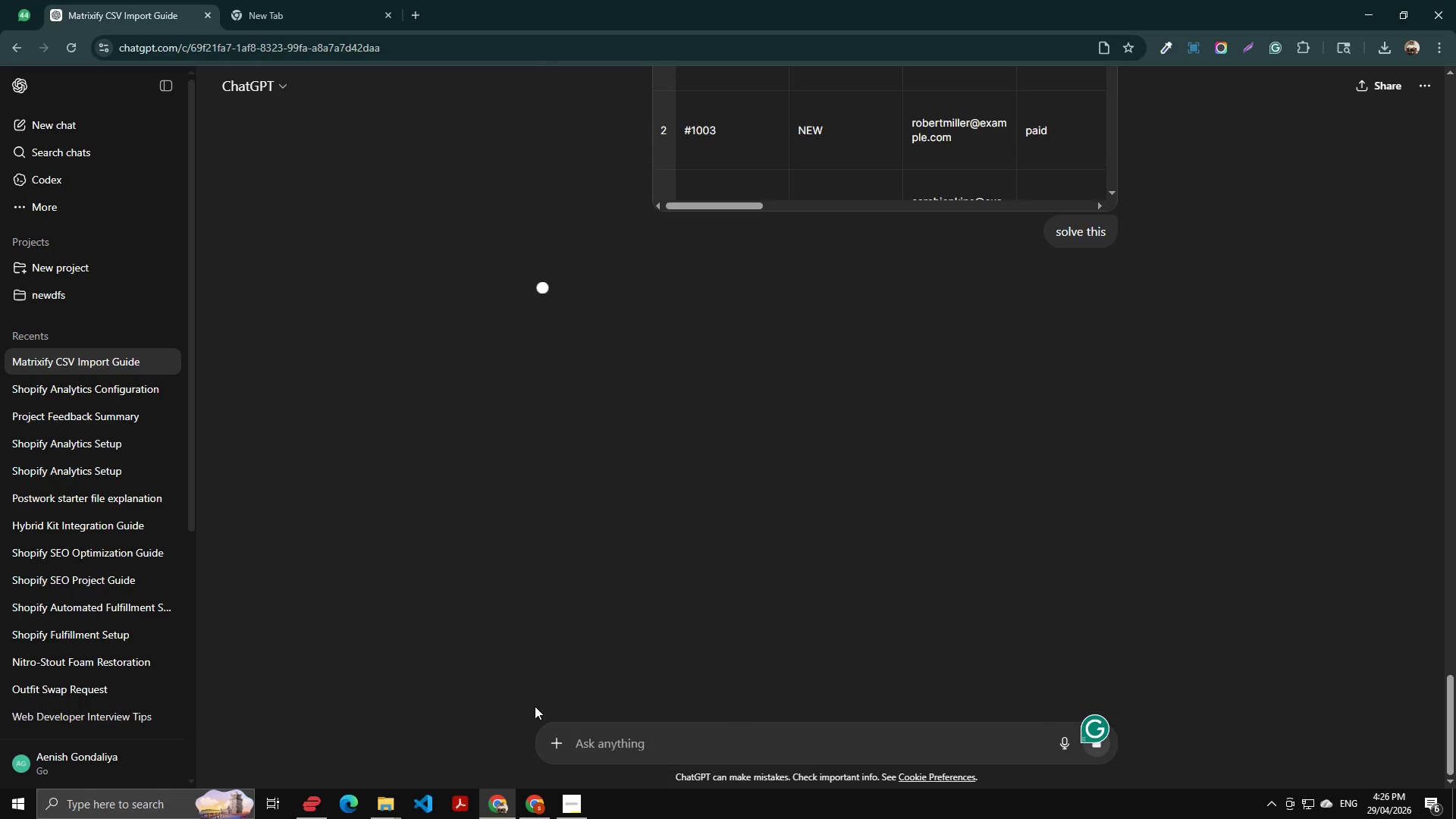 
key(Alt+Tab)
 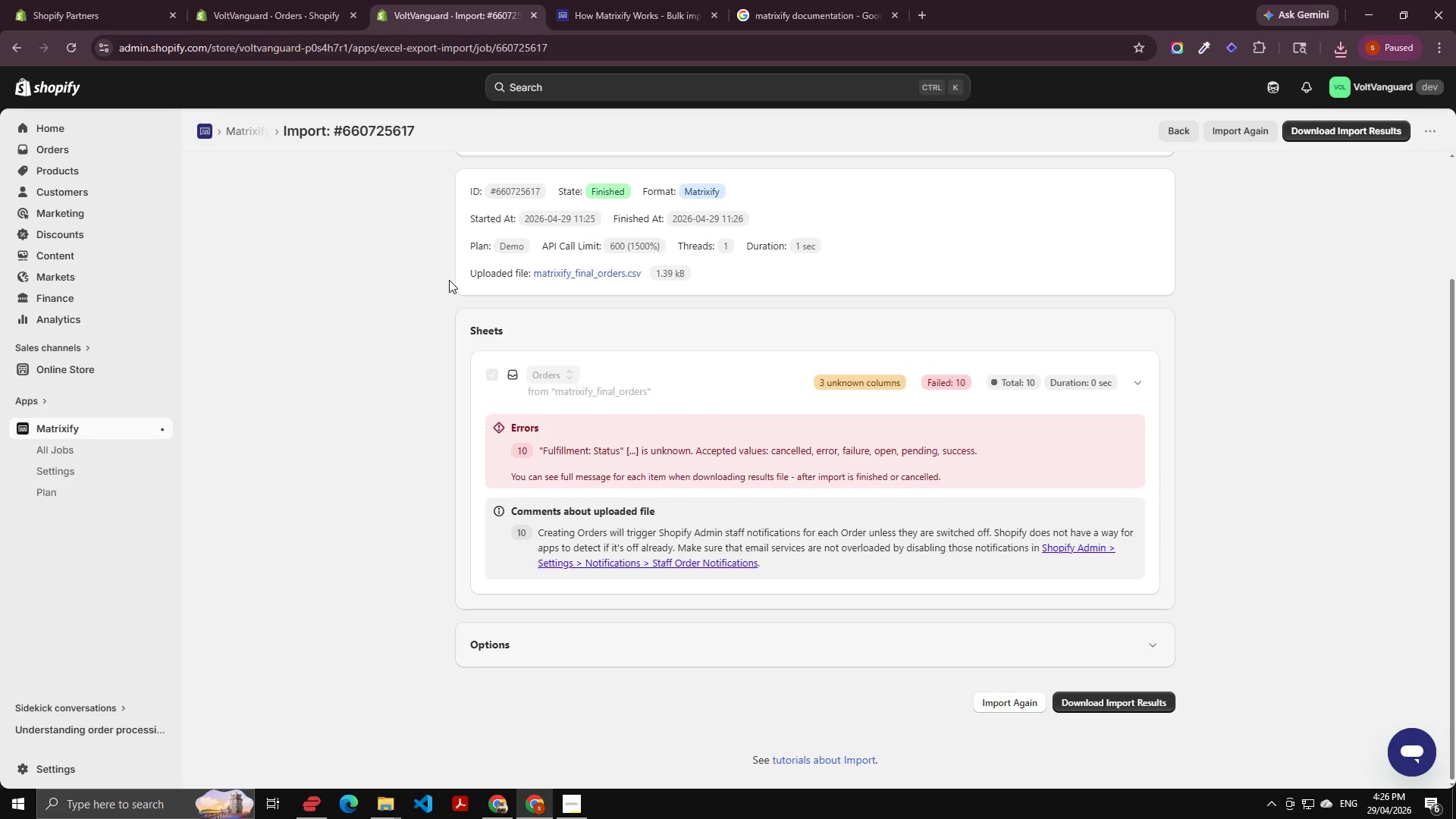 
wait(13.44)
 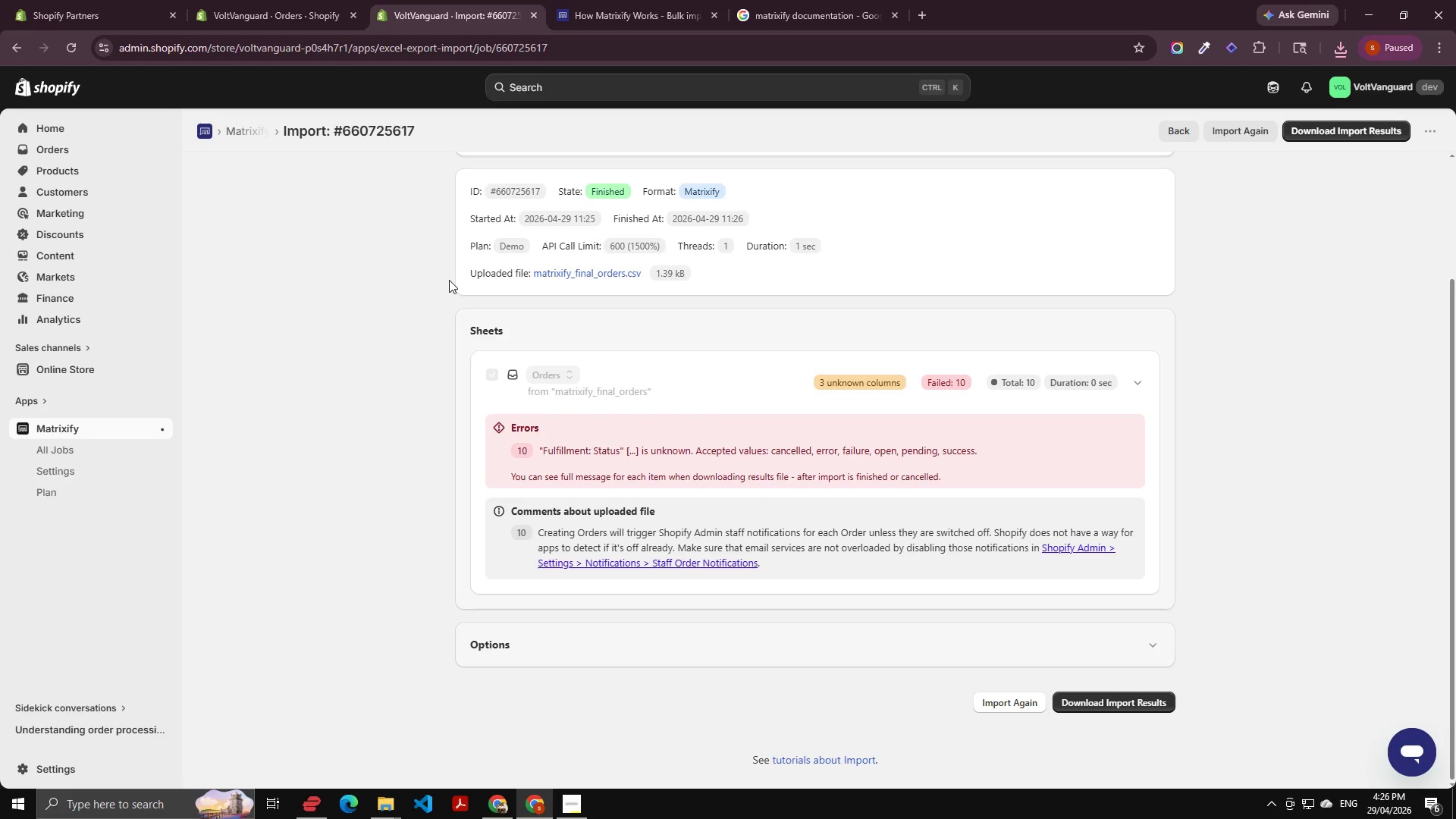 
key(Alt+AltLeft)
 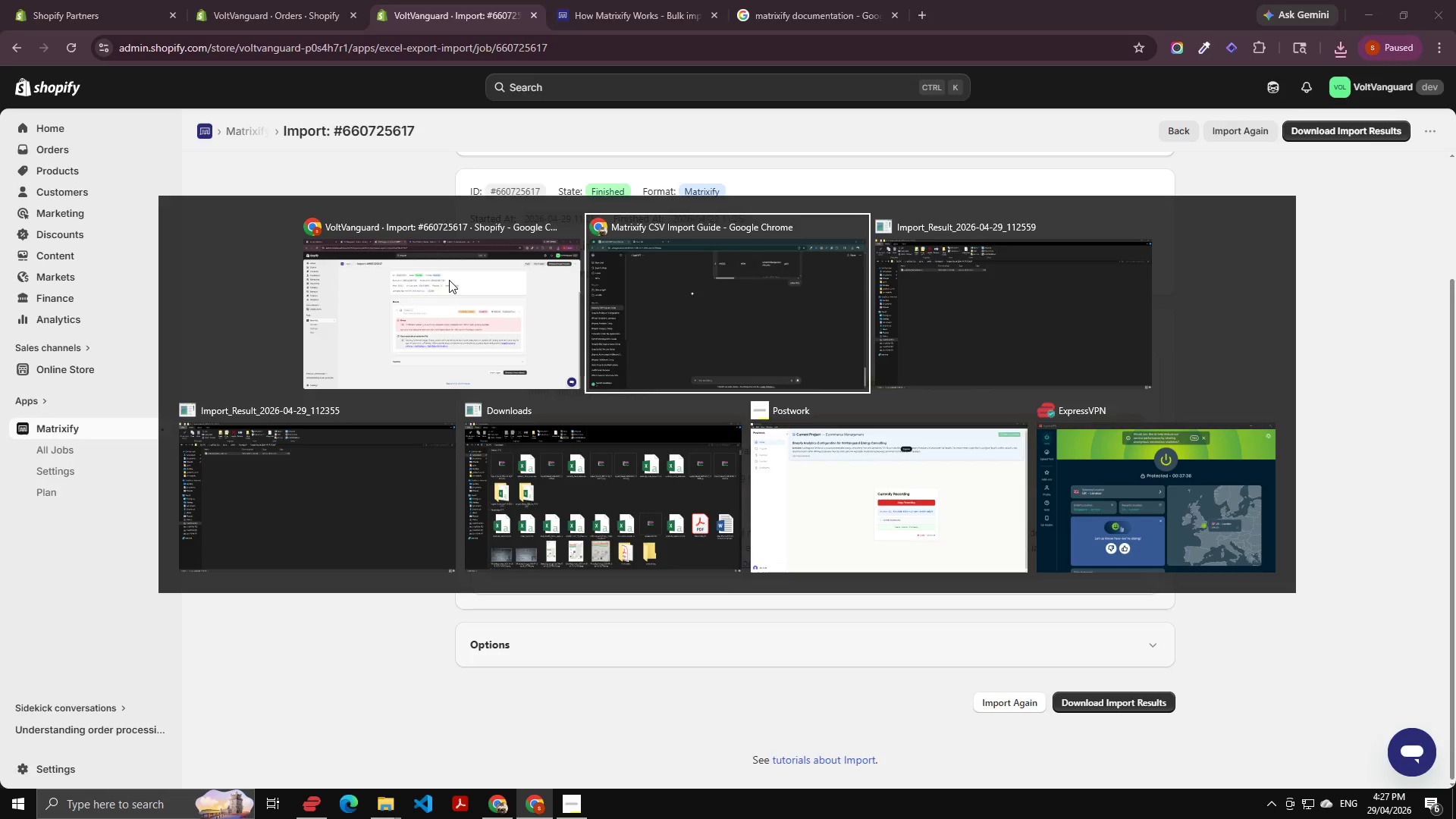 
key(Alt+Tab)
 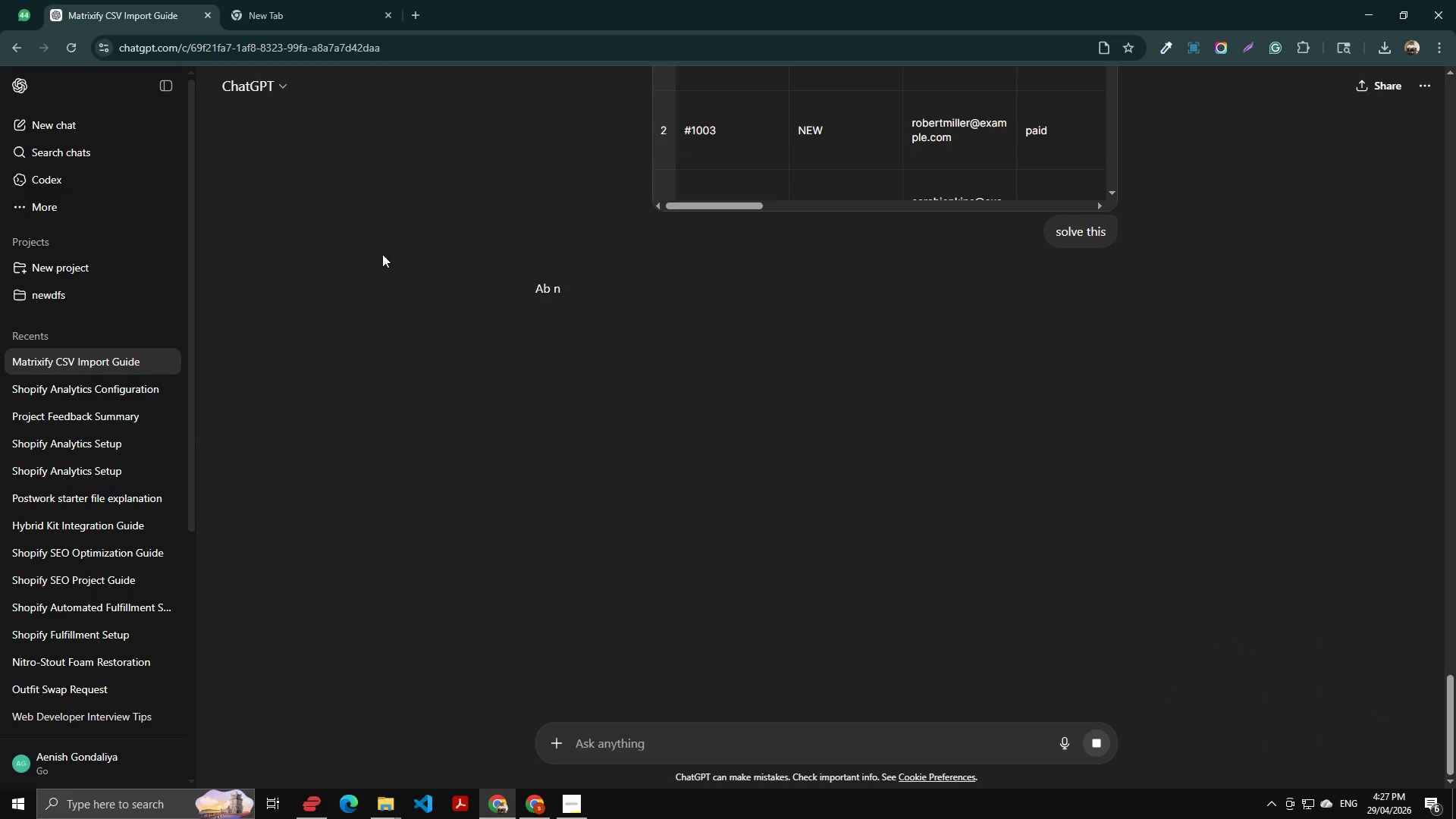 
scroll: coordinate [588, 314], scroll_direction: down, amount: 16.0
 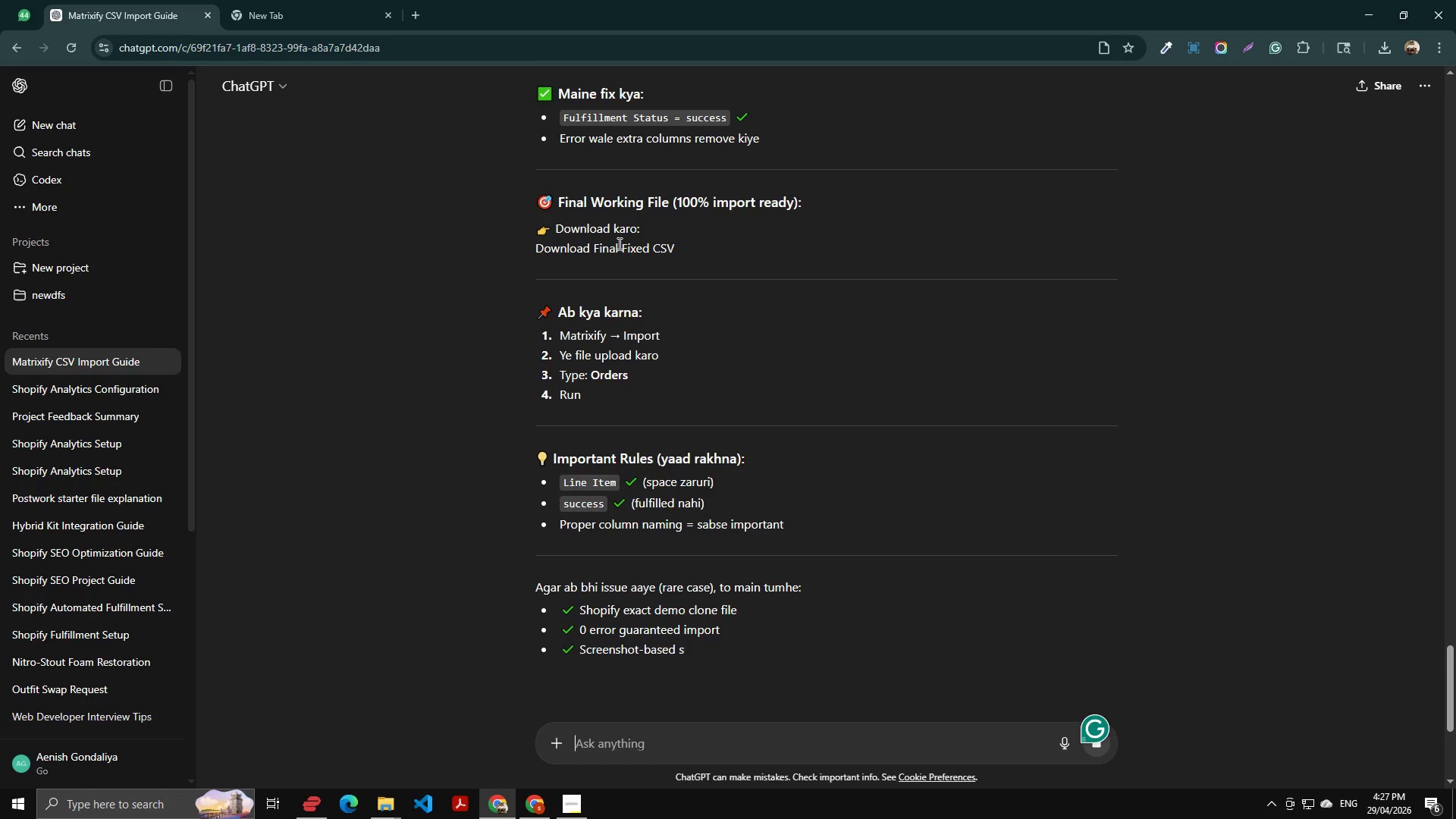 
scroll: coordinate [618, 243], scroll_direction: up, amount: 1.0
 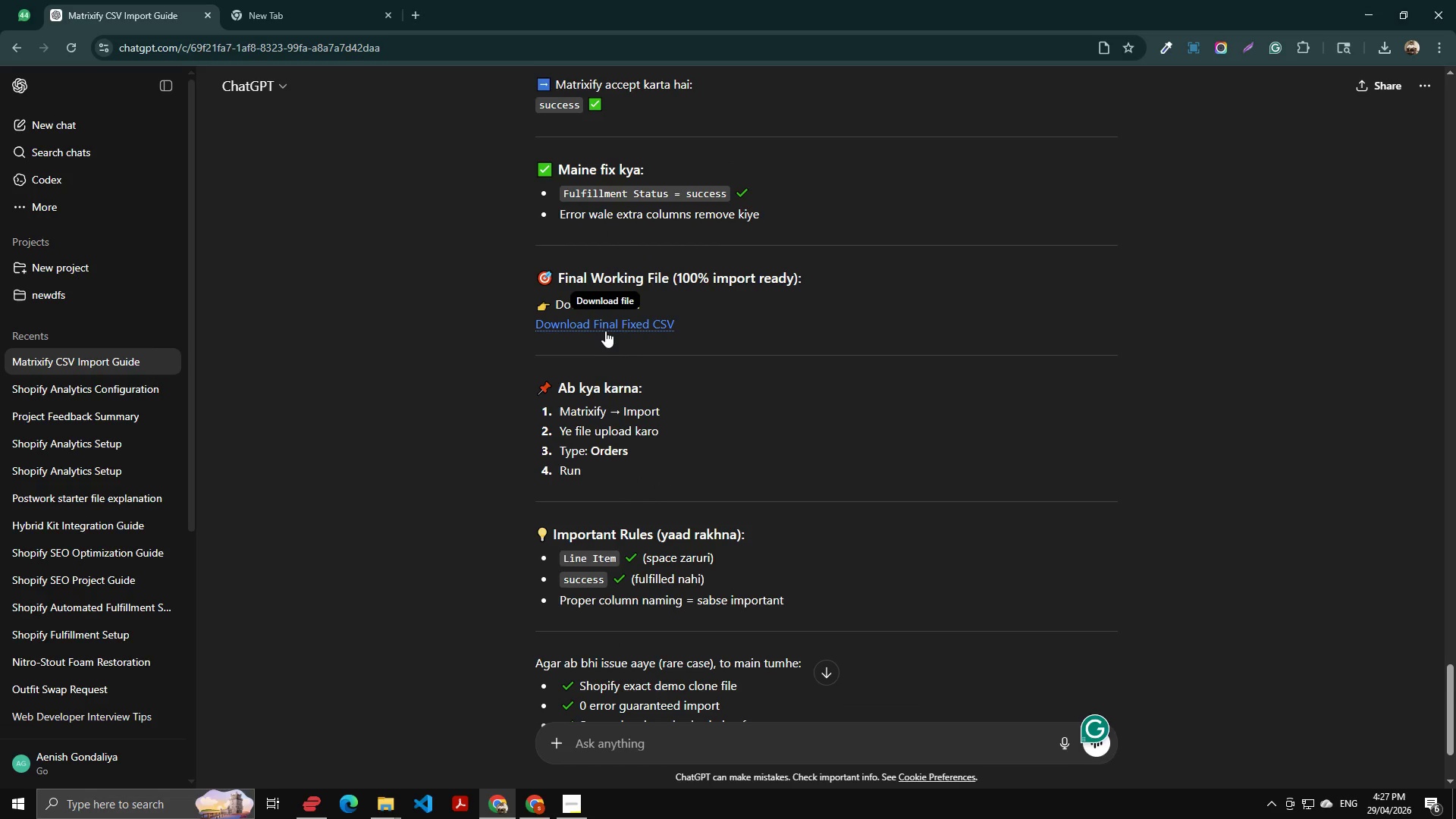 
left_click([624, 318])
 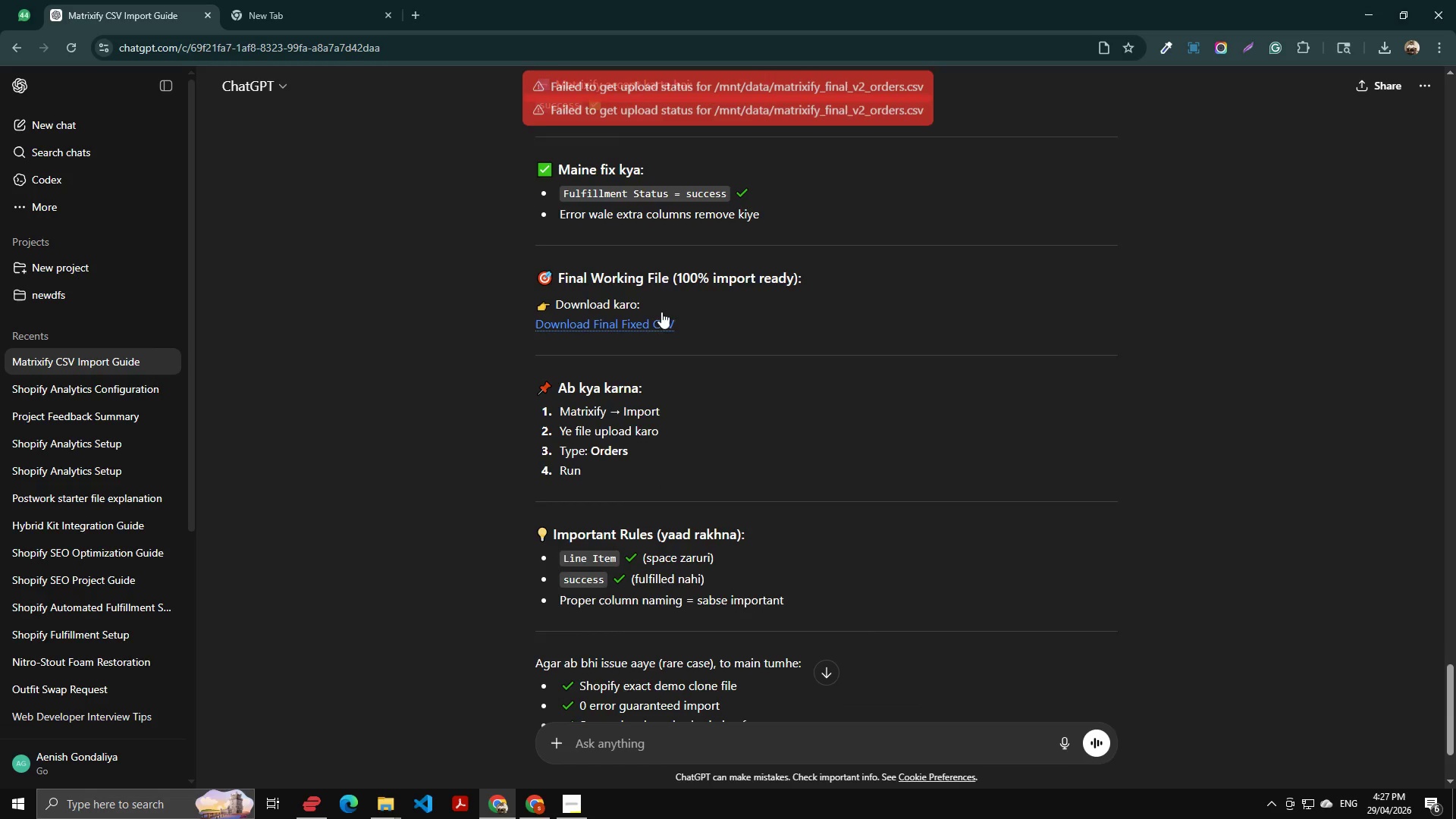 
scroll: coordinate [676, 304], scroll_direction: none, amount: 0.0
 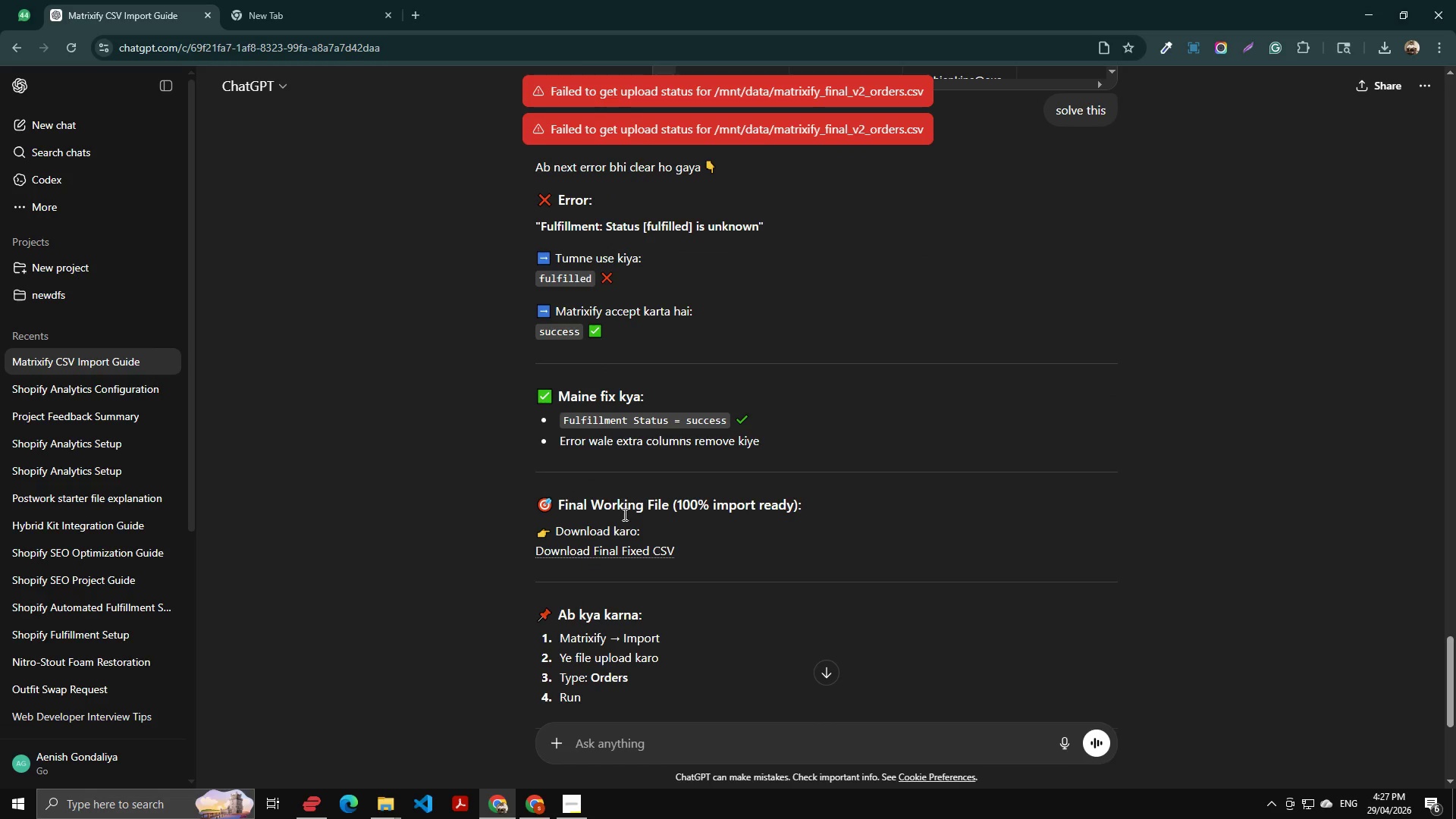 
left_click([620, 553])
 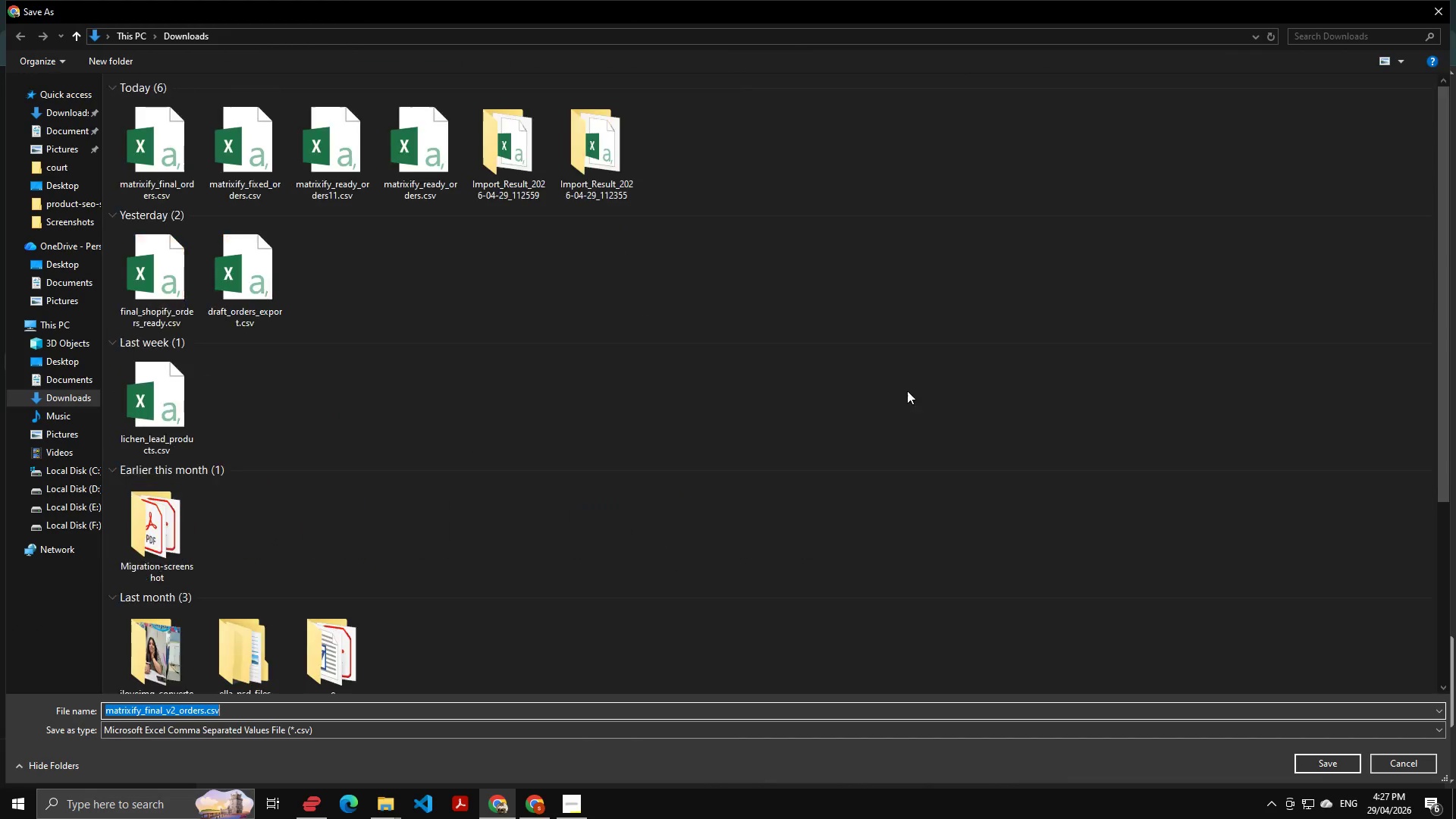 
key(Enter)
 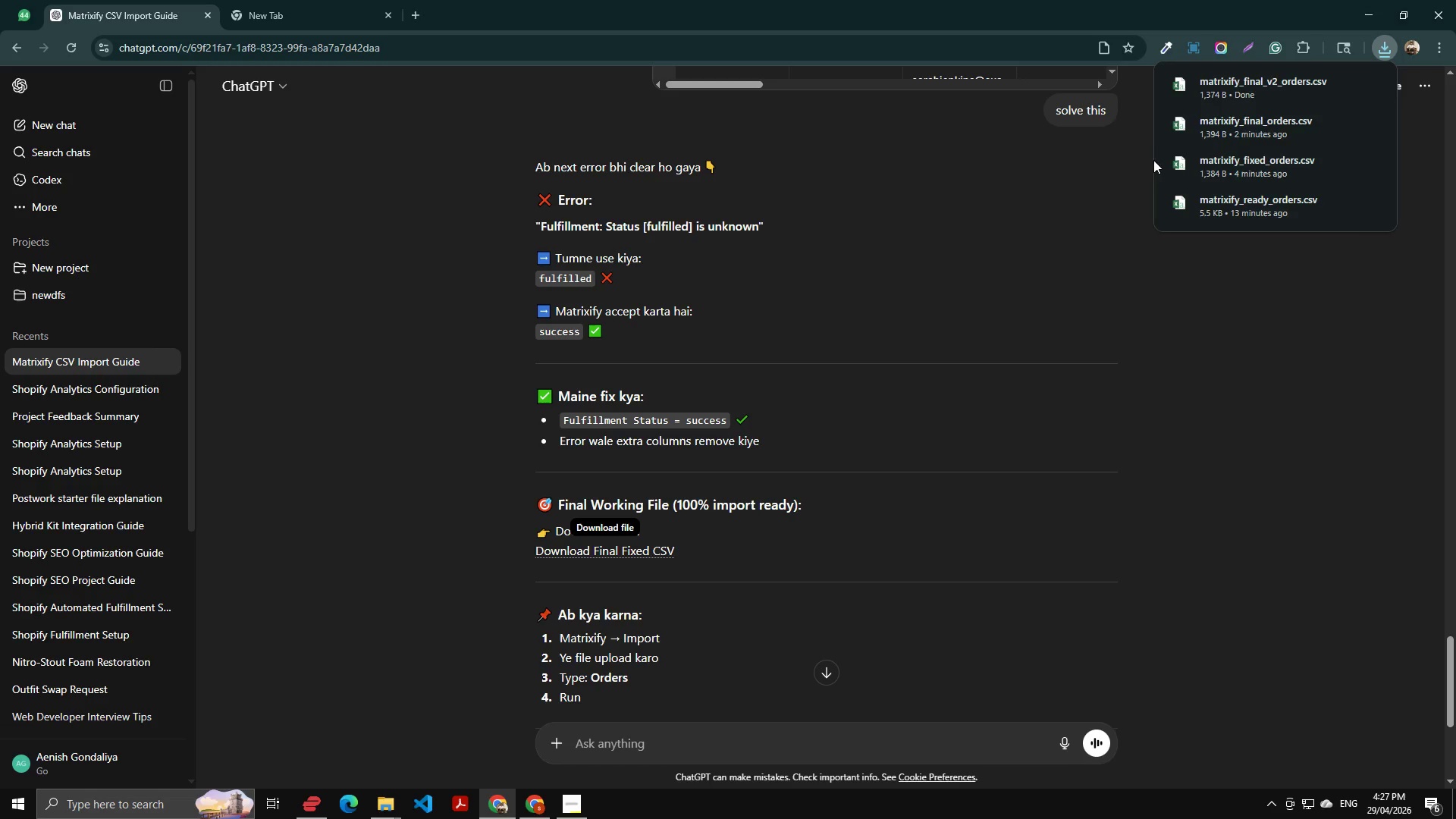 
key(Alt+AltLeft)
 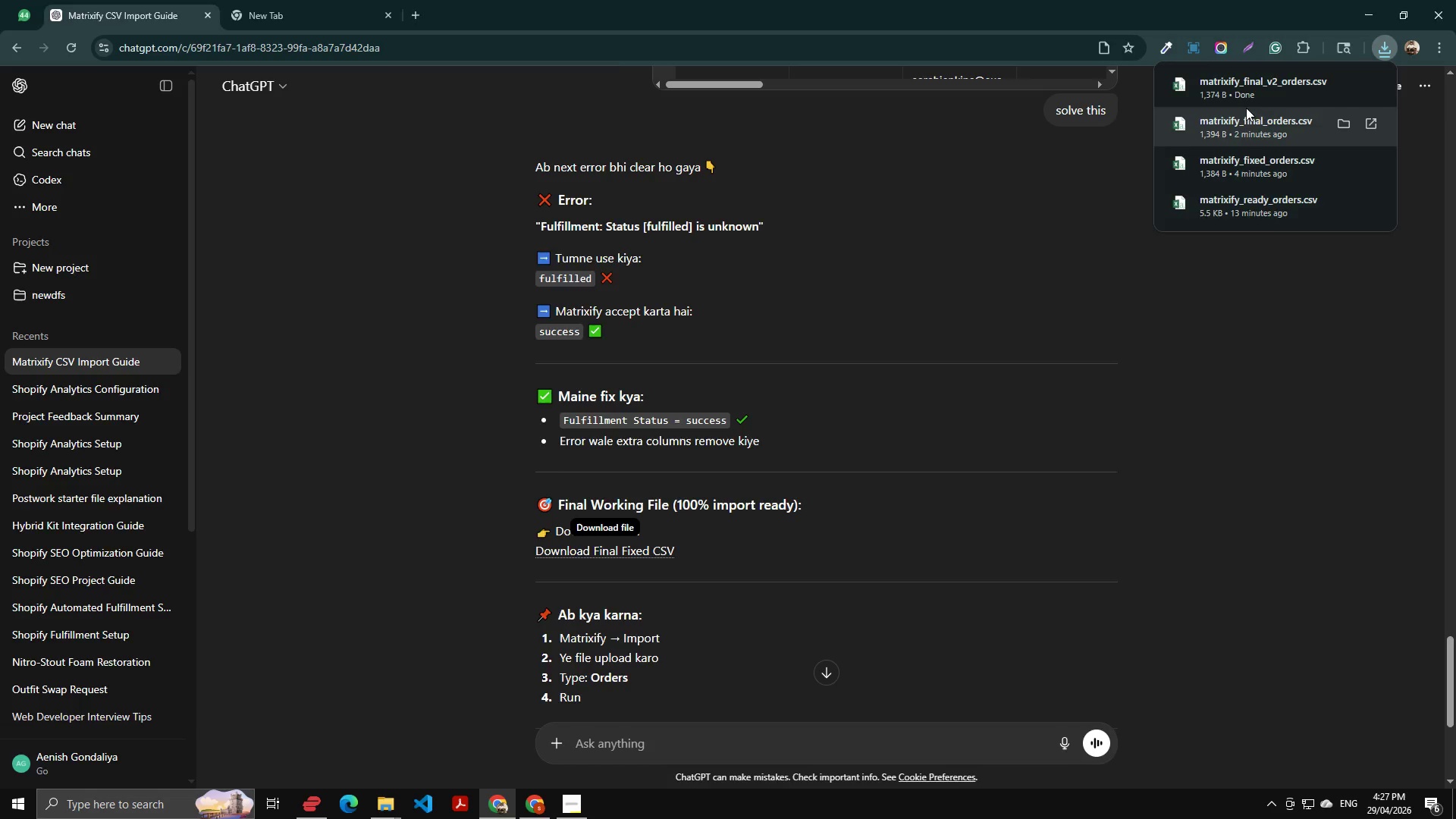 
key(Alt+Tab)
 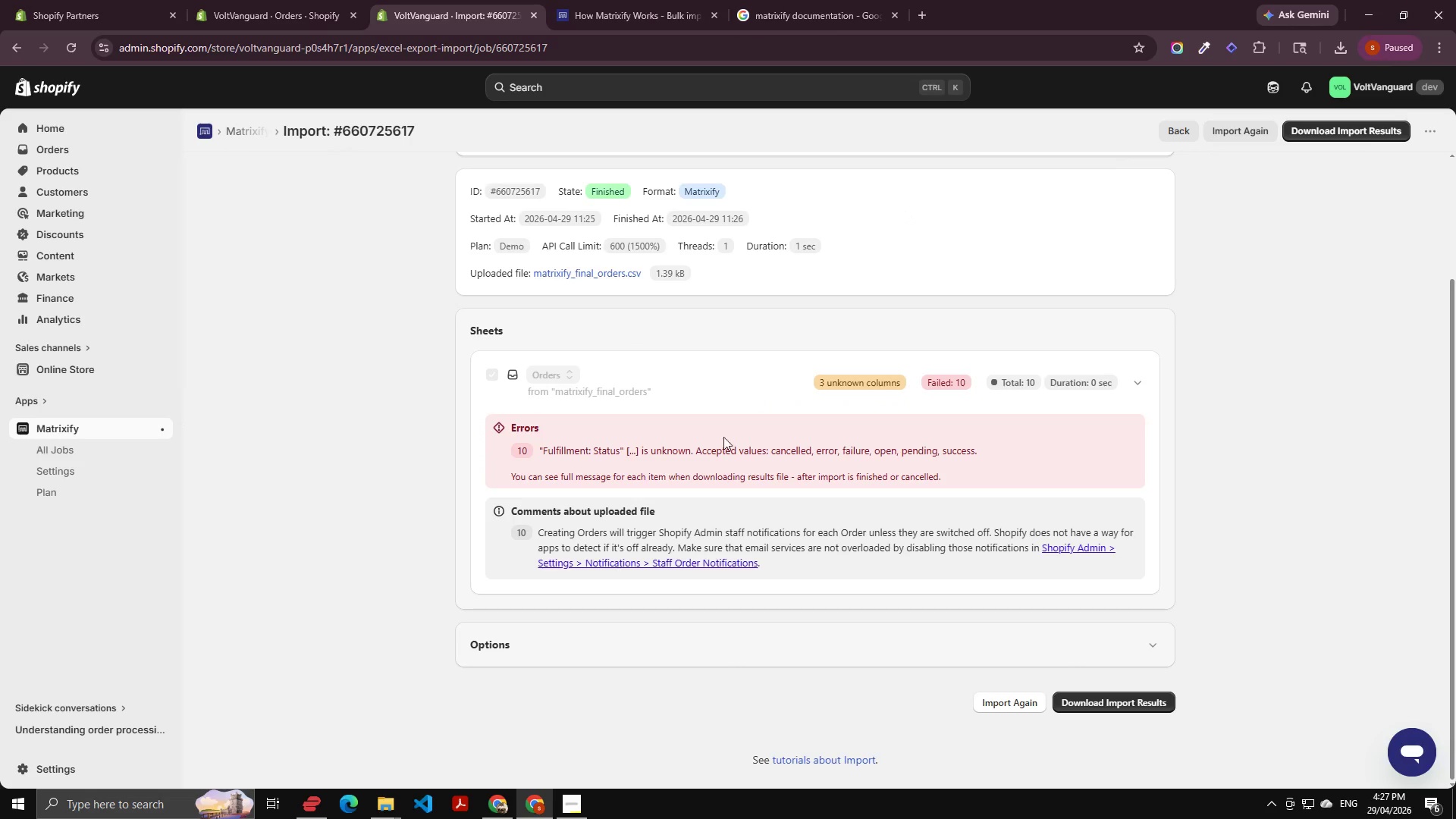 
scroll: coordinate [940, 301], scroll_direction: up, amount: 4.0
 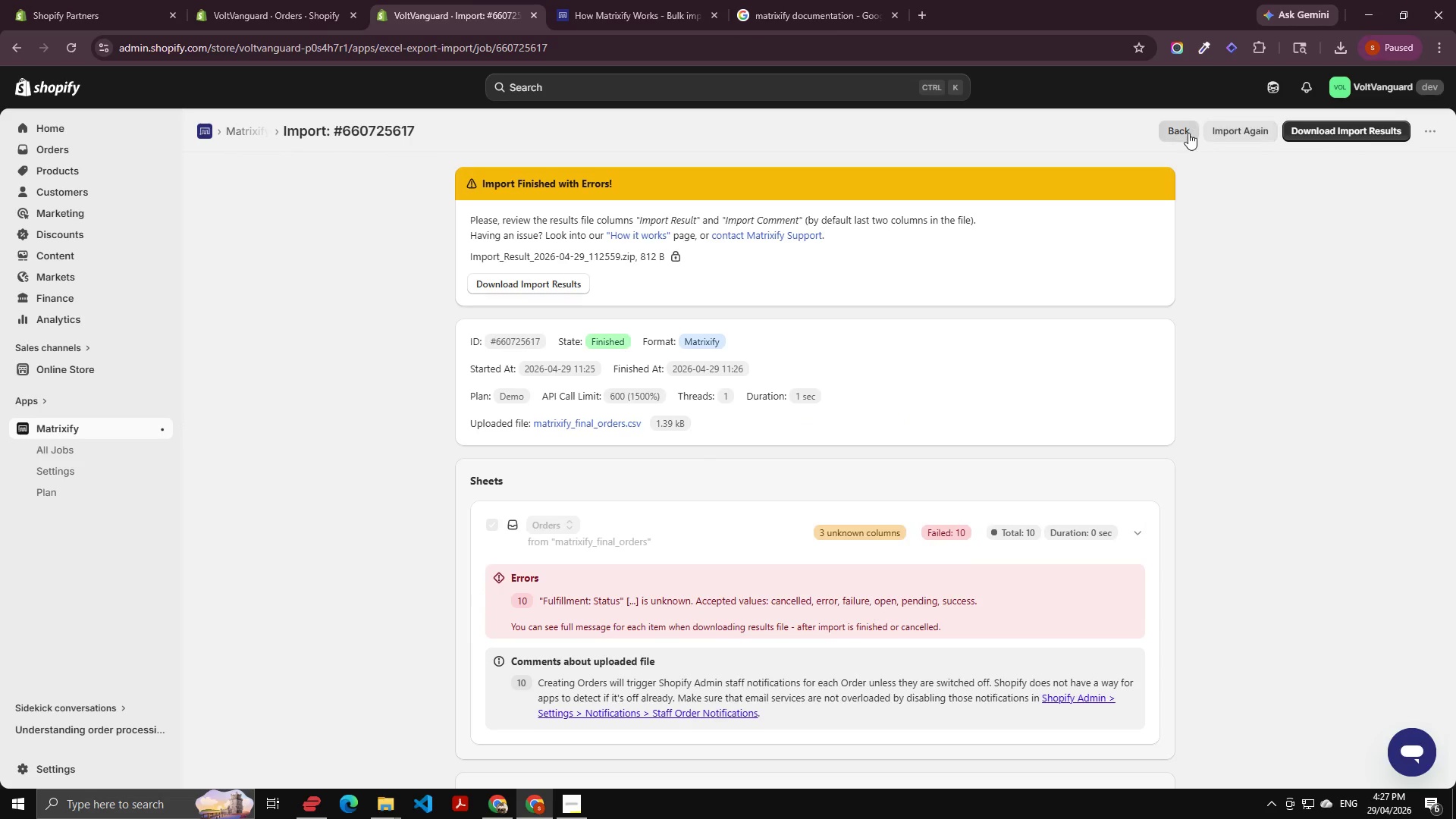 
left_click([1183, 130])
 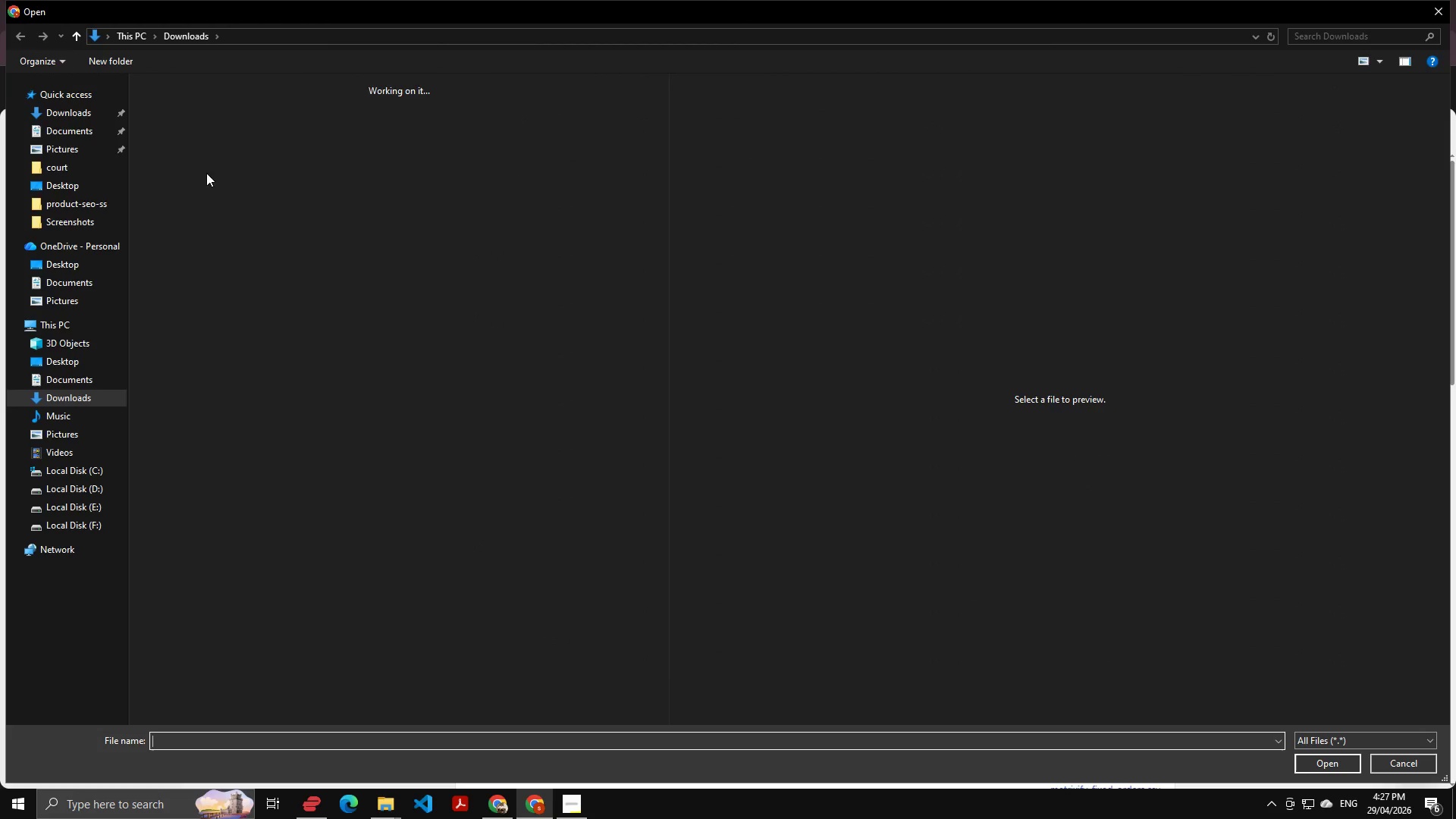 
left_click([192, 155])
 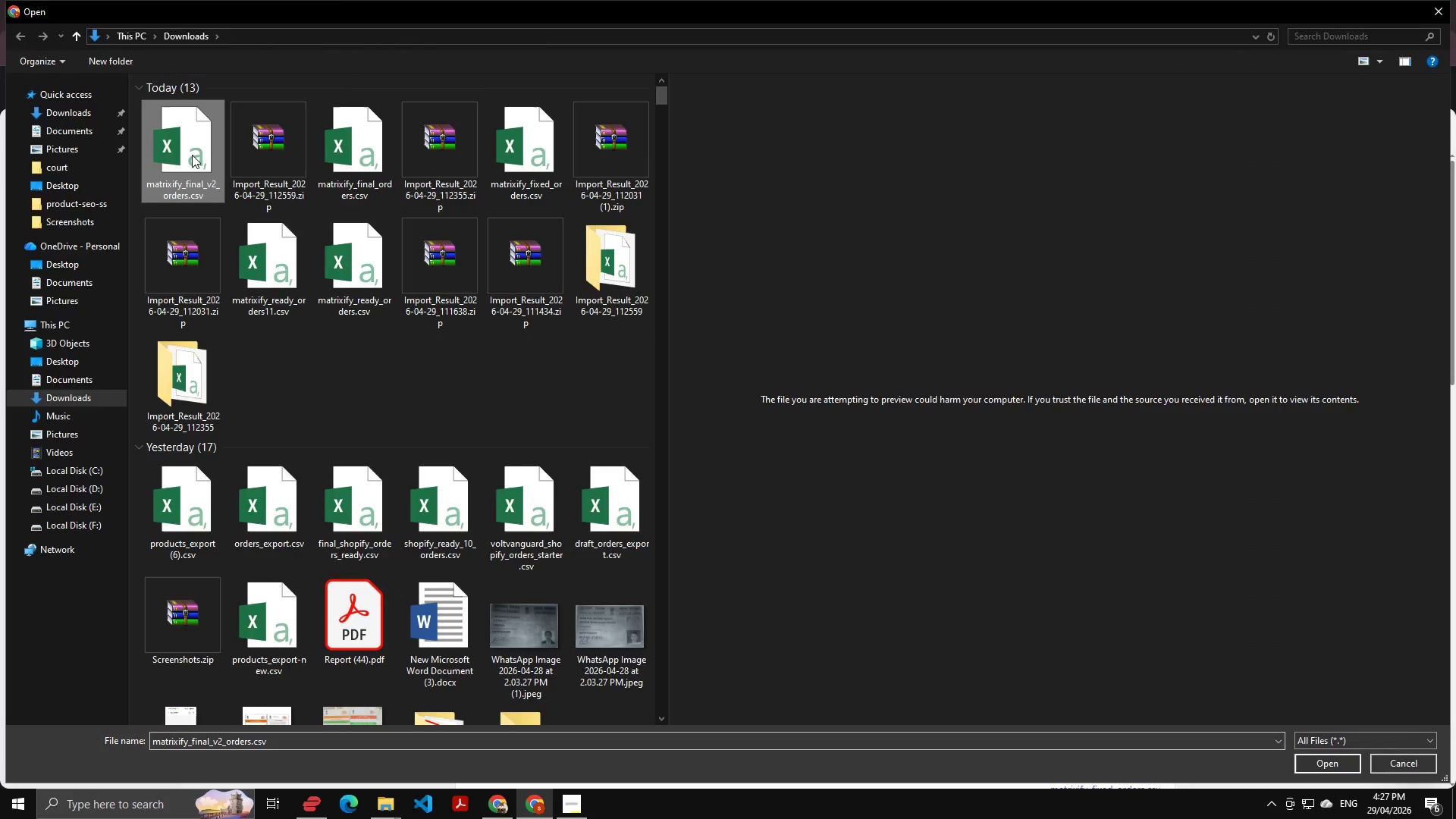 
key(Enter)
 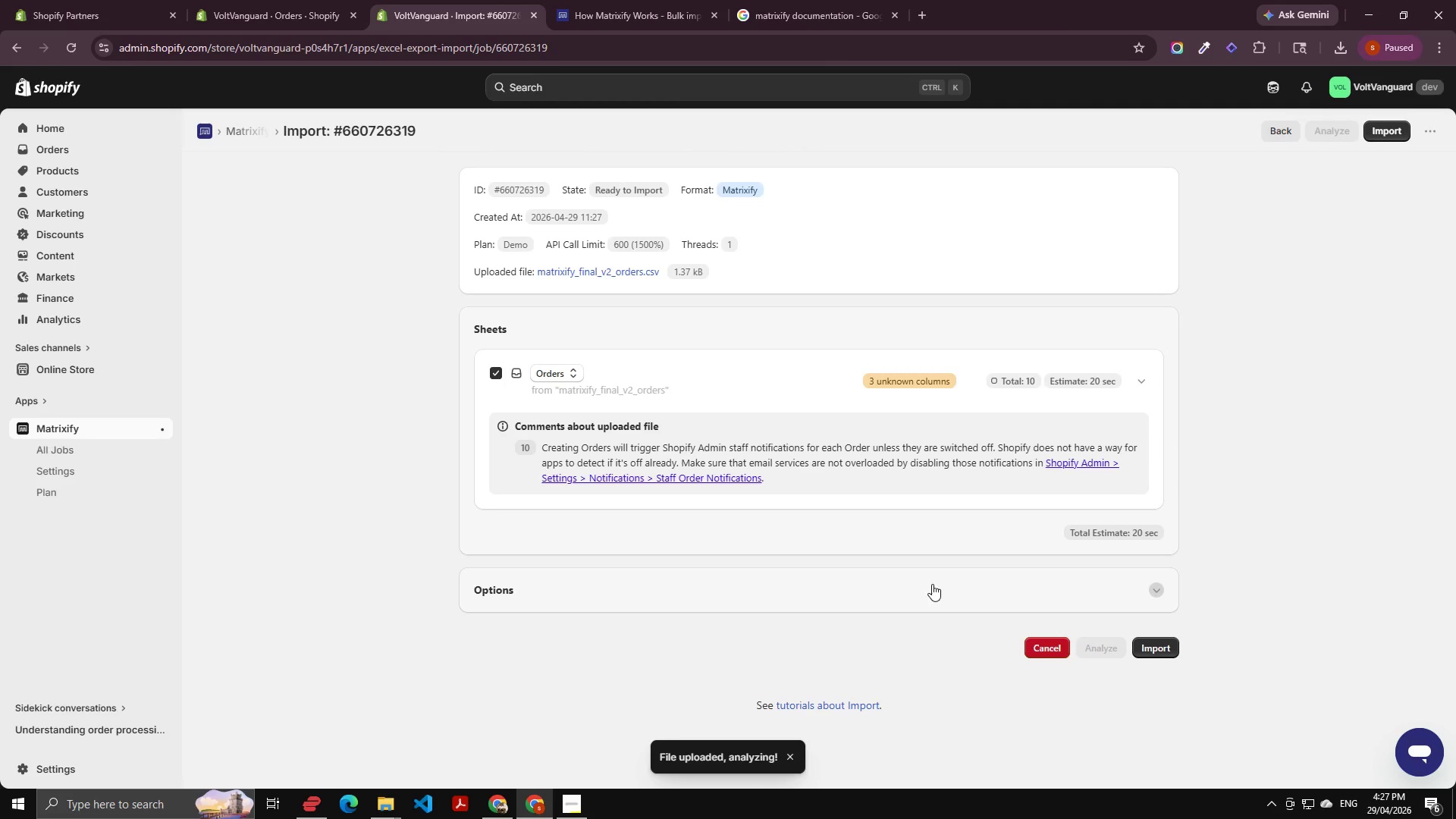 
wait(13.22)
 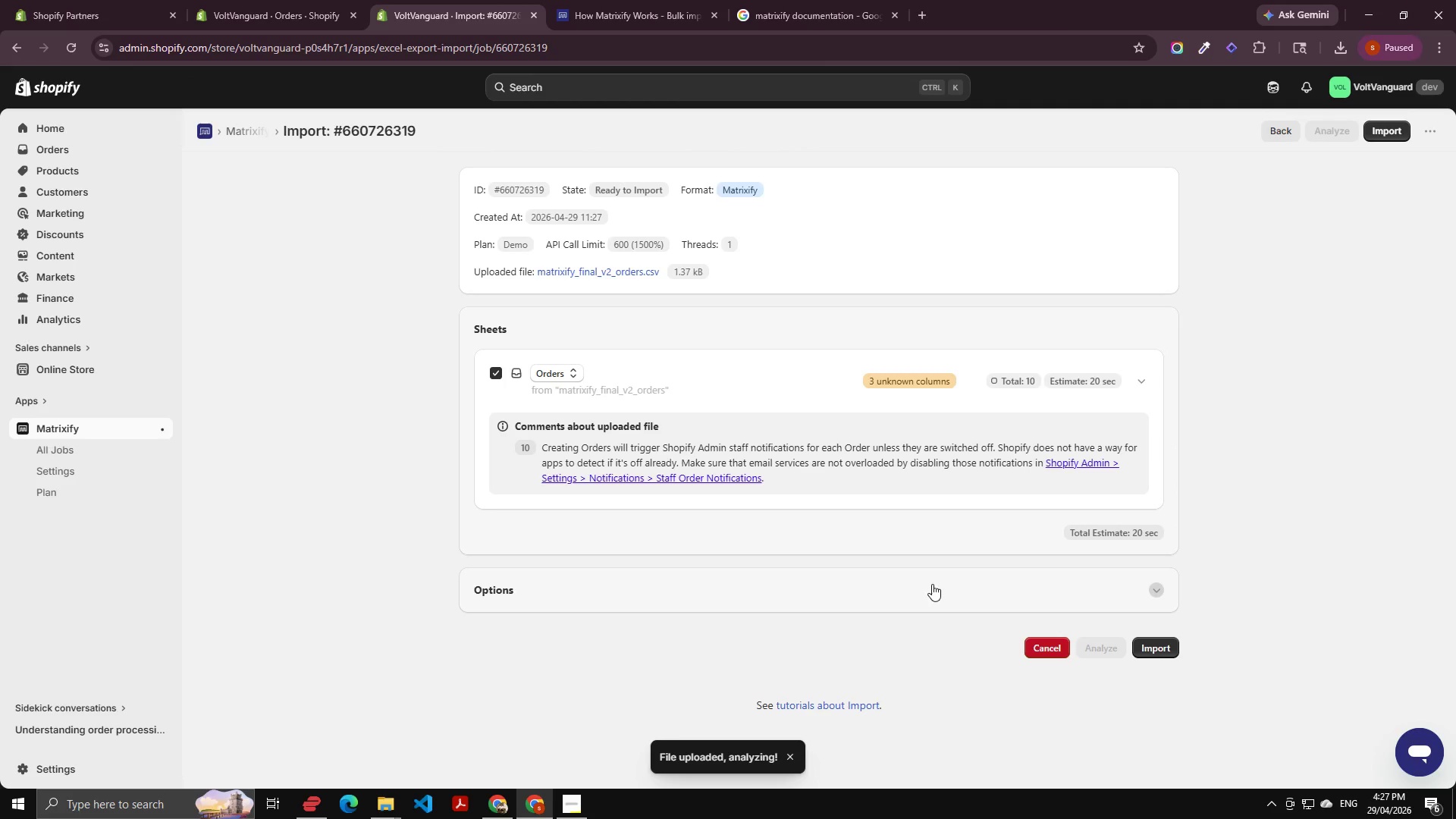 
left_click([1153, 650])
 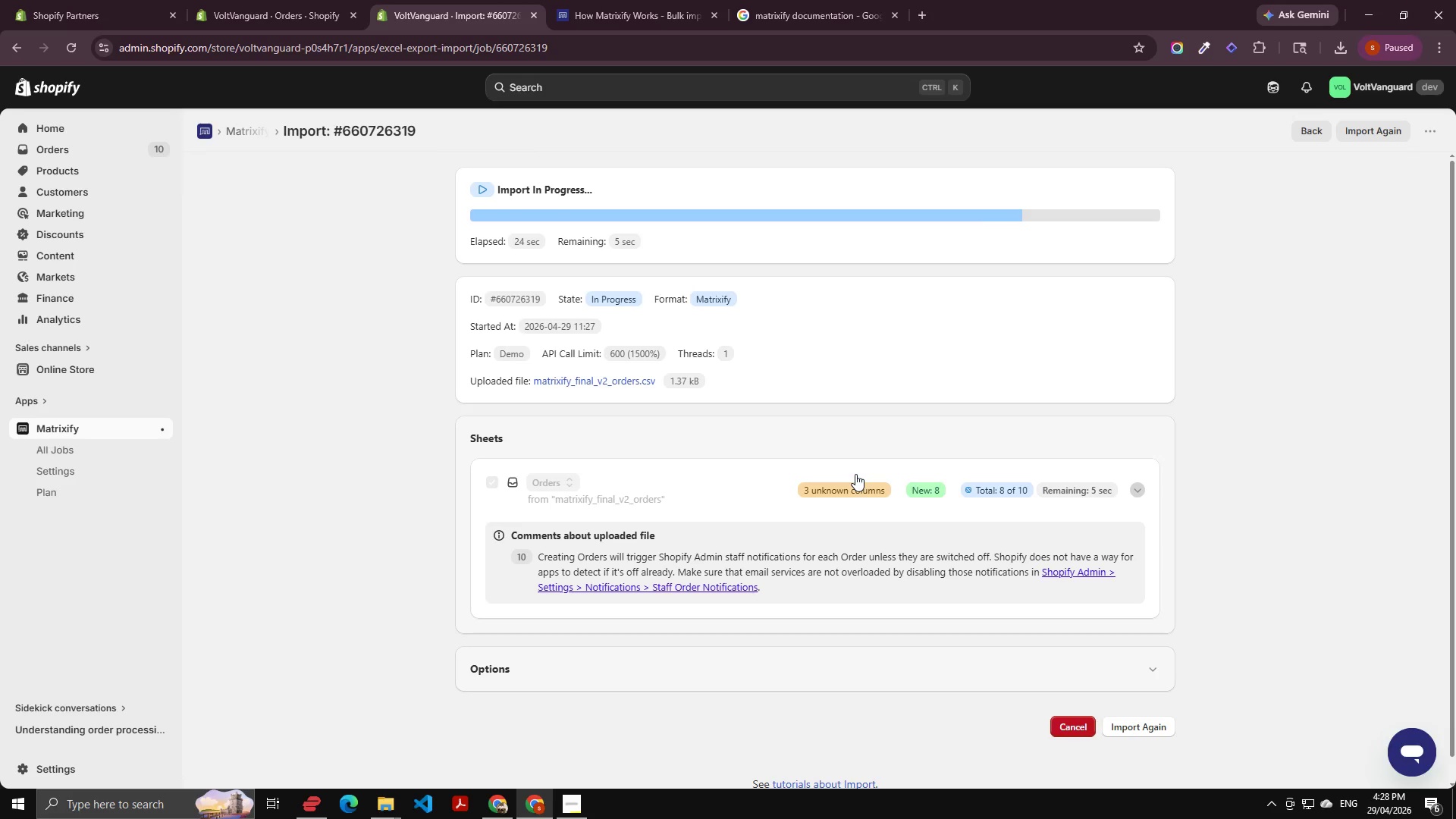 
wait(32.06)
 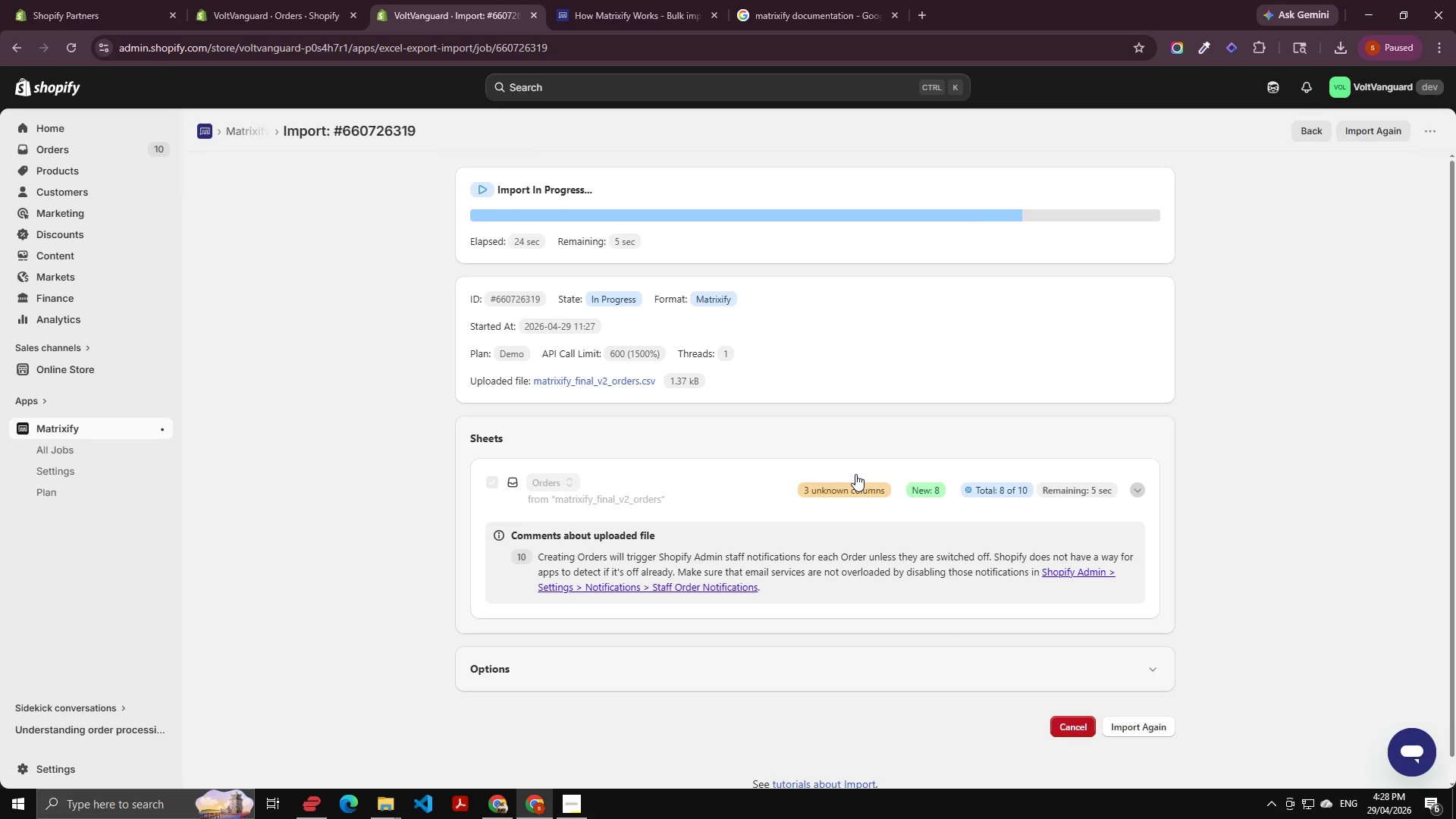 
left_click([87, 152])
 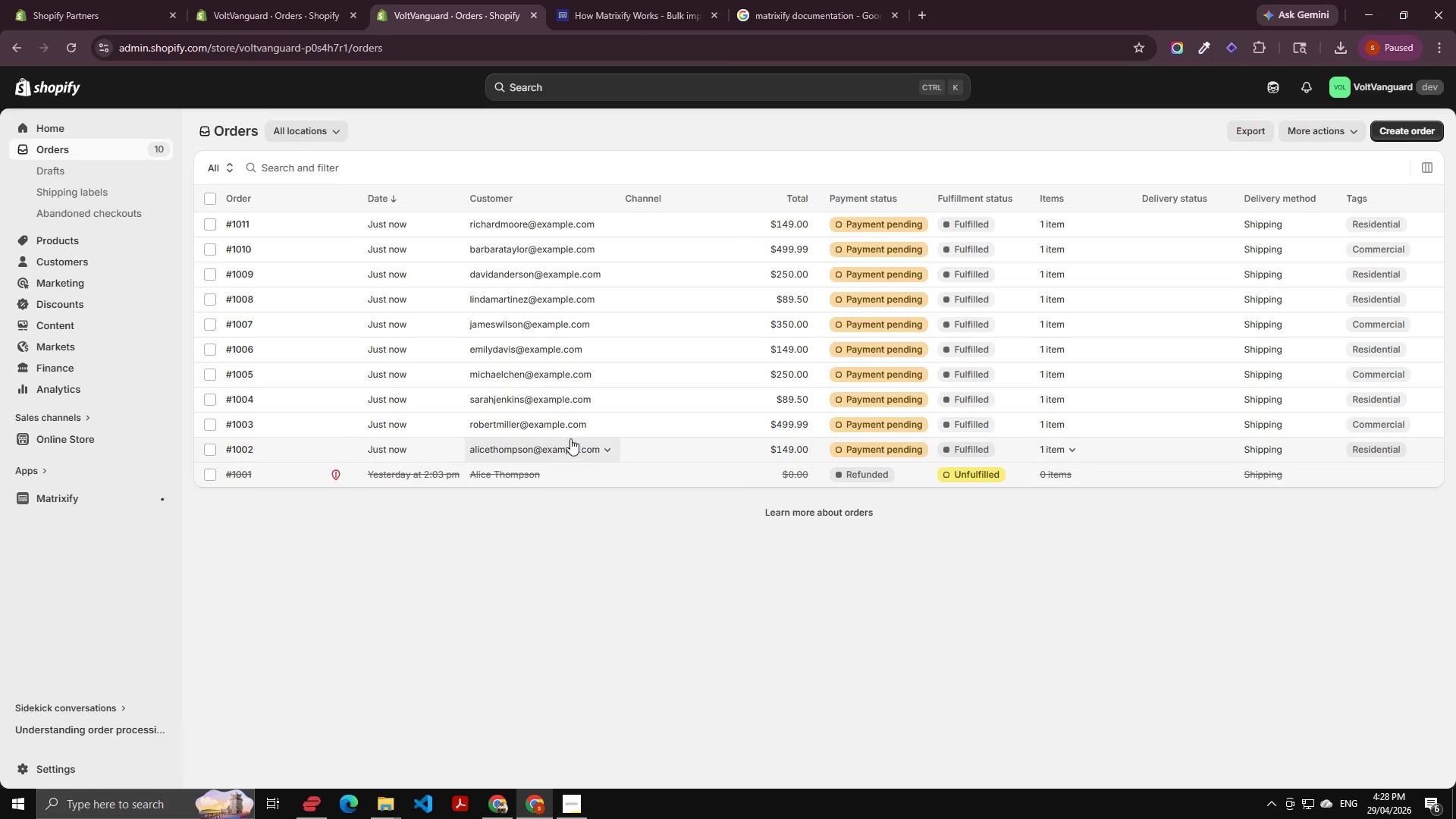 
wait(5.03)
 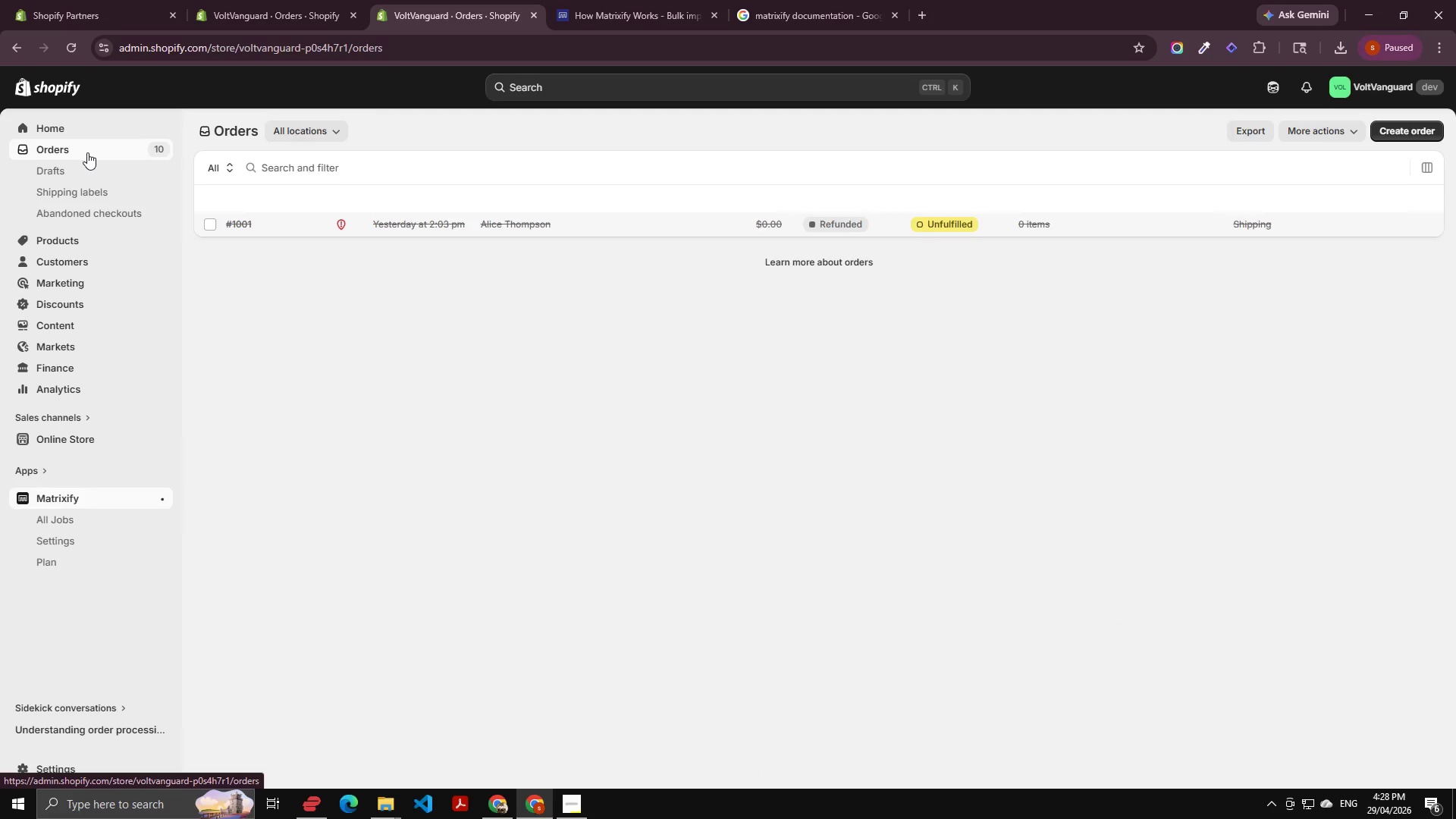 
scroll: coordinate [705, 392], scroll_direction: up, amount: 1.0
 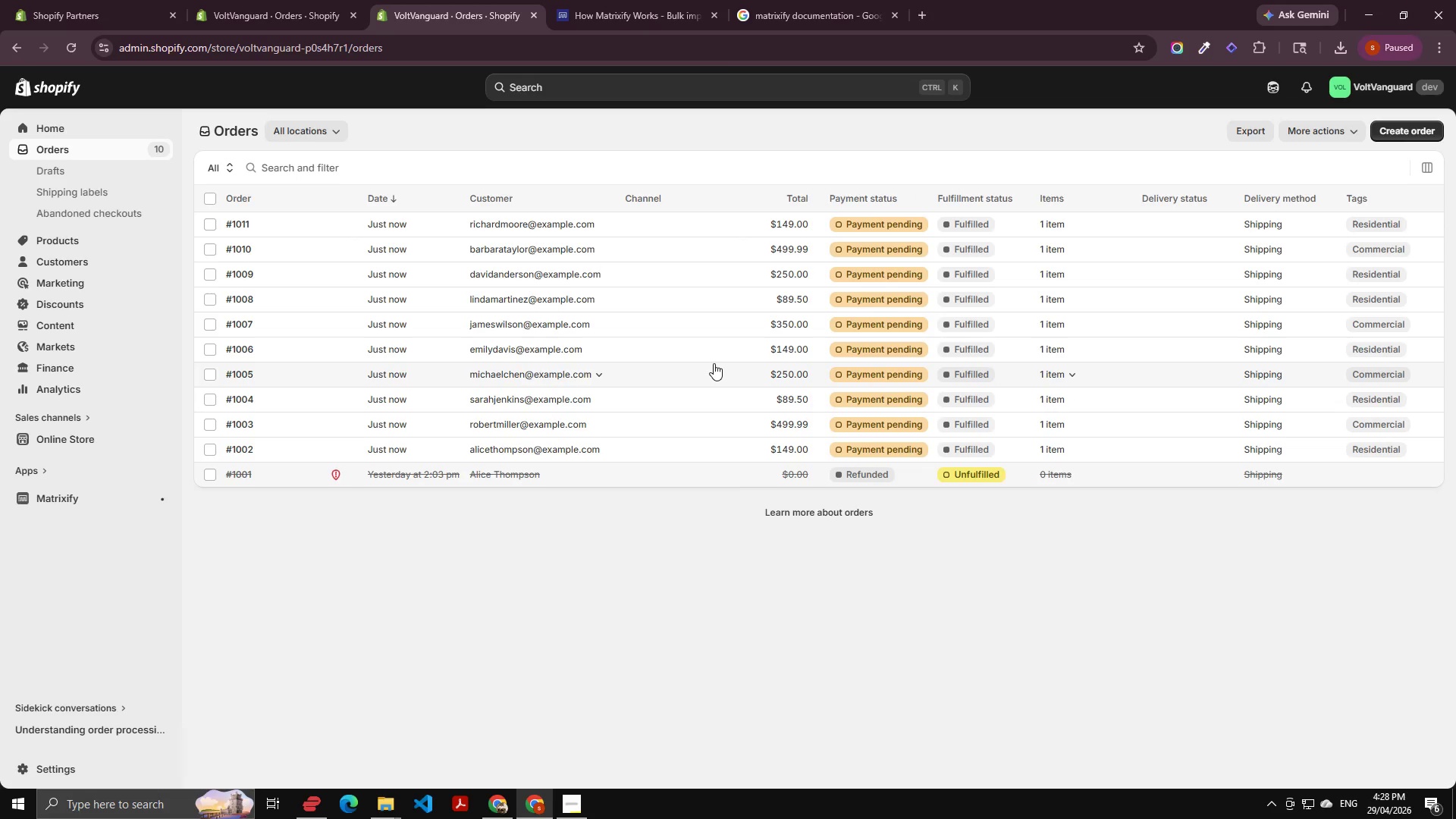 
wait(8.43)
 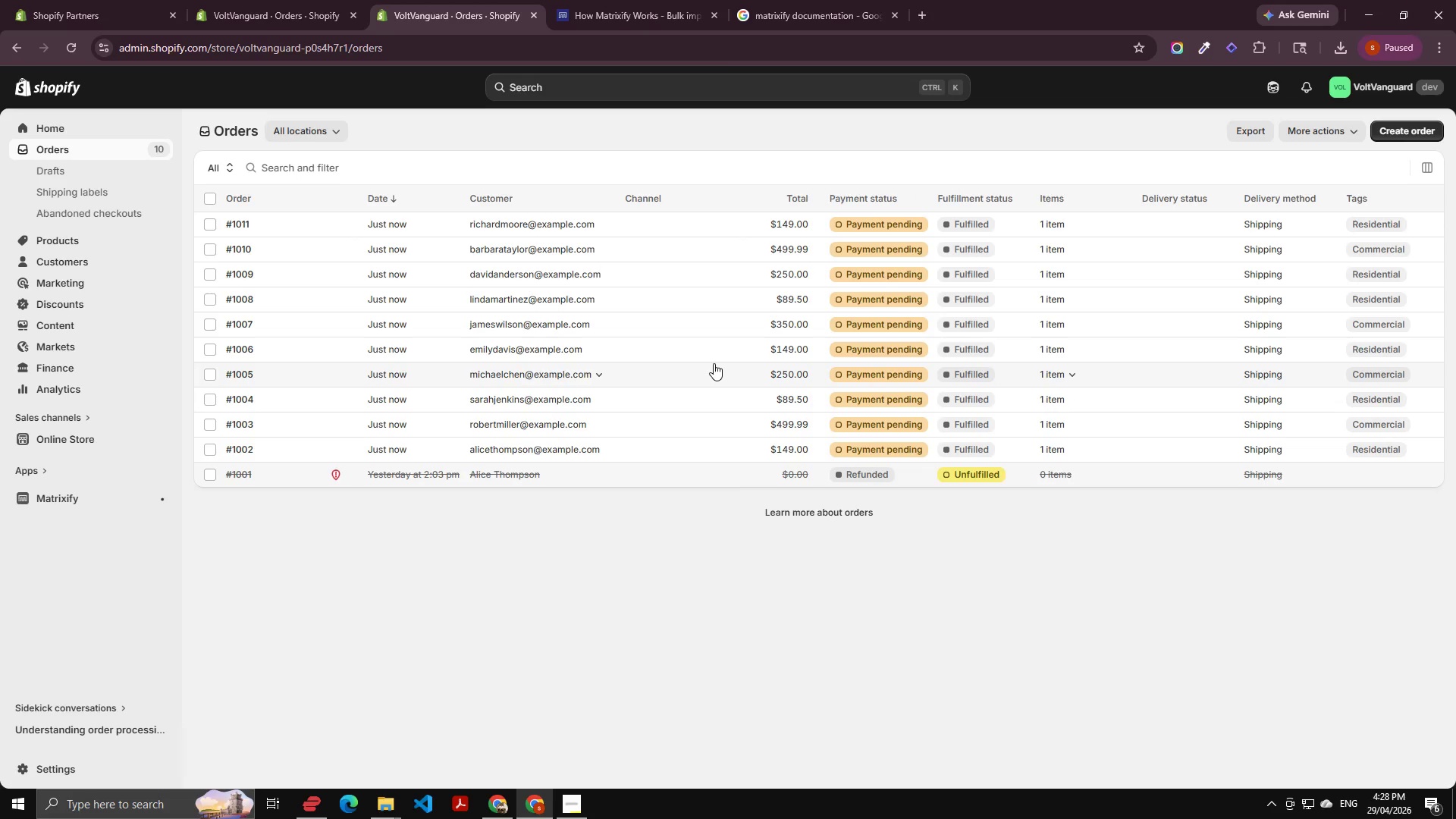 
scroll: coordinate [873, 488], scroll_direction: down, amount: 2.0
 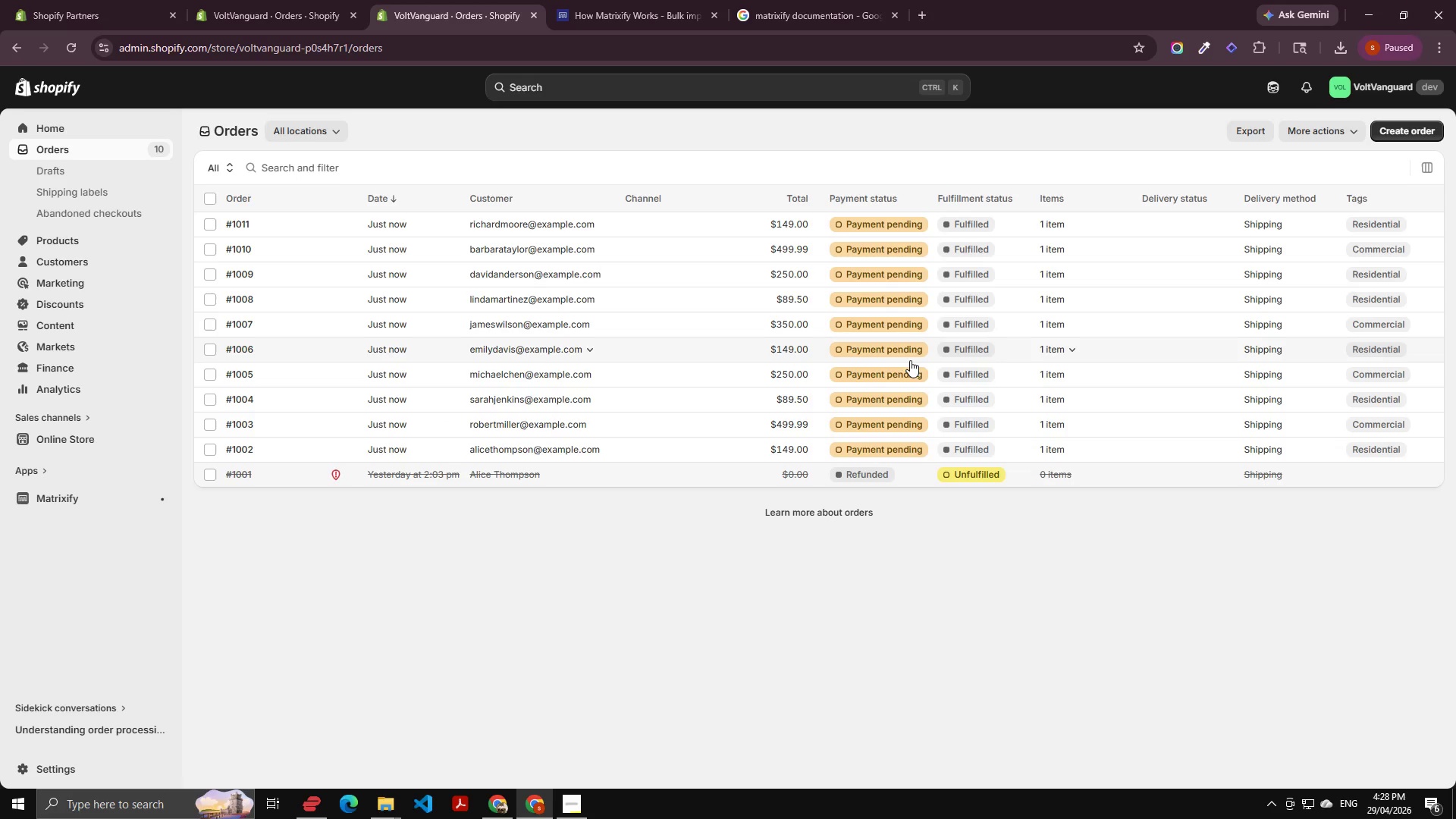 
wait(25.79)
 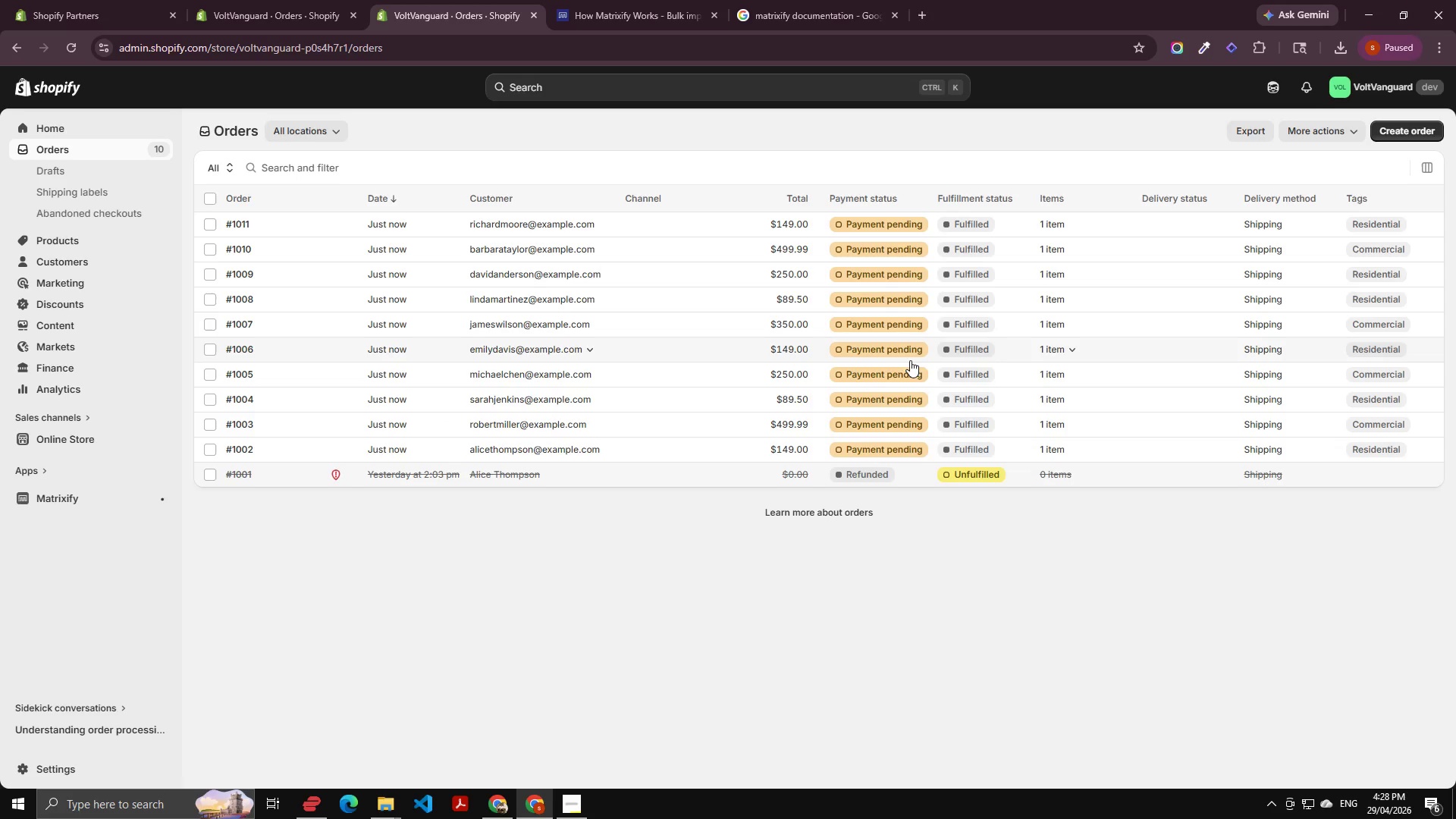 
left_click([1076, 224])
 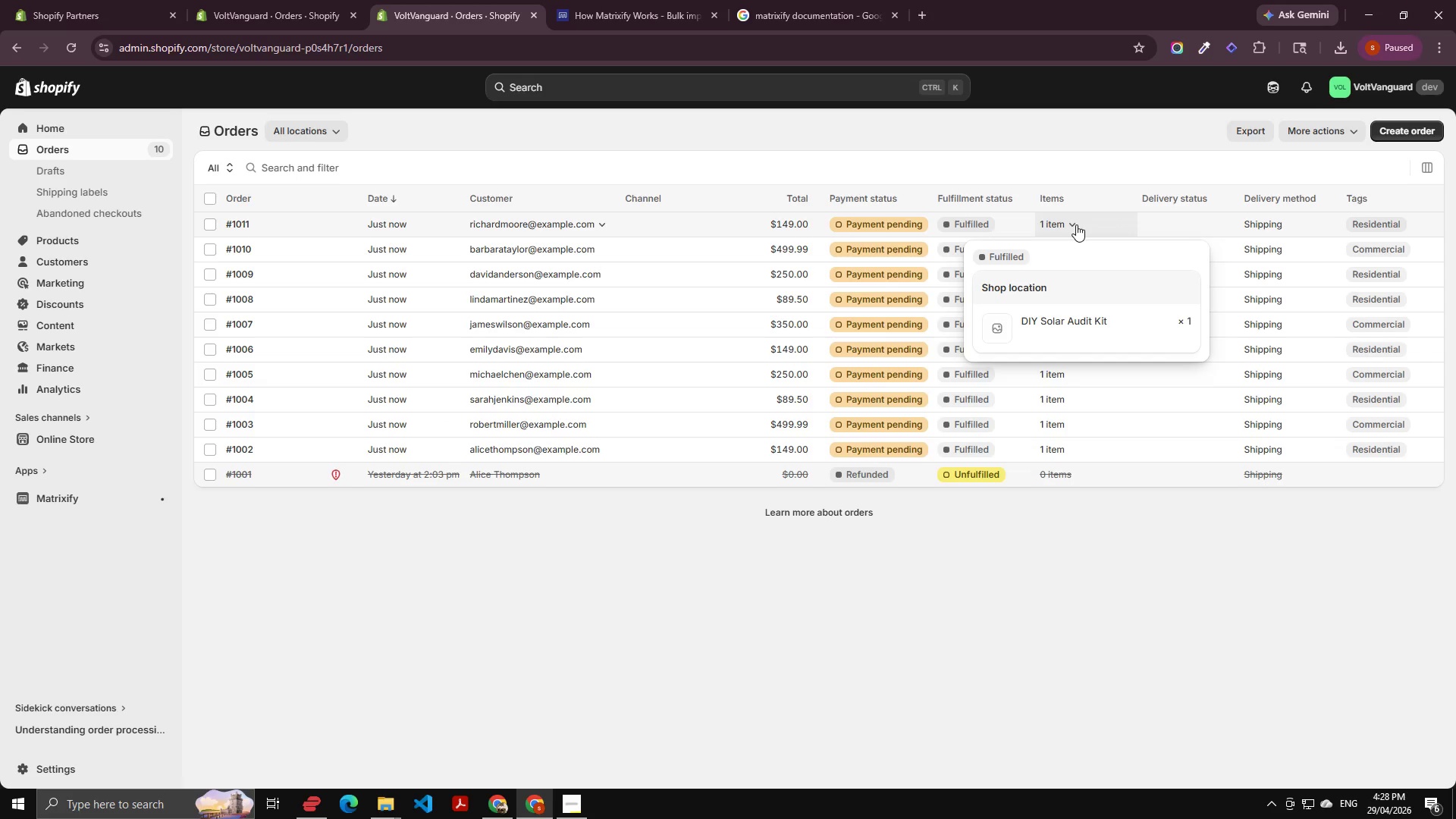 
left_click([1076, 224])
 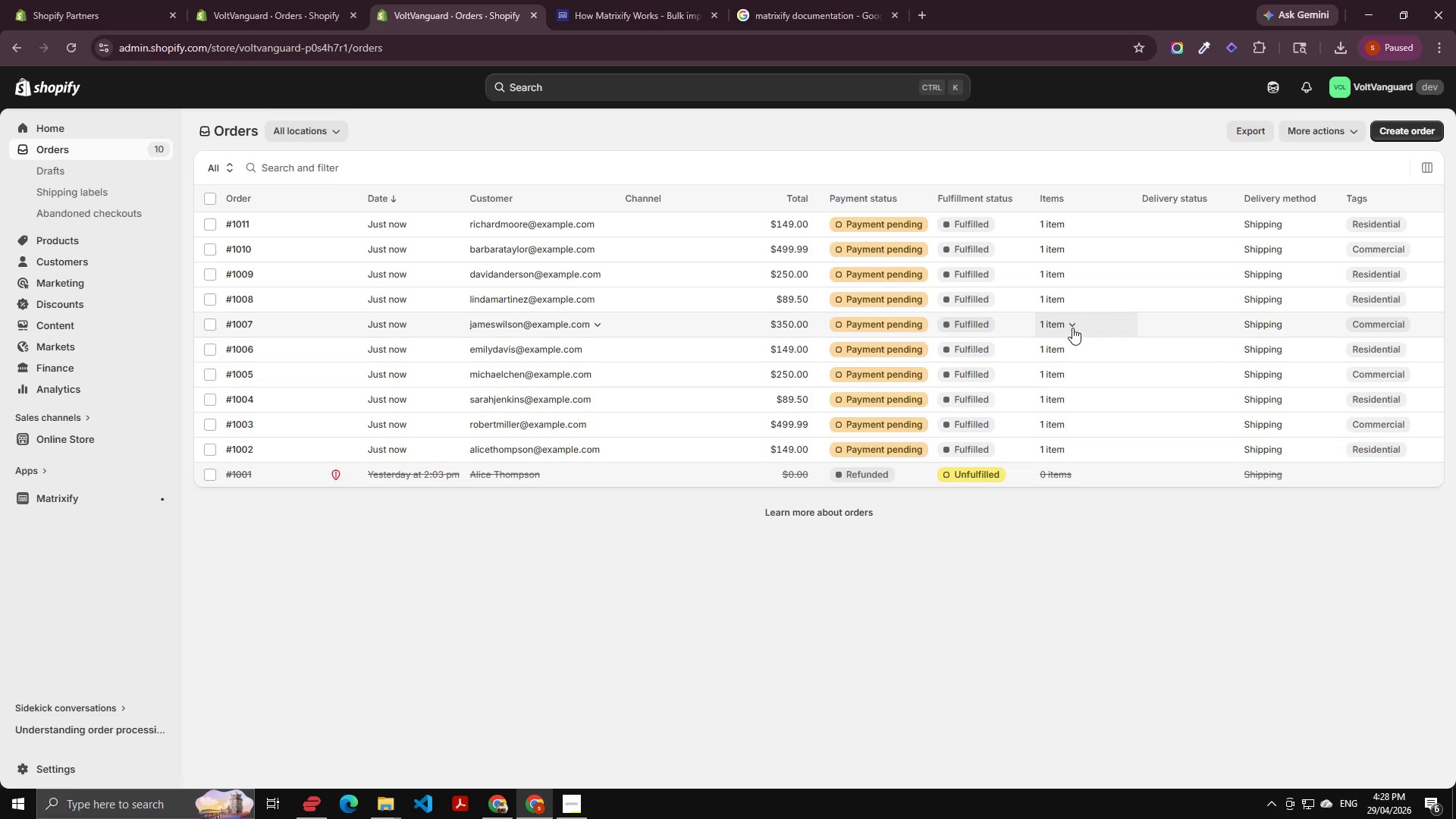 
left_click([1072, 324])
 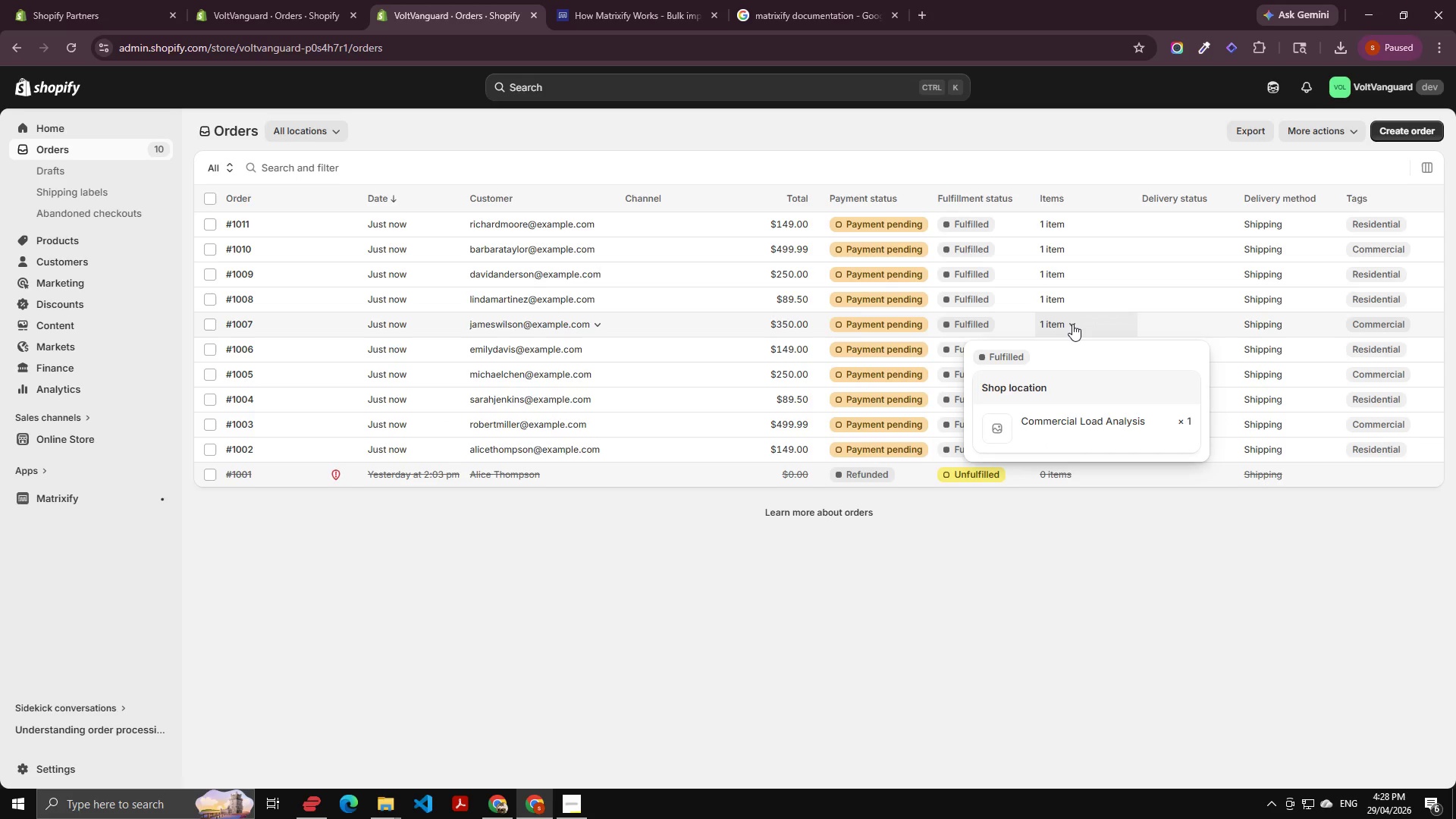 
left_click([1072, 324])
 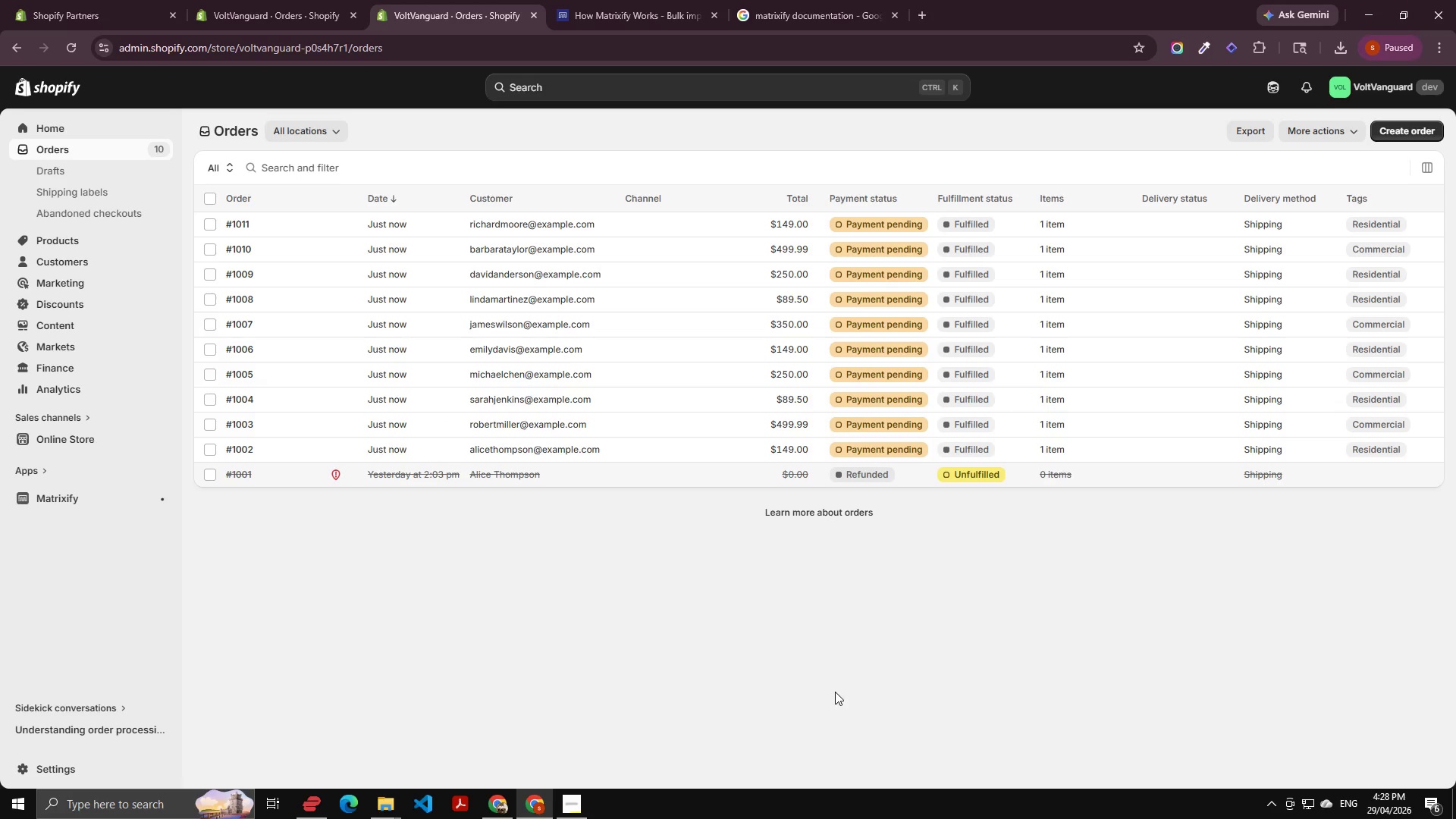 
left_click([835, 692])
 